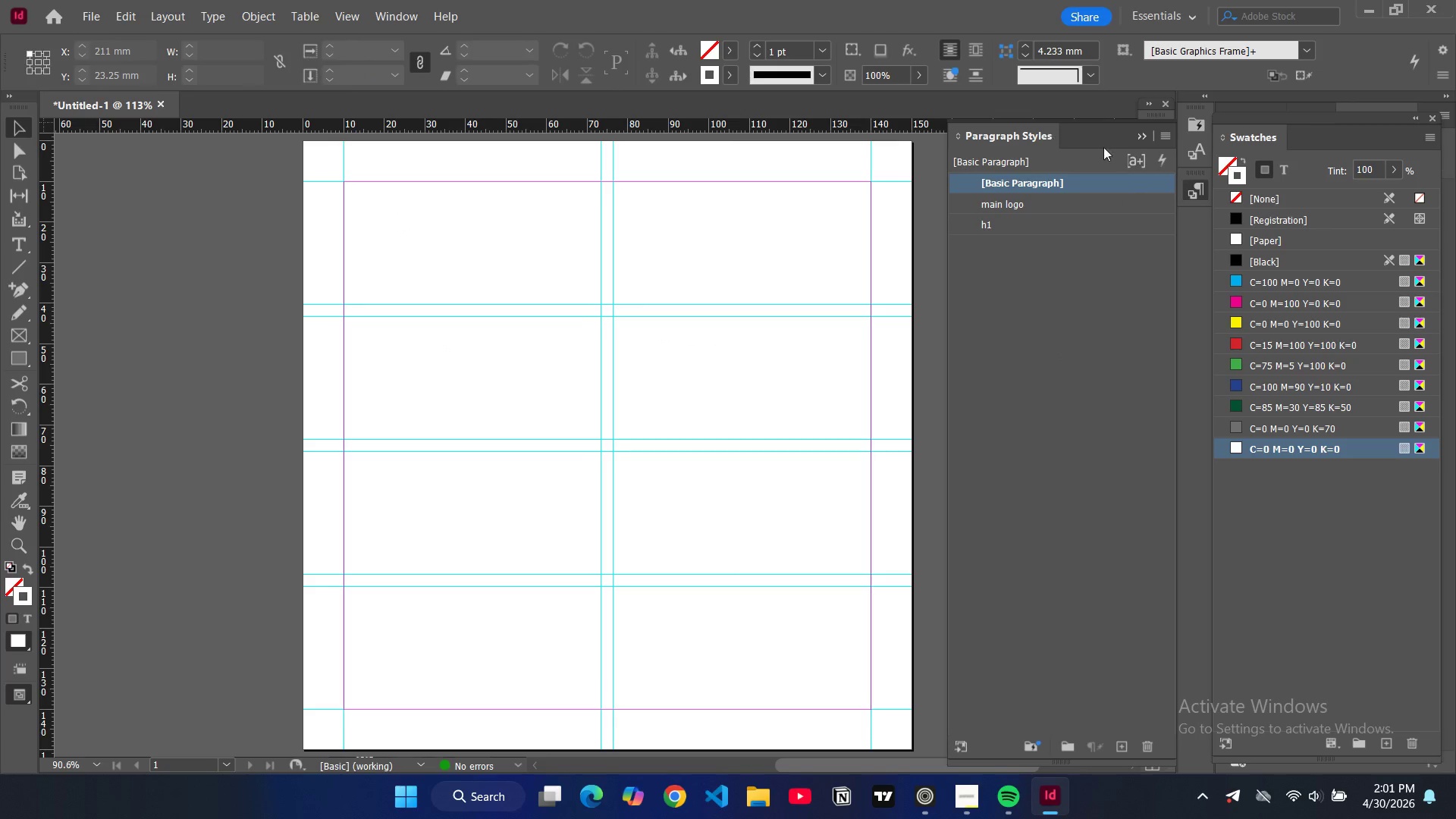 
left_click([1167, 133])
 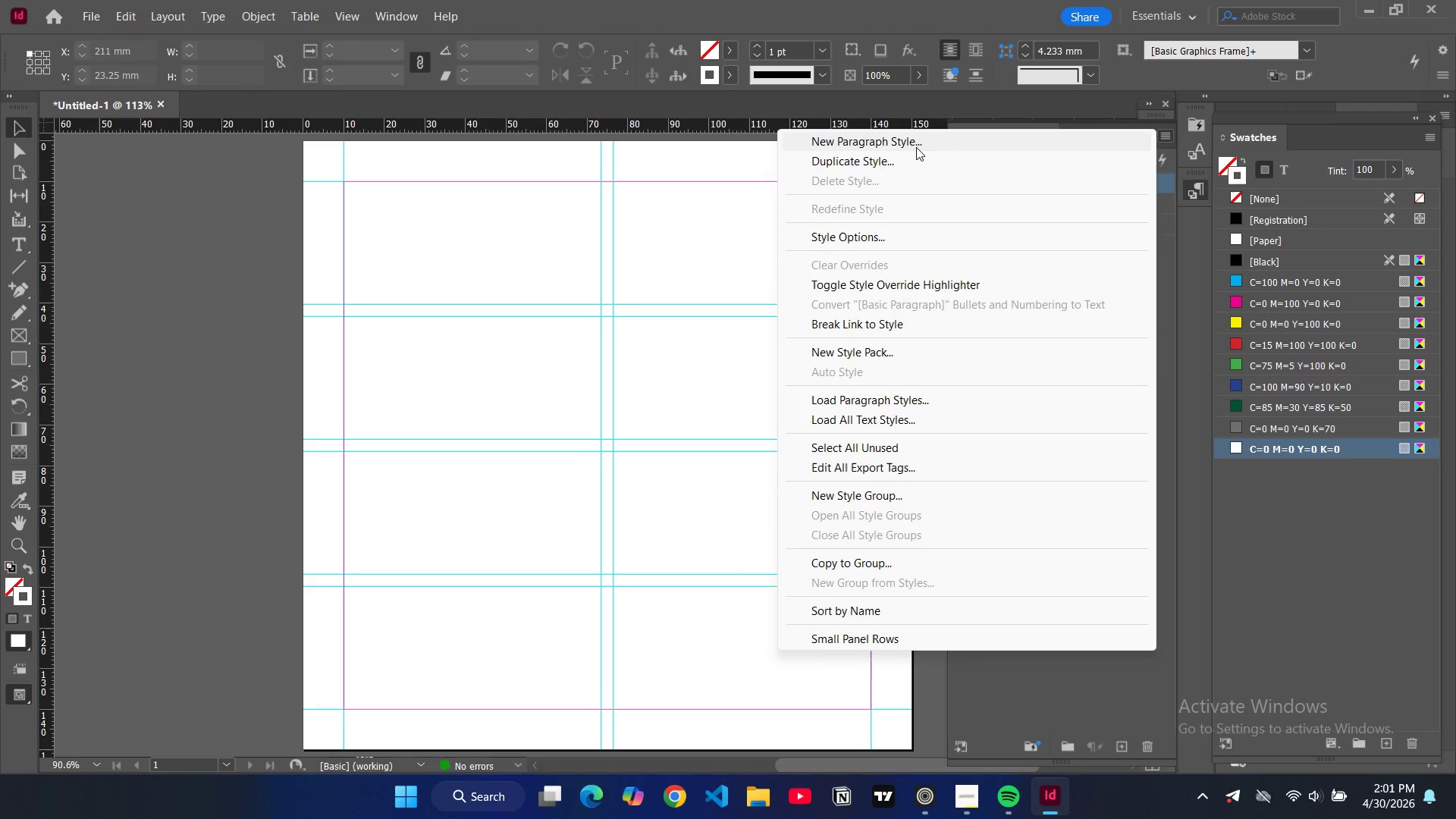 
left_click([916, 147])
 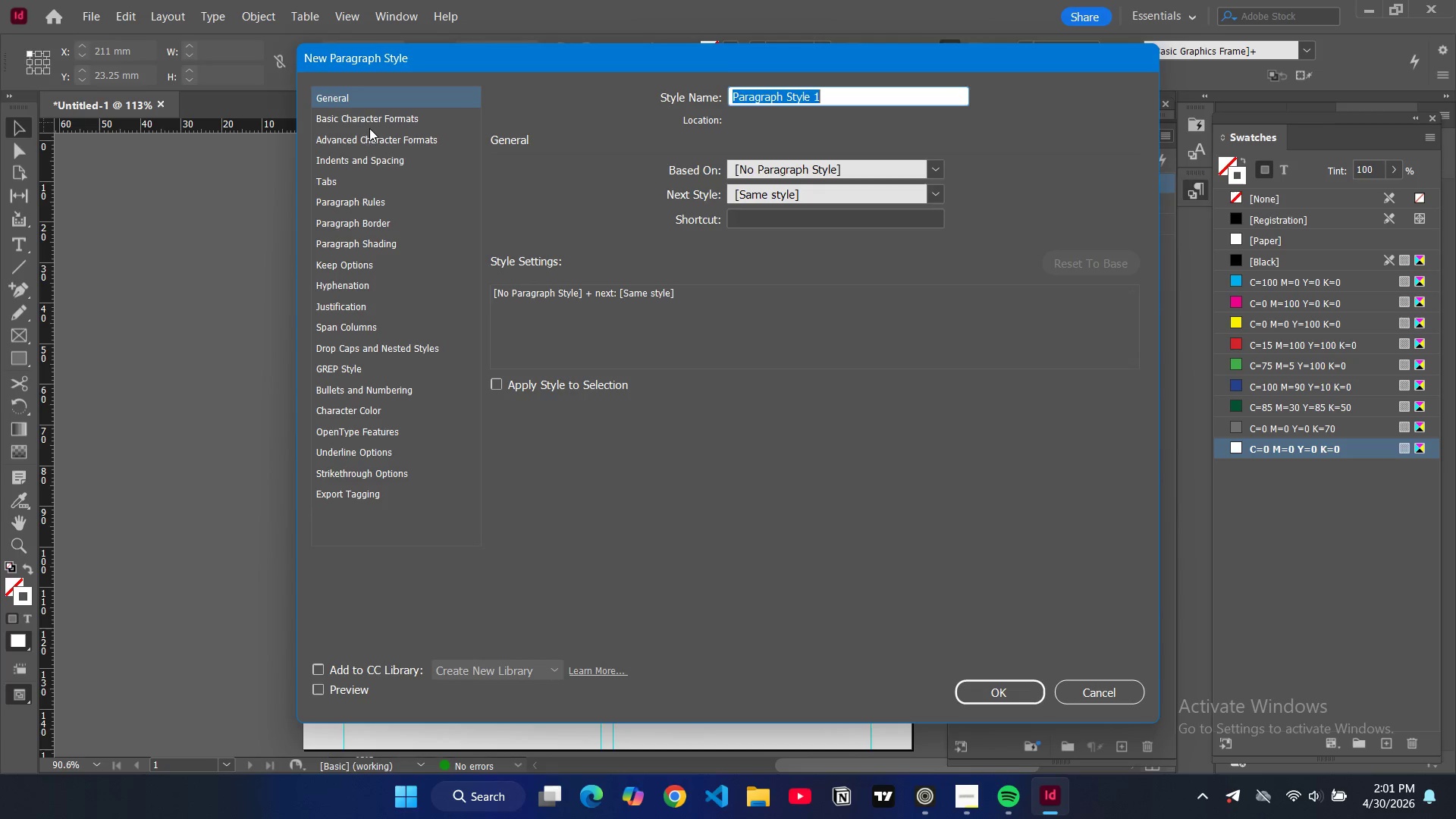 
left_click([372, 124])
 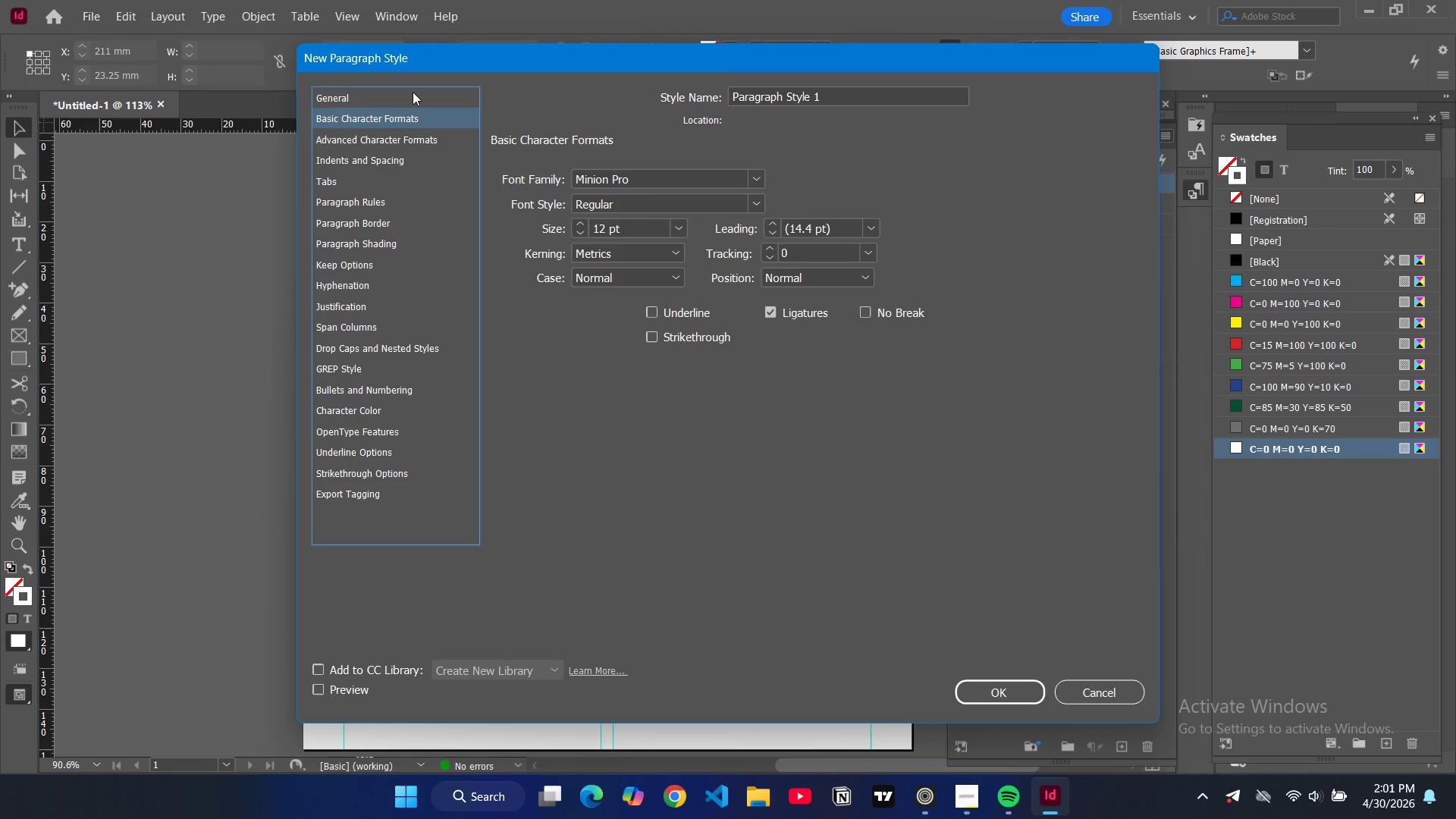 
left_click([355, 97])
 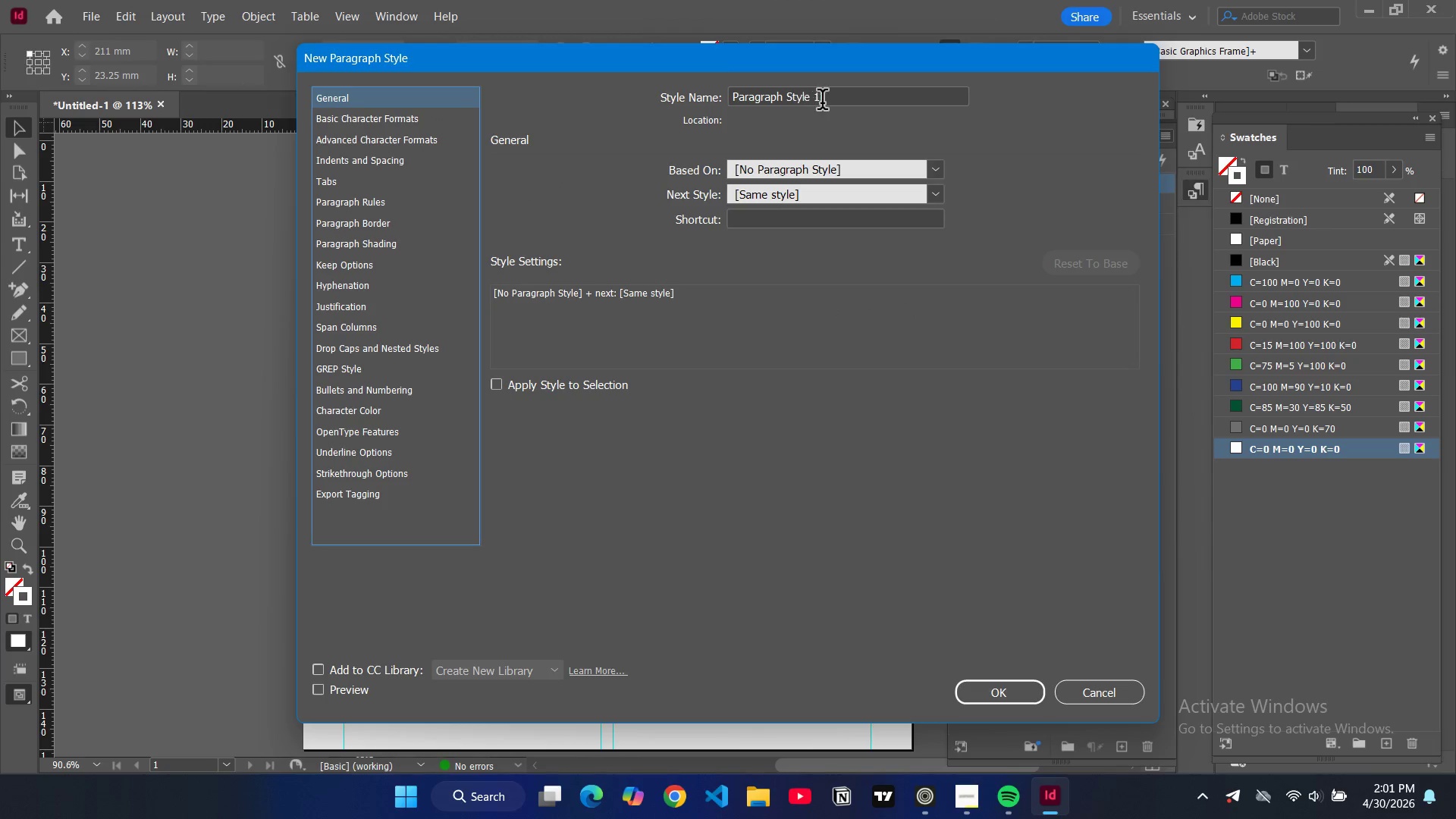 
left_click_drag(start_coordinate=[829, 99], to_coordinate=[719, 89])
 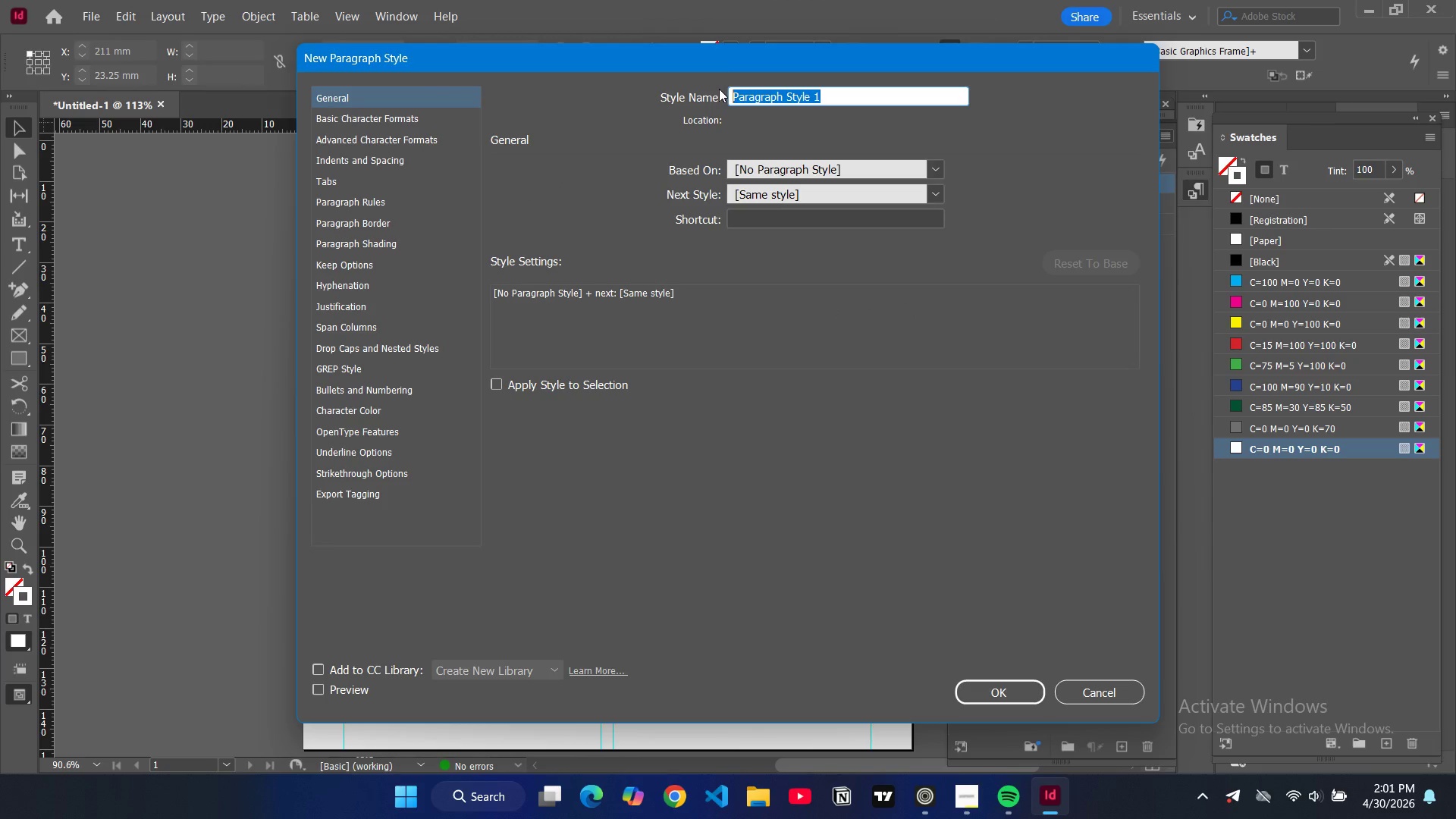 
wait(5.83)
 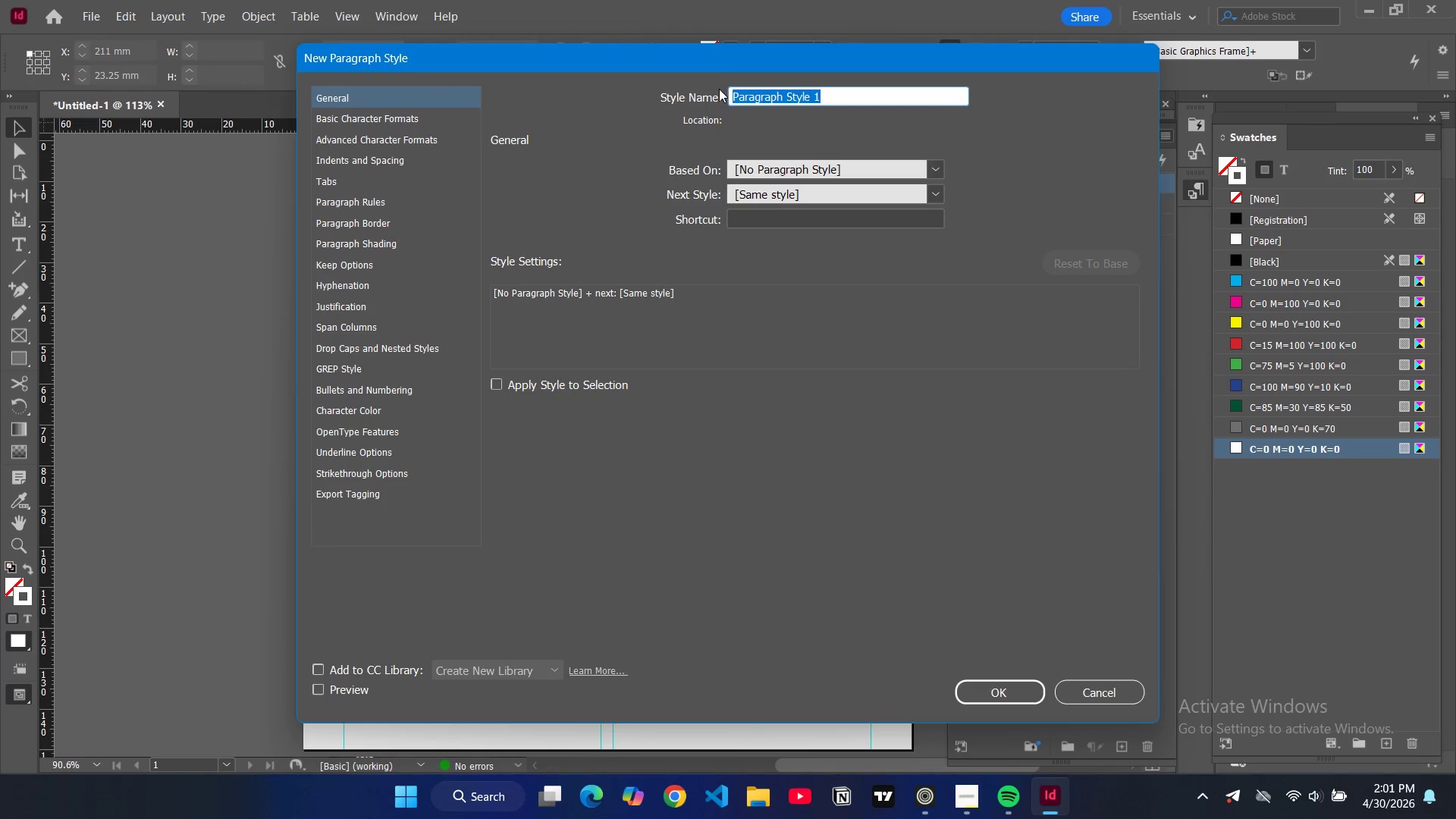 
type(label)
 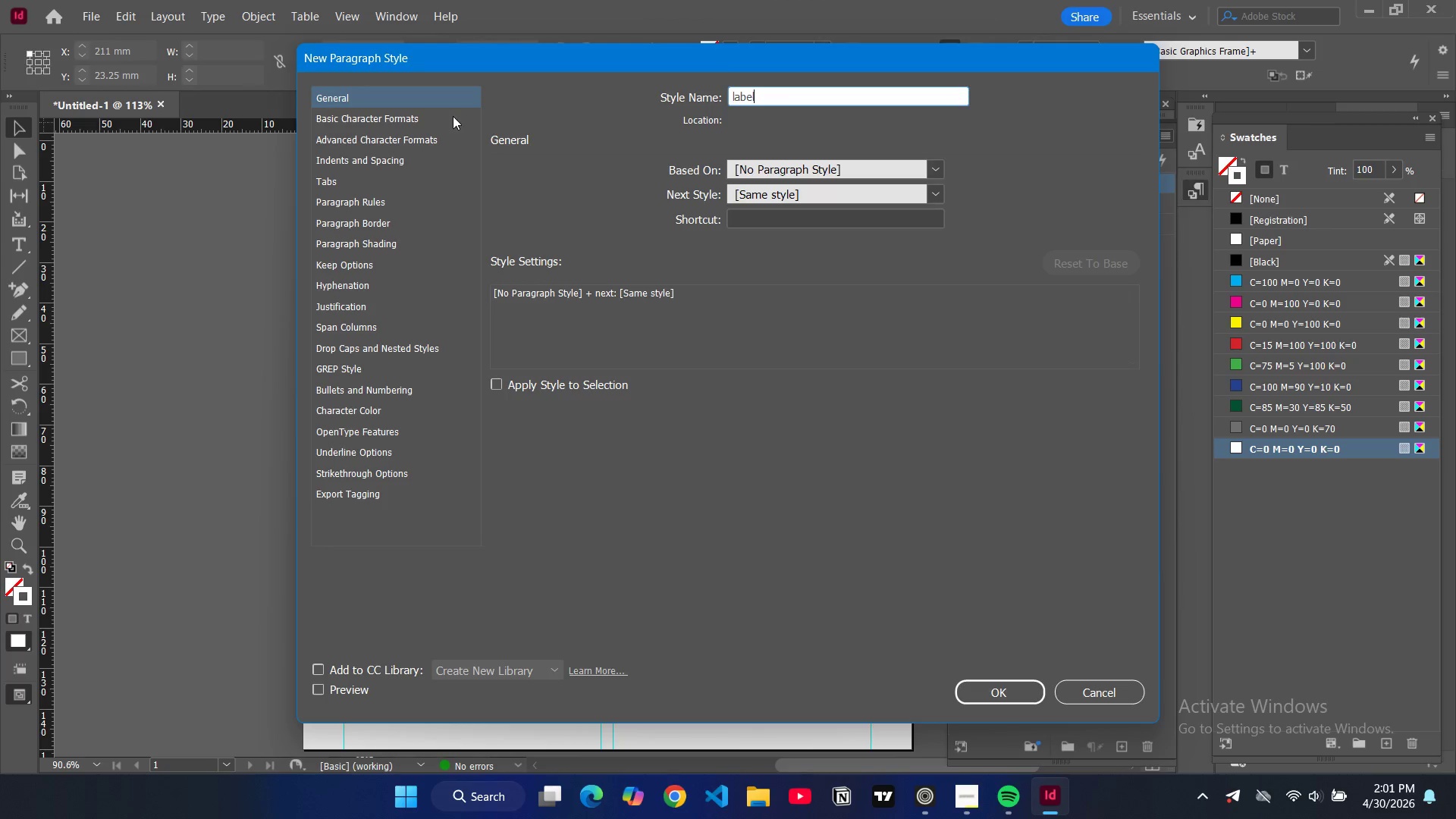 
left_click([434, 121])
 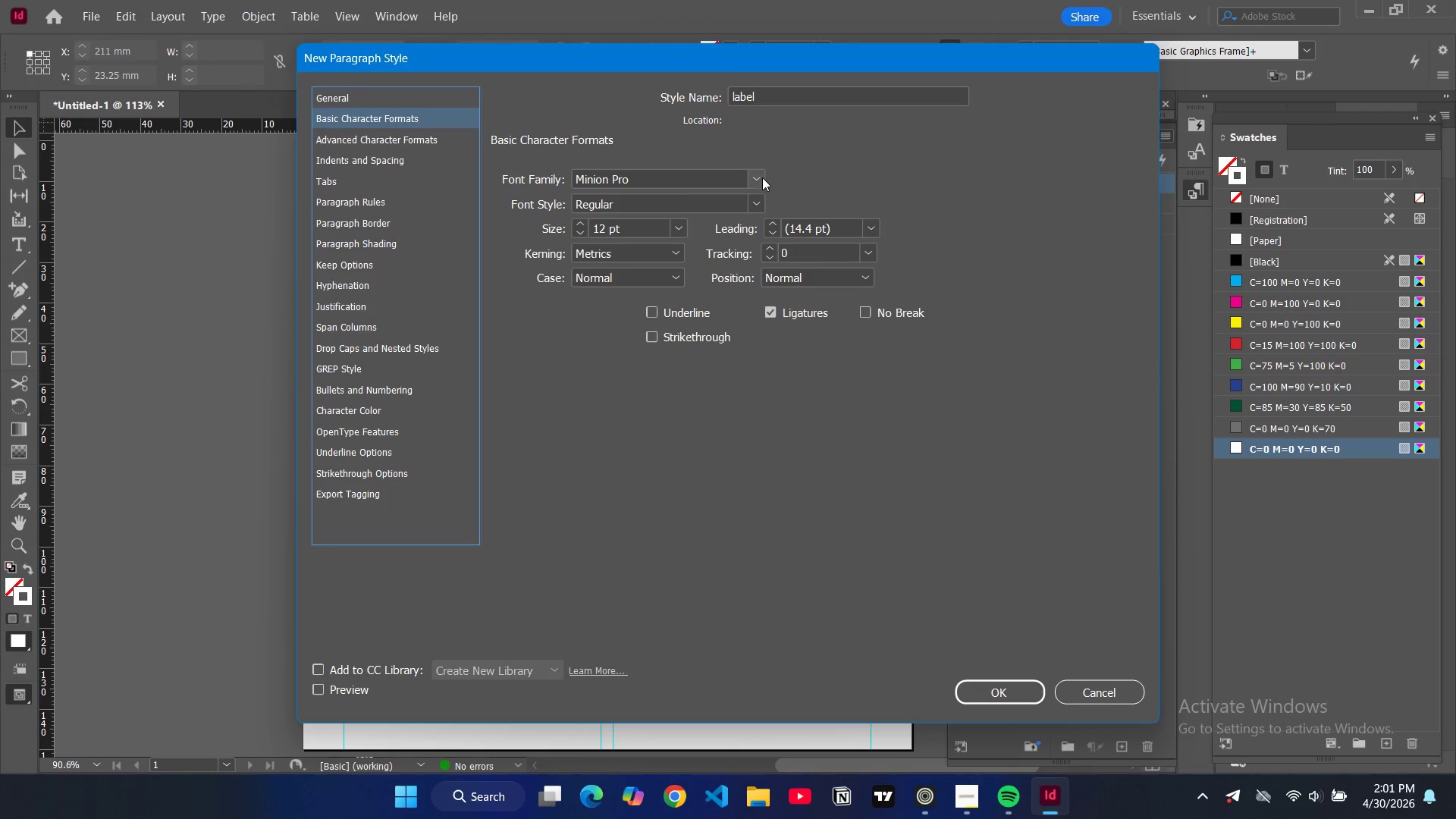 
left_click([760, 177])
 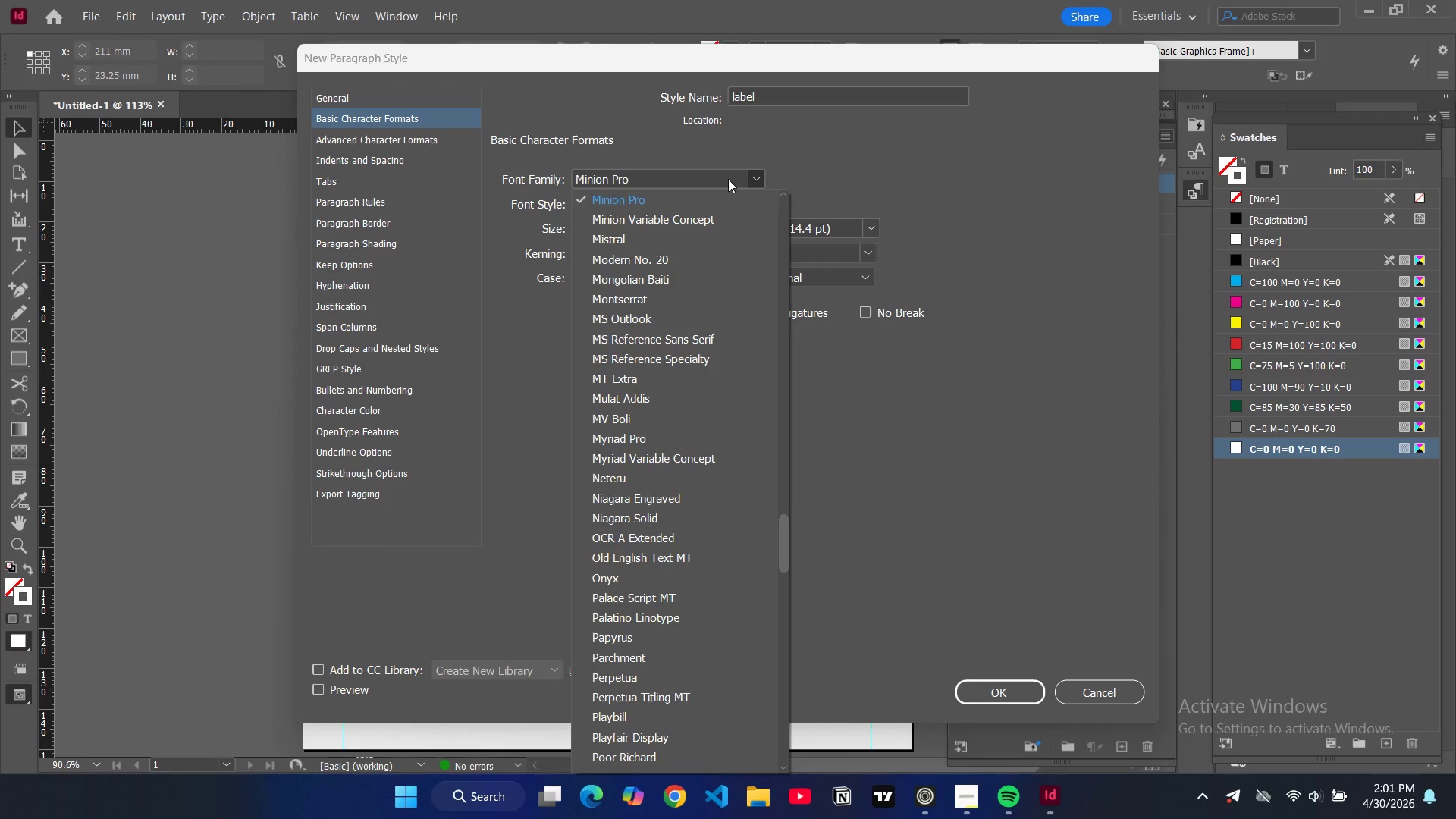 
type(popp)
 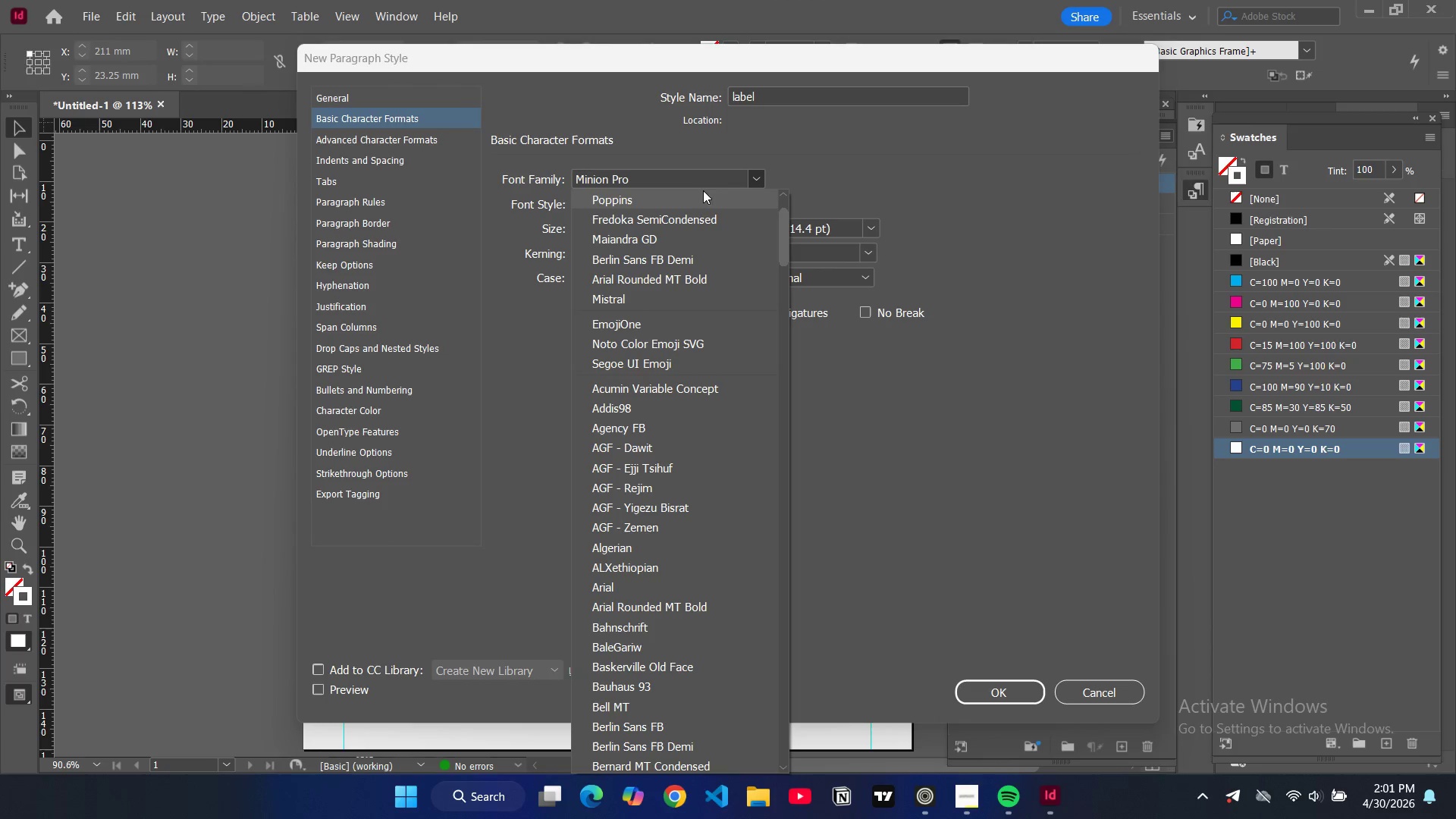 
left_click([695, 194])
 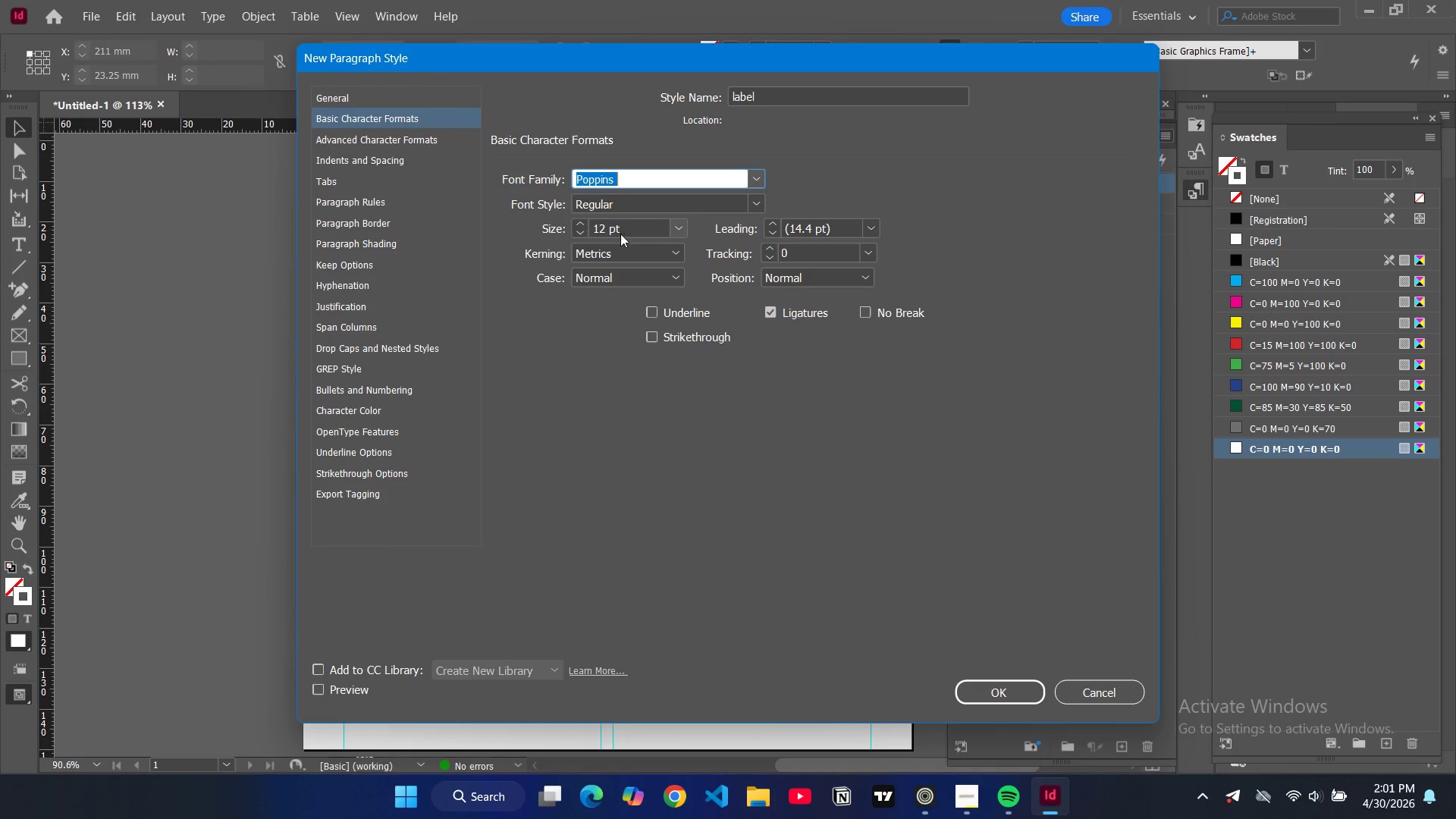 
left_click([579, 221])
 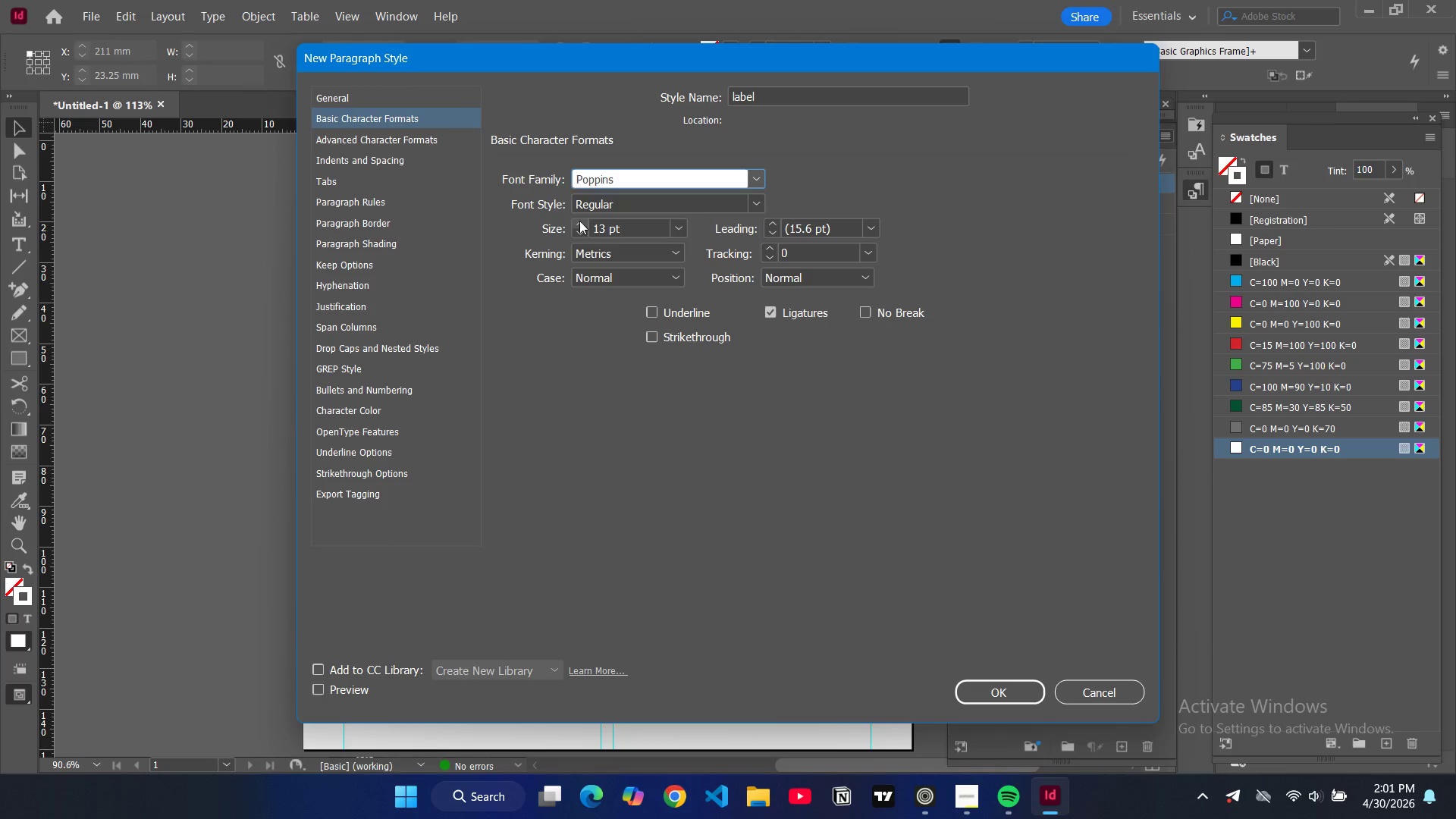 
left_click([579, 221])
 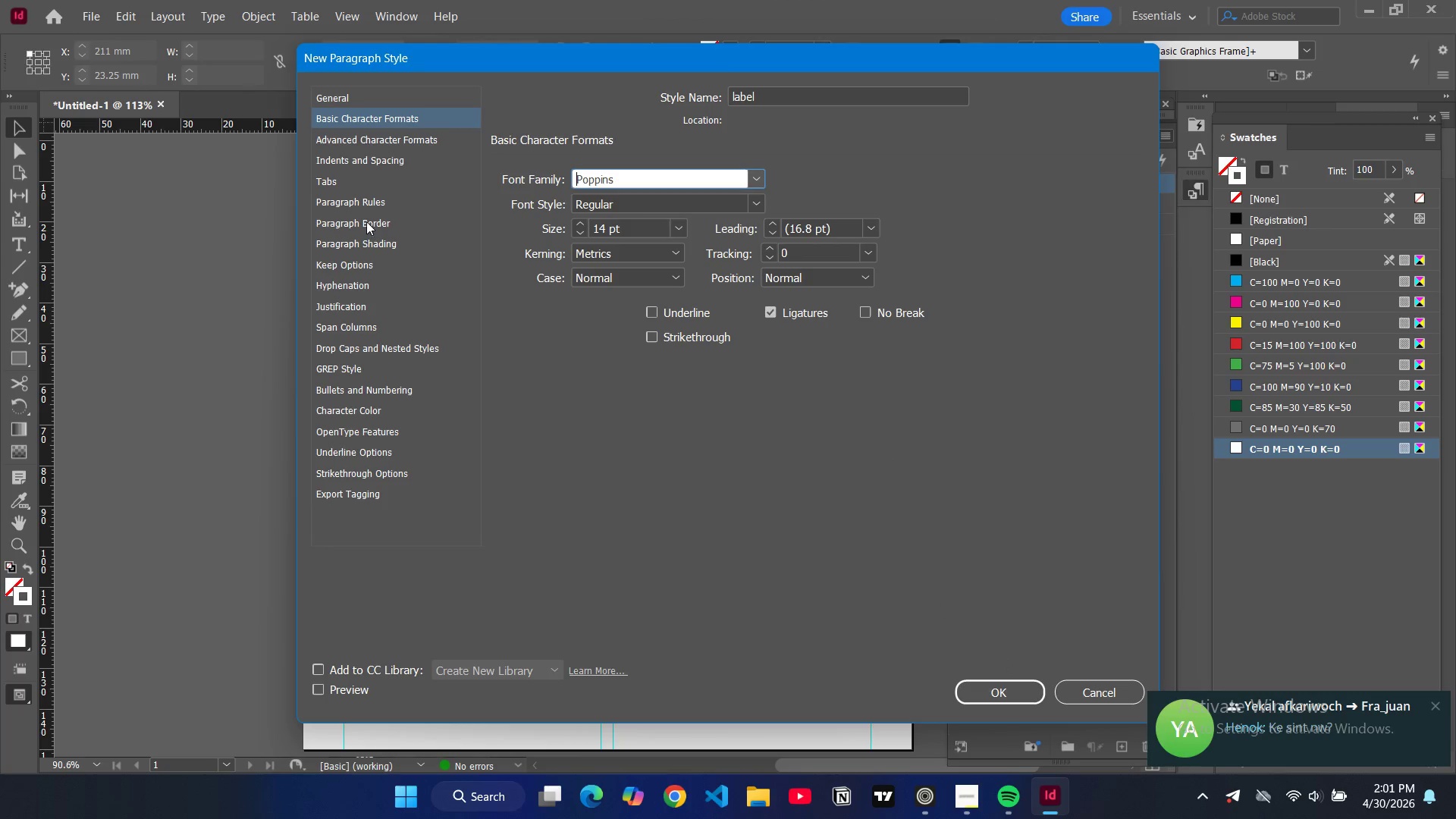 
wait(14.58)
 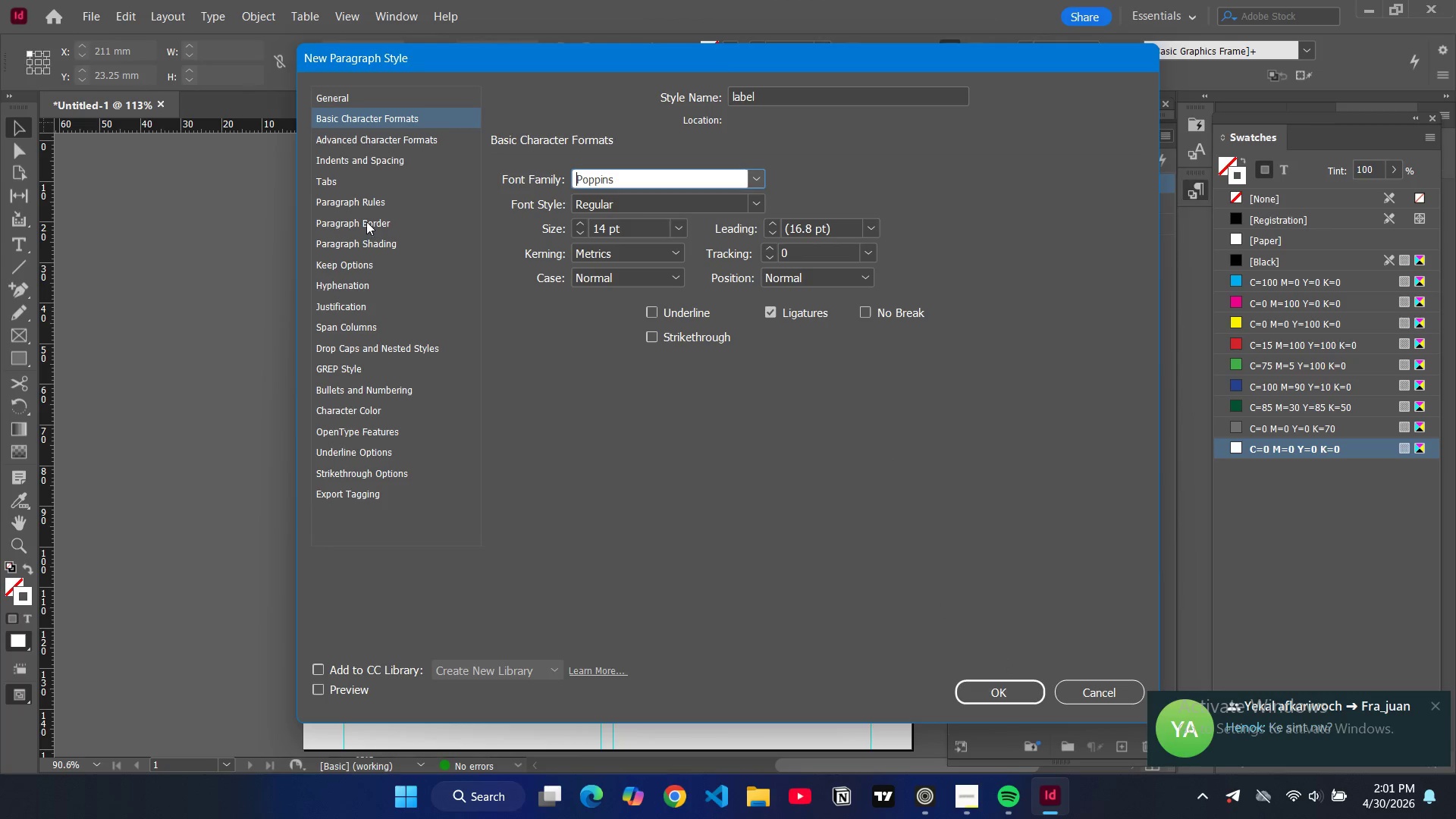 
left_click([367, 410])
 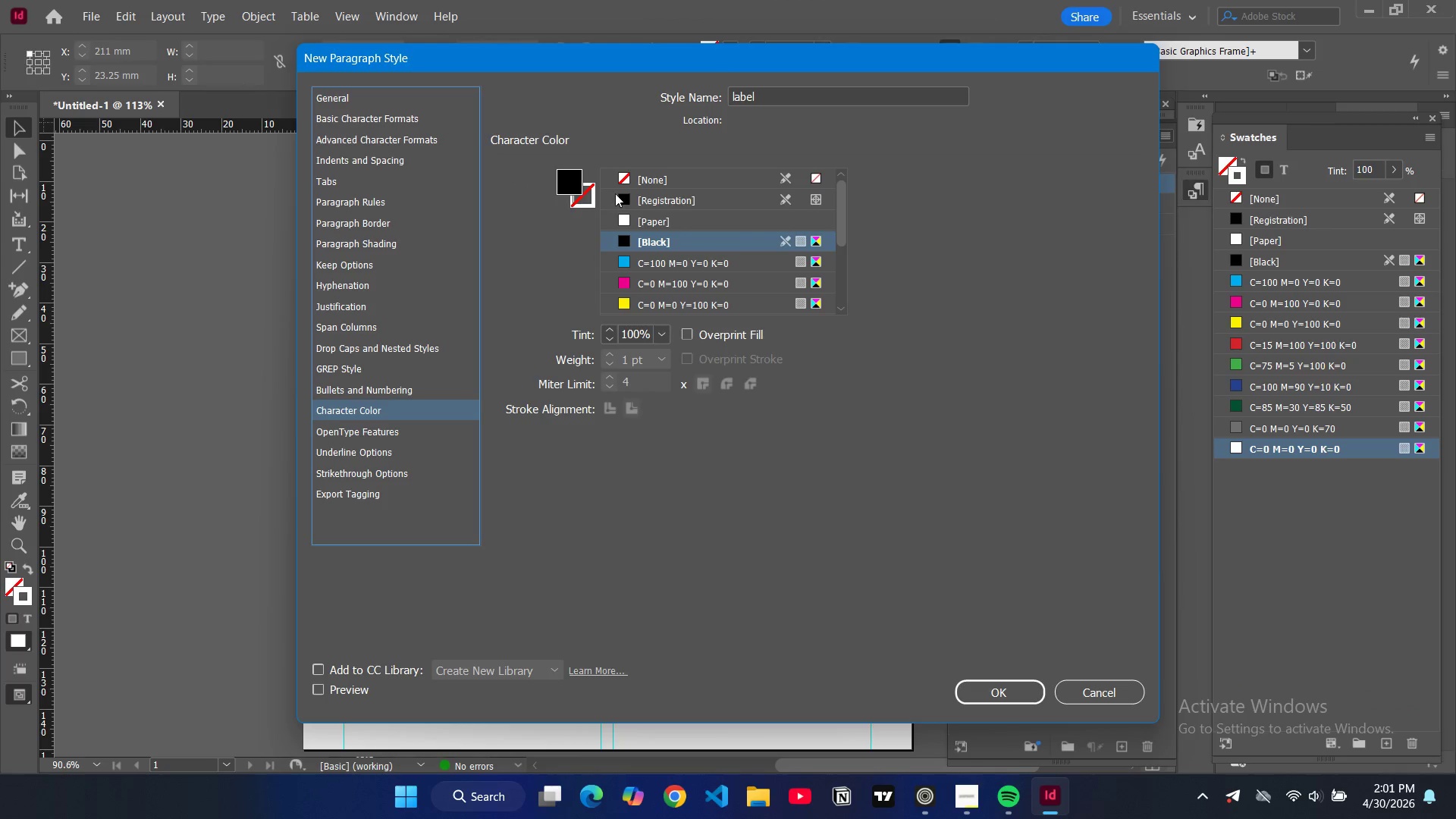 
left_click([569, 182])
 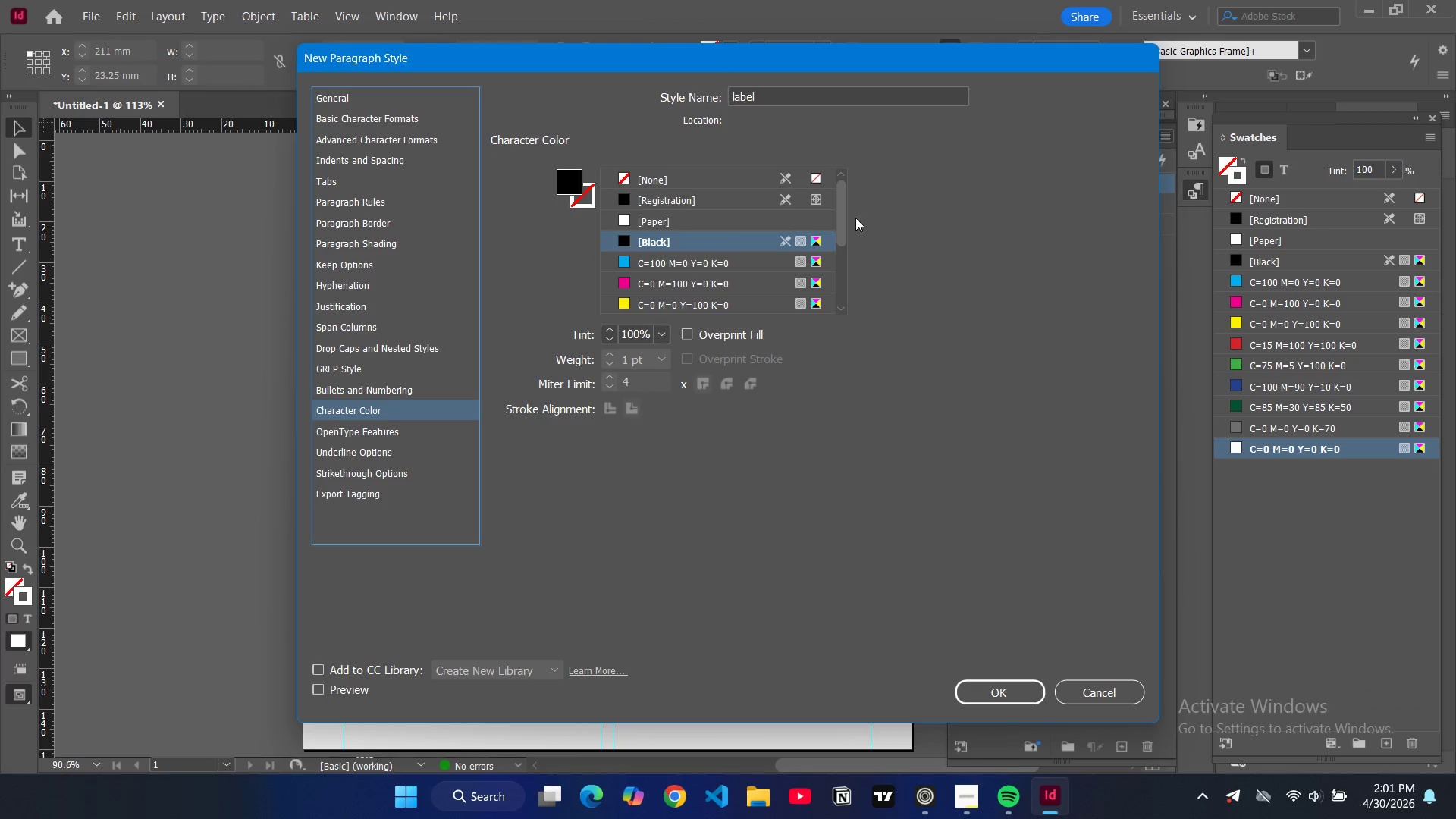 
left_click_drag(start_coordinate=[842, 218], to_coordinate=[844, 283])
 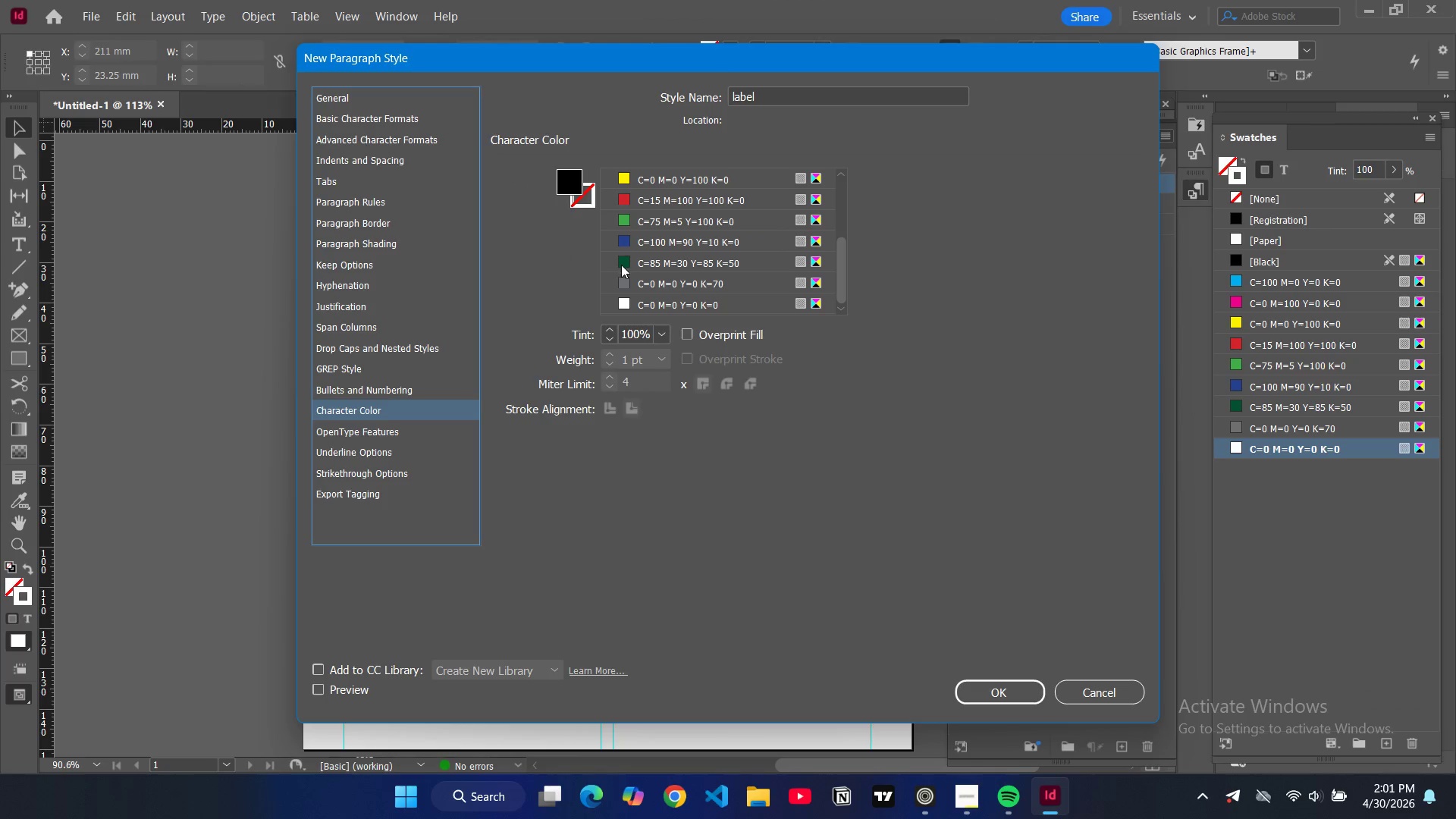 
left_click([621, 265])
 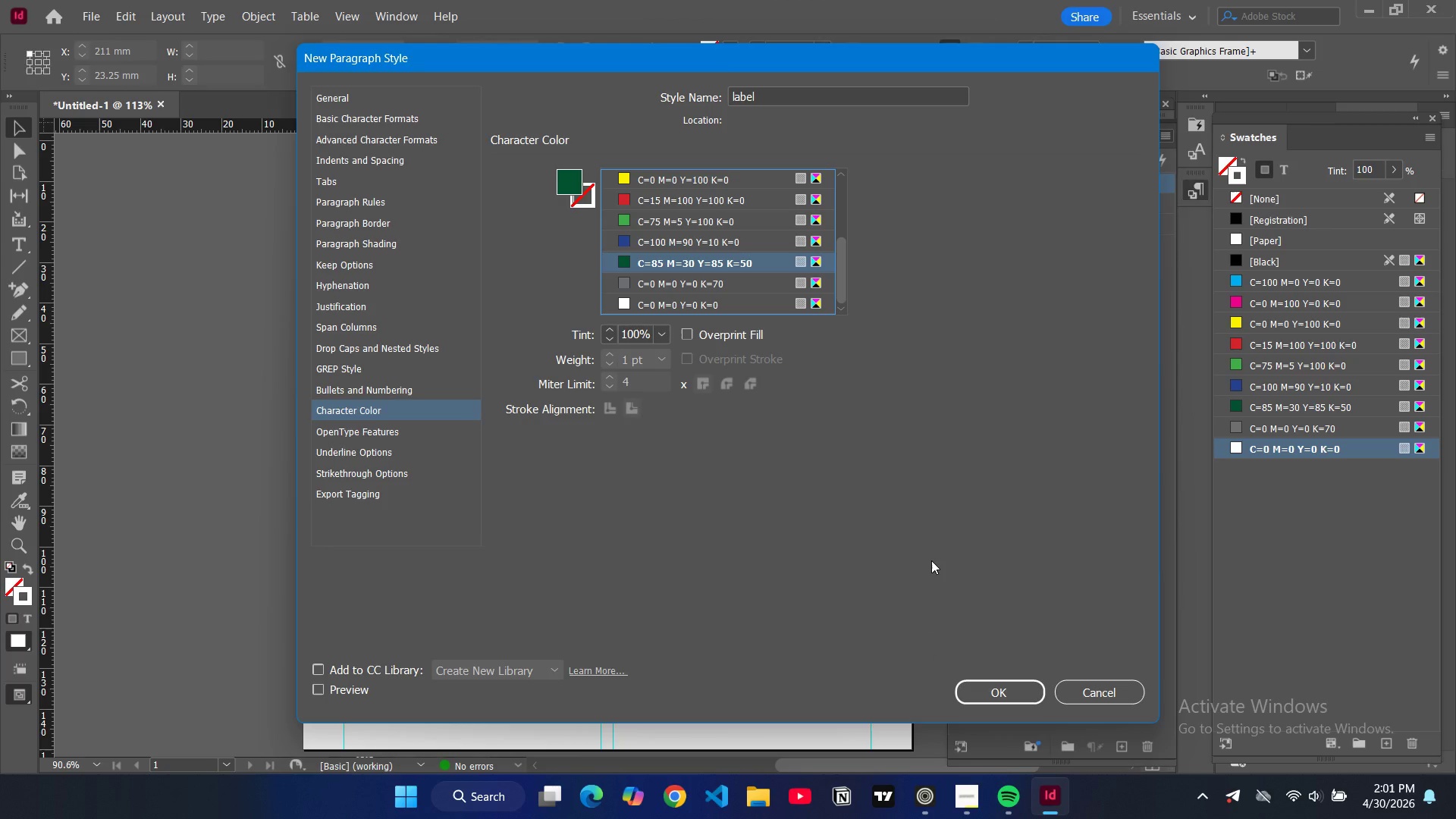 
wait(9.27)
 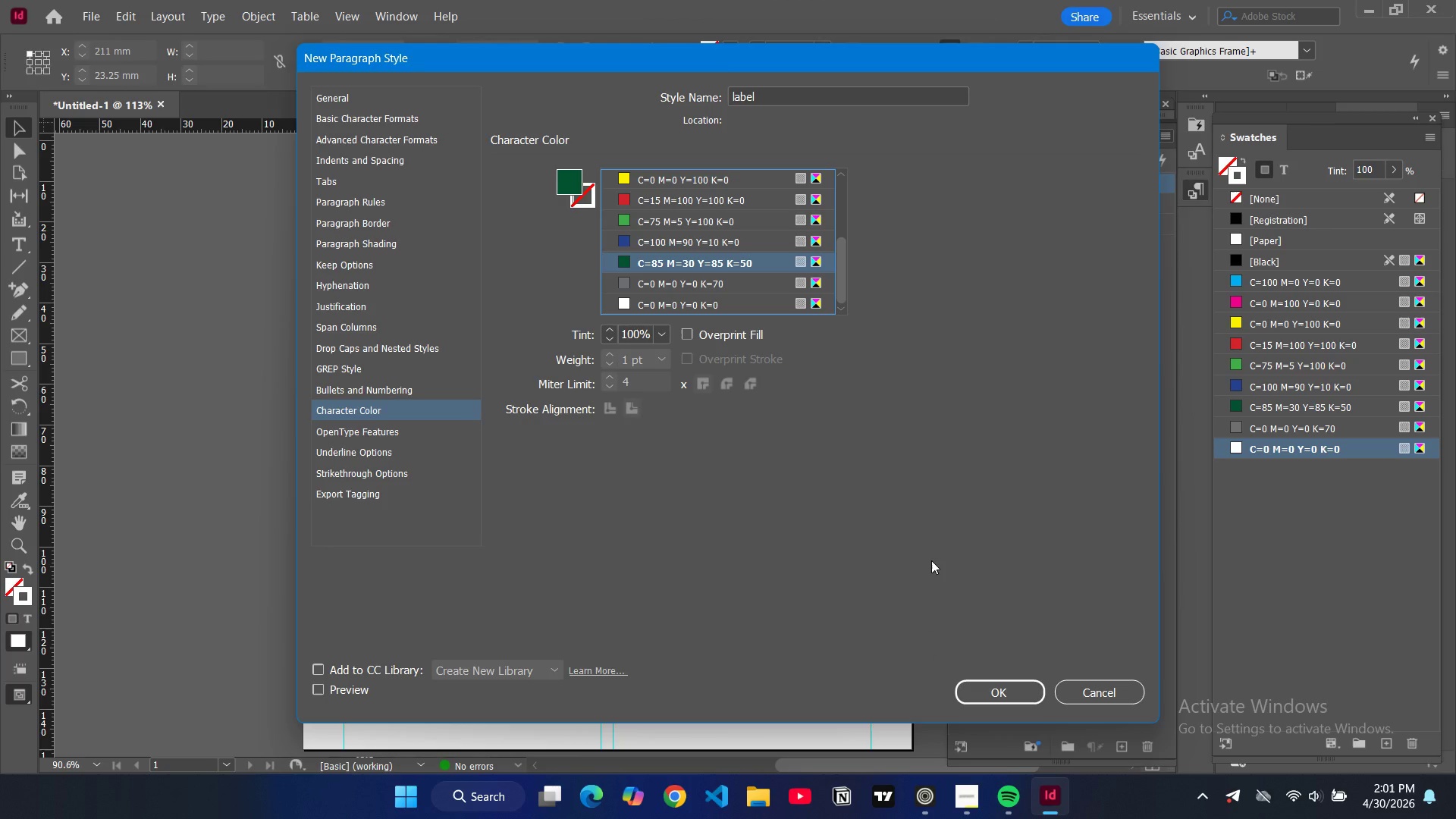 
left_click([652, 275])
 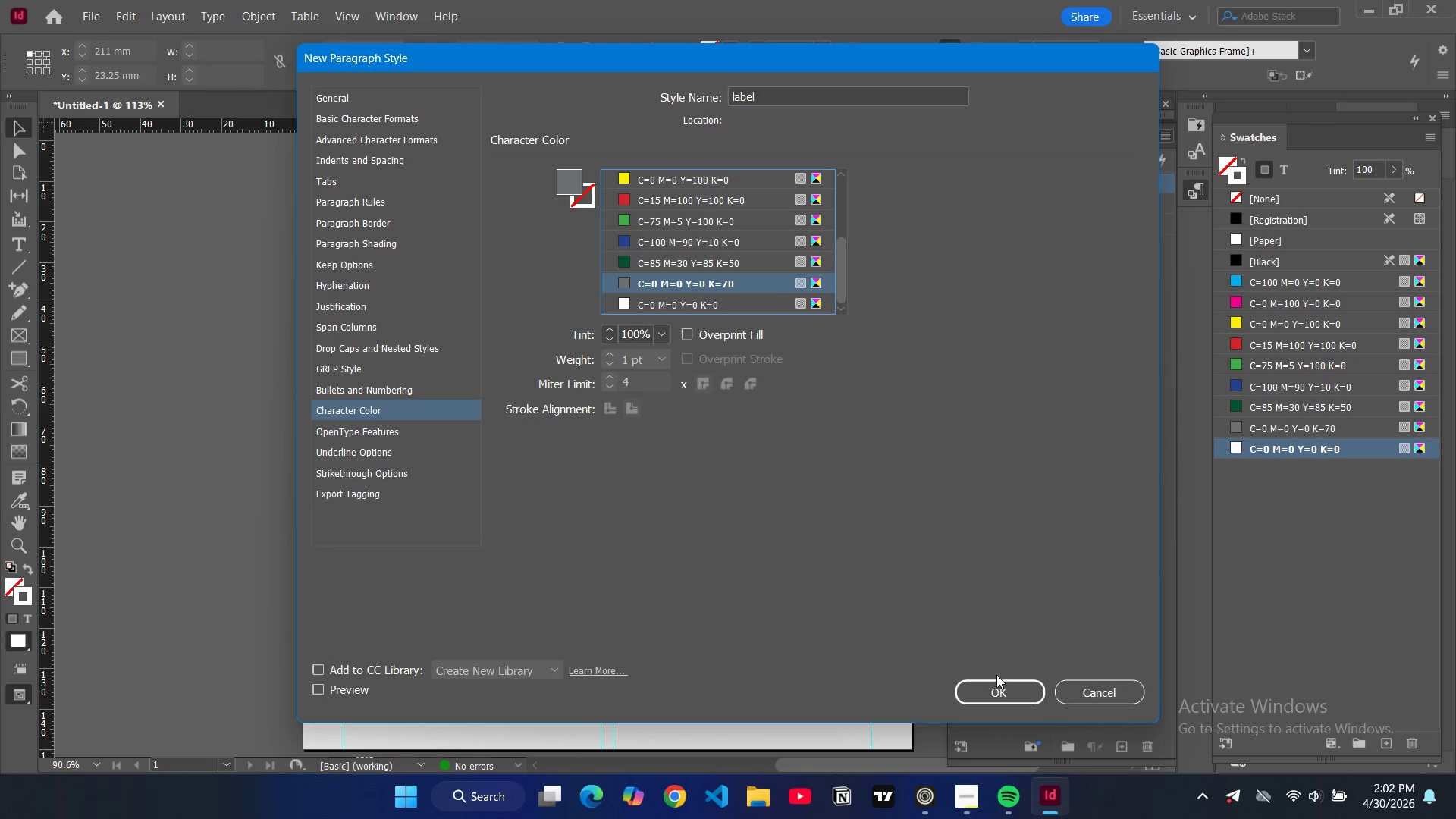 
left_click([1003, 684])
 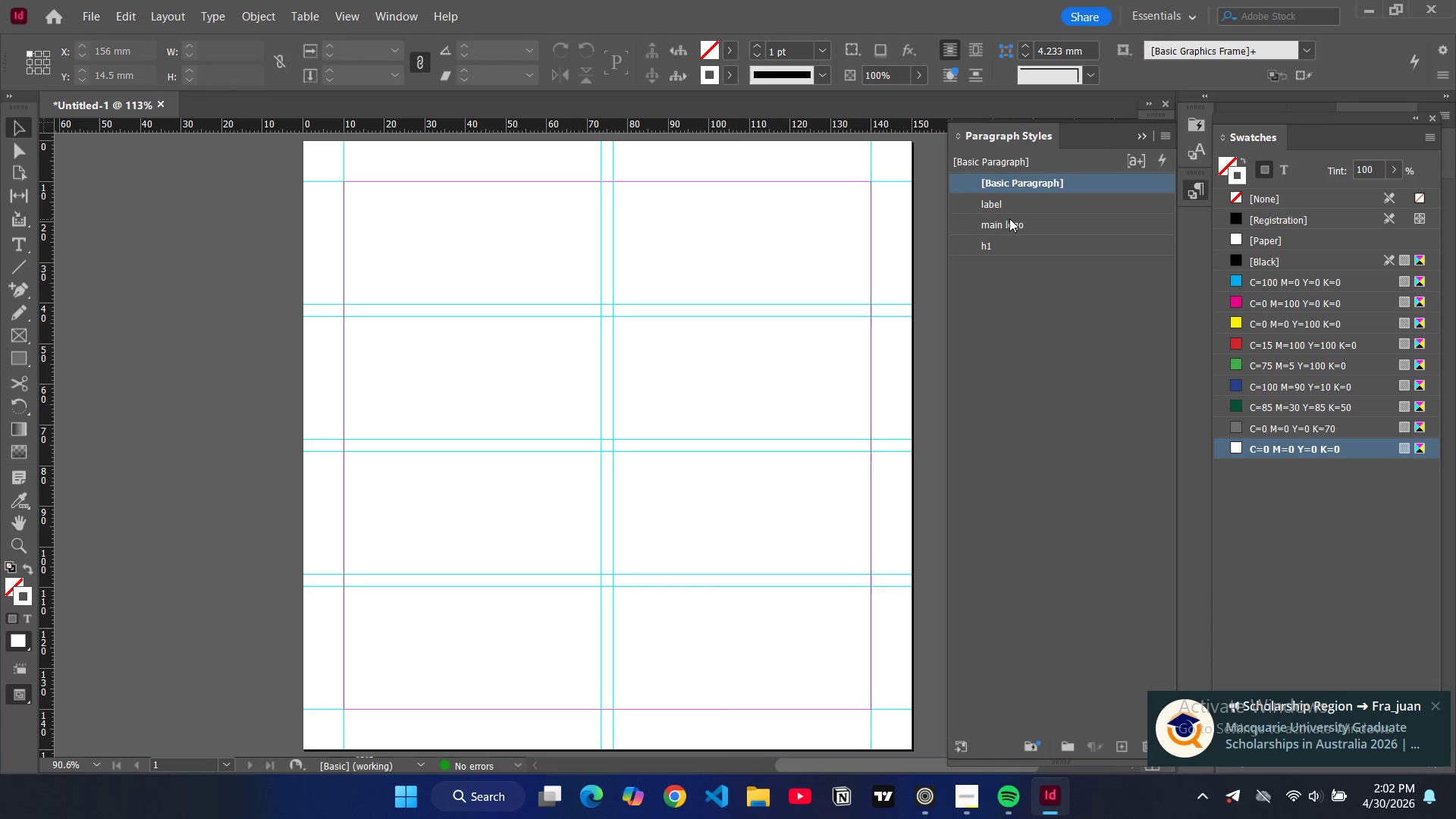 
left_click([1009, 225])
 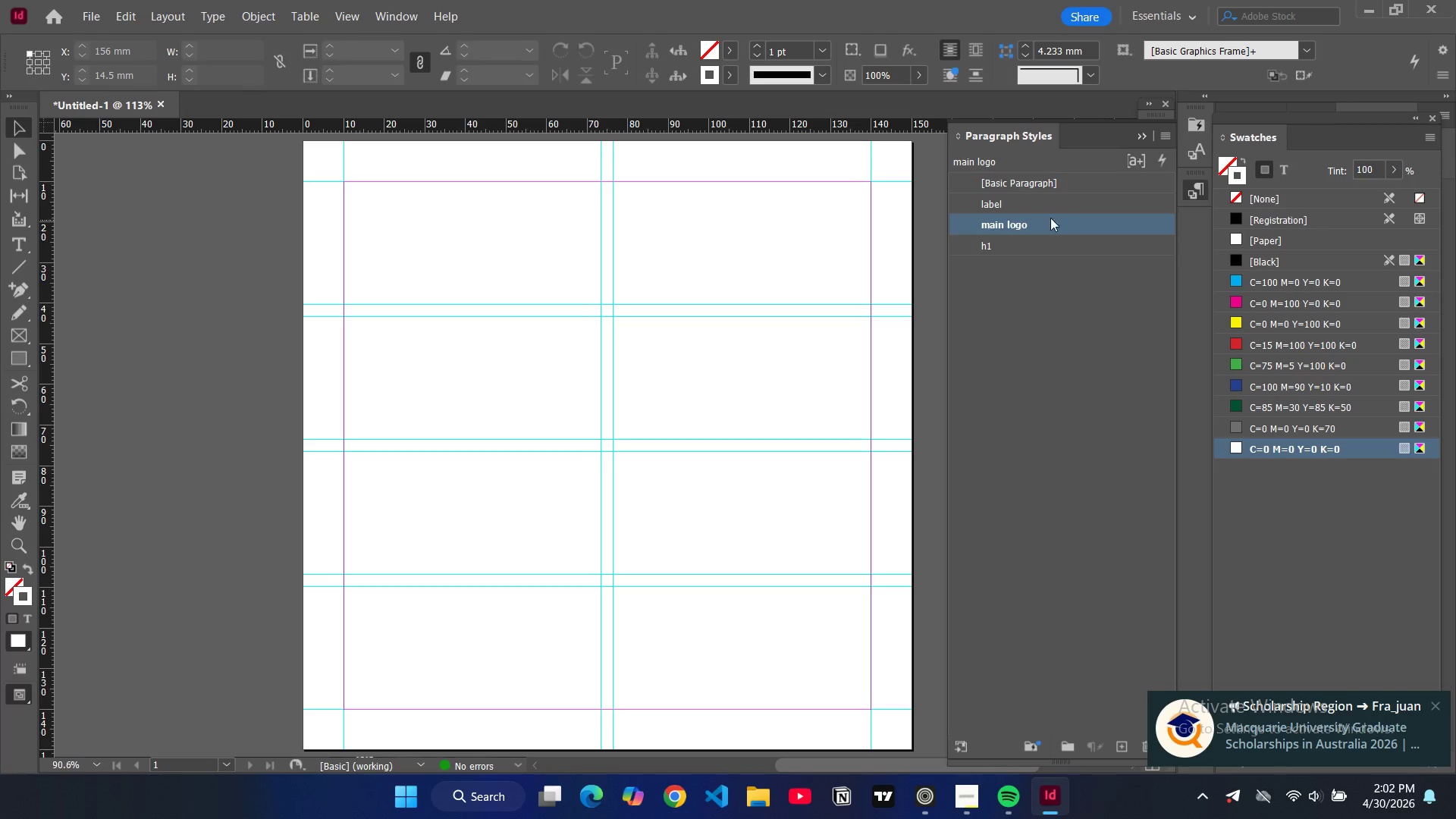 
double_click([1027, 224])
 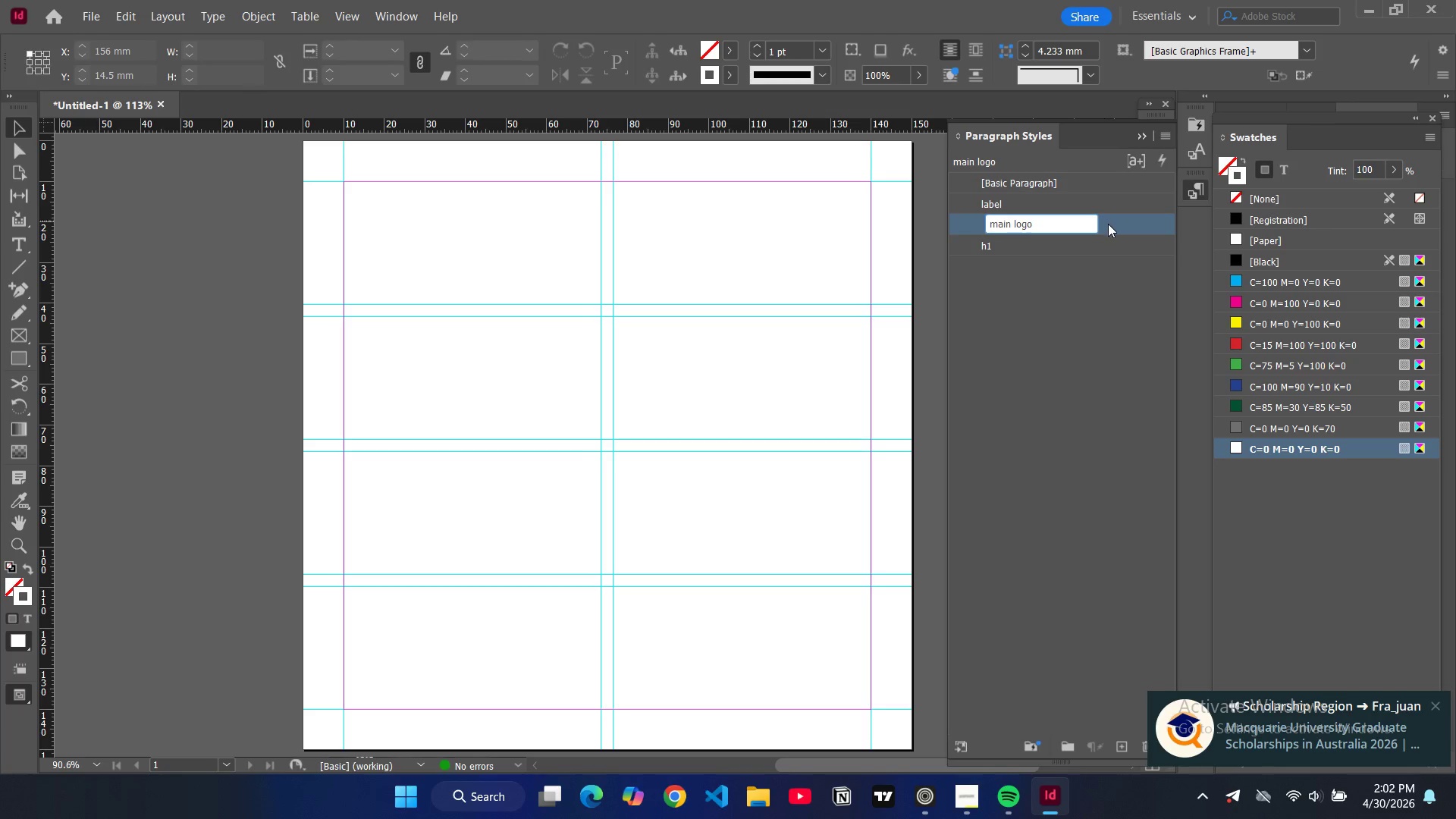 
double_click([1108, 224])
 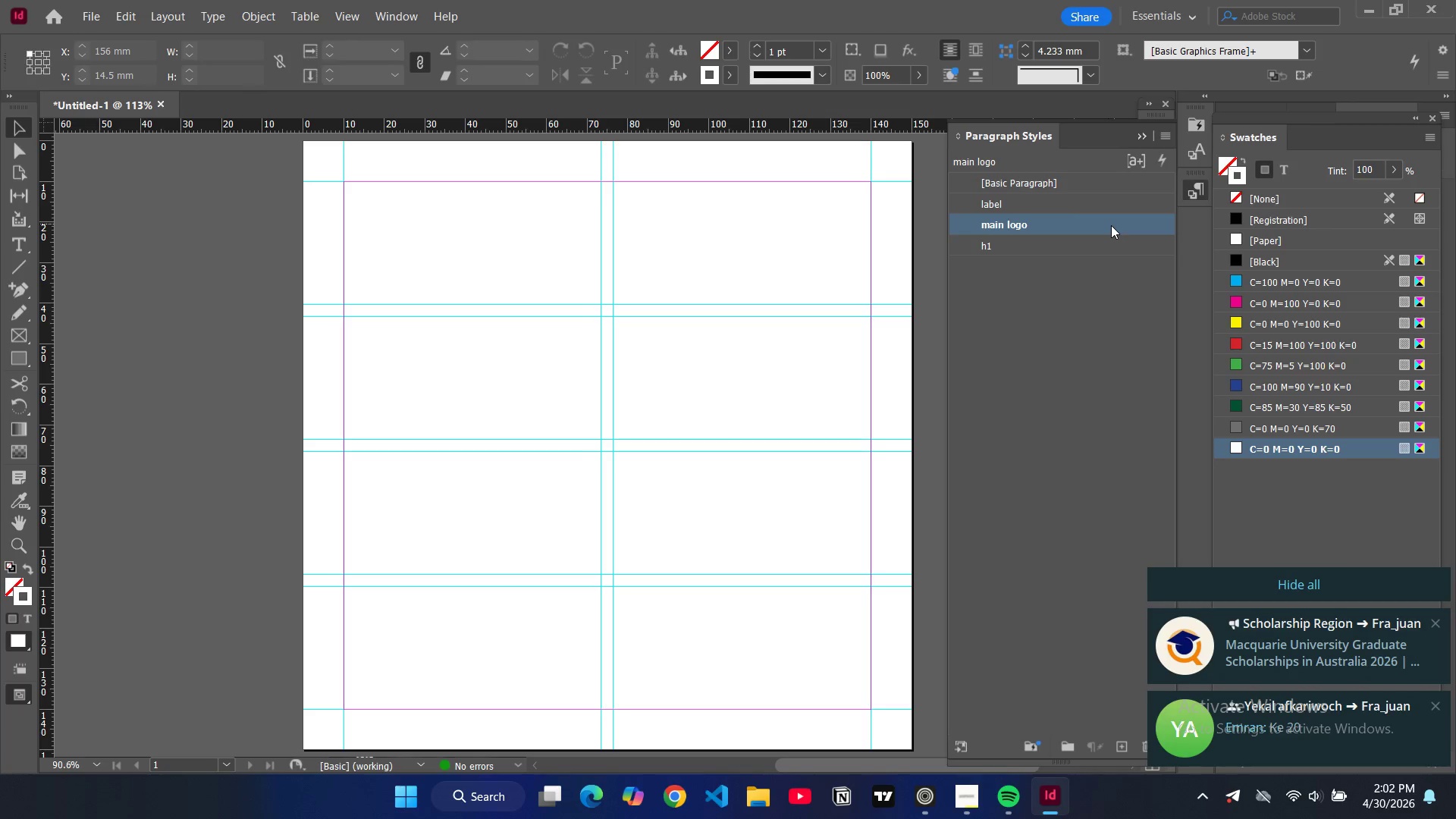 
right_click([1112, 225])
 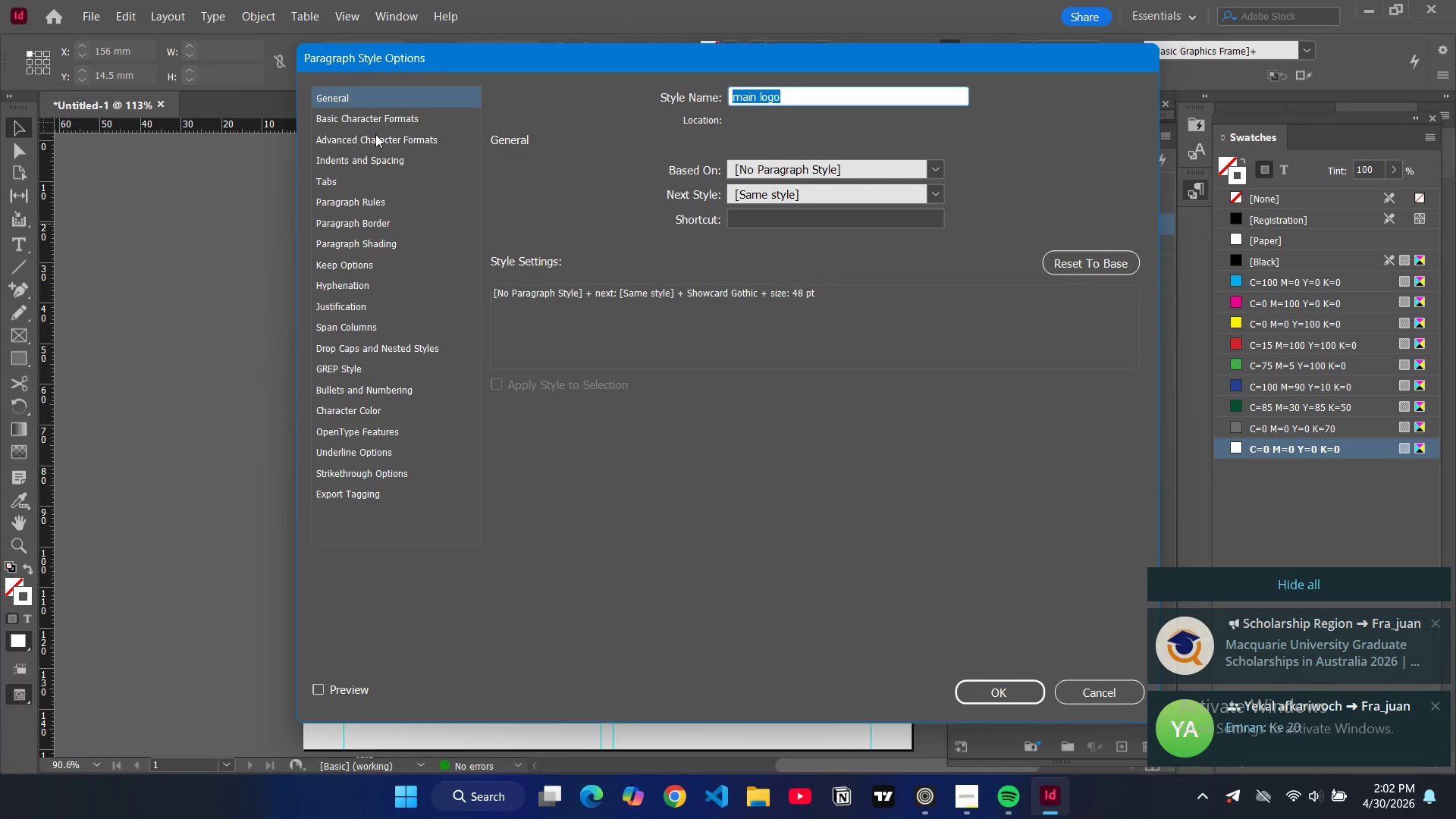 
left_click([375, 118])
 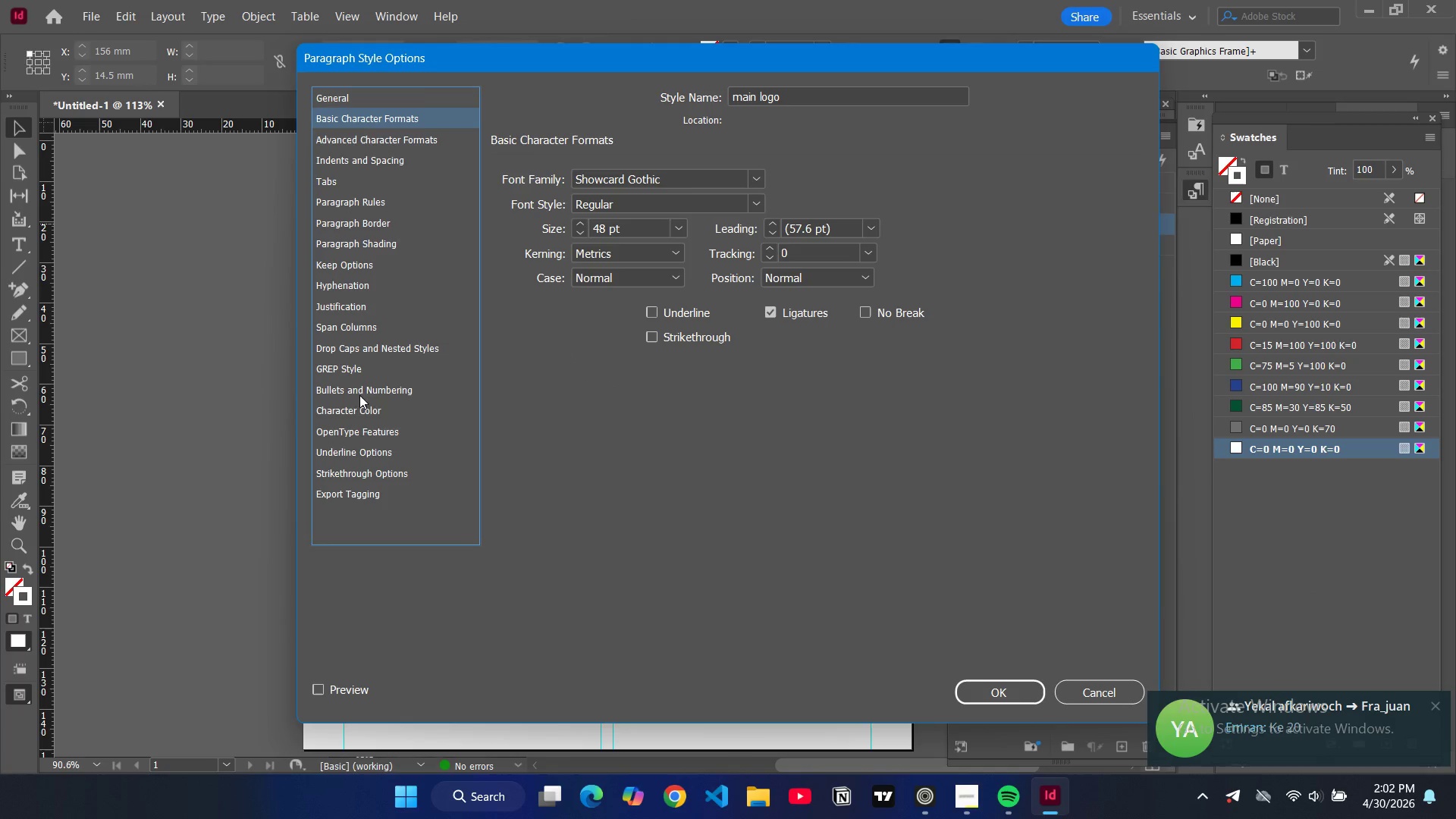 
left_click([363, 413])
 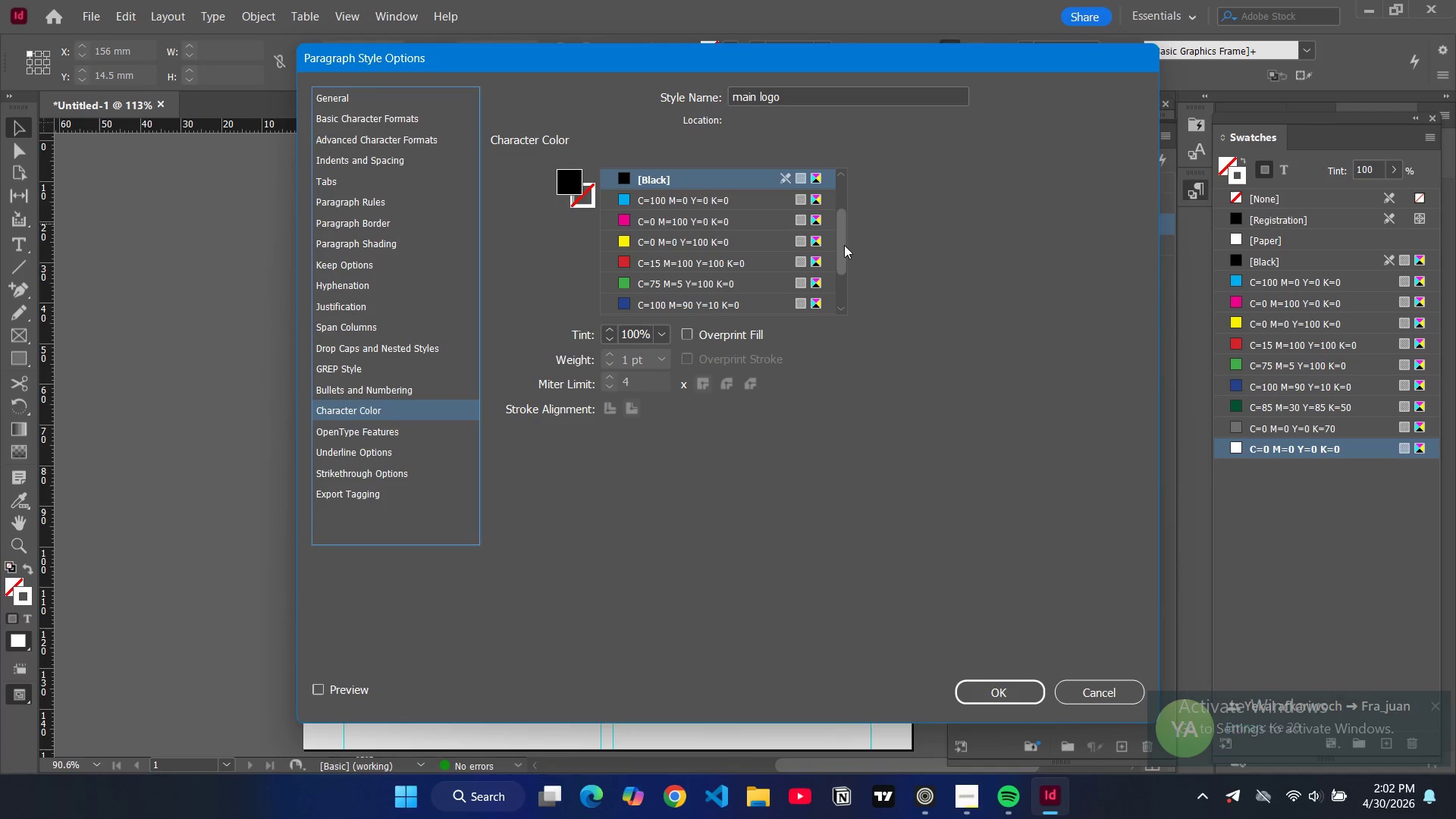 
left_click_drag(start_coordinate=[844, 244], to_coordinate=[836, 303])
 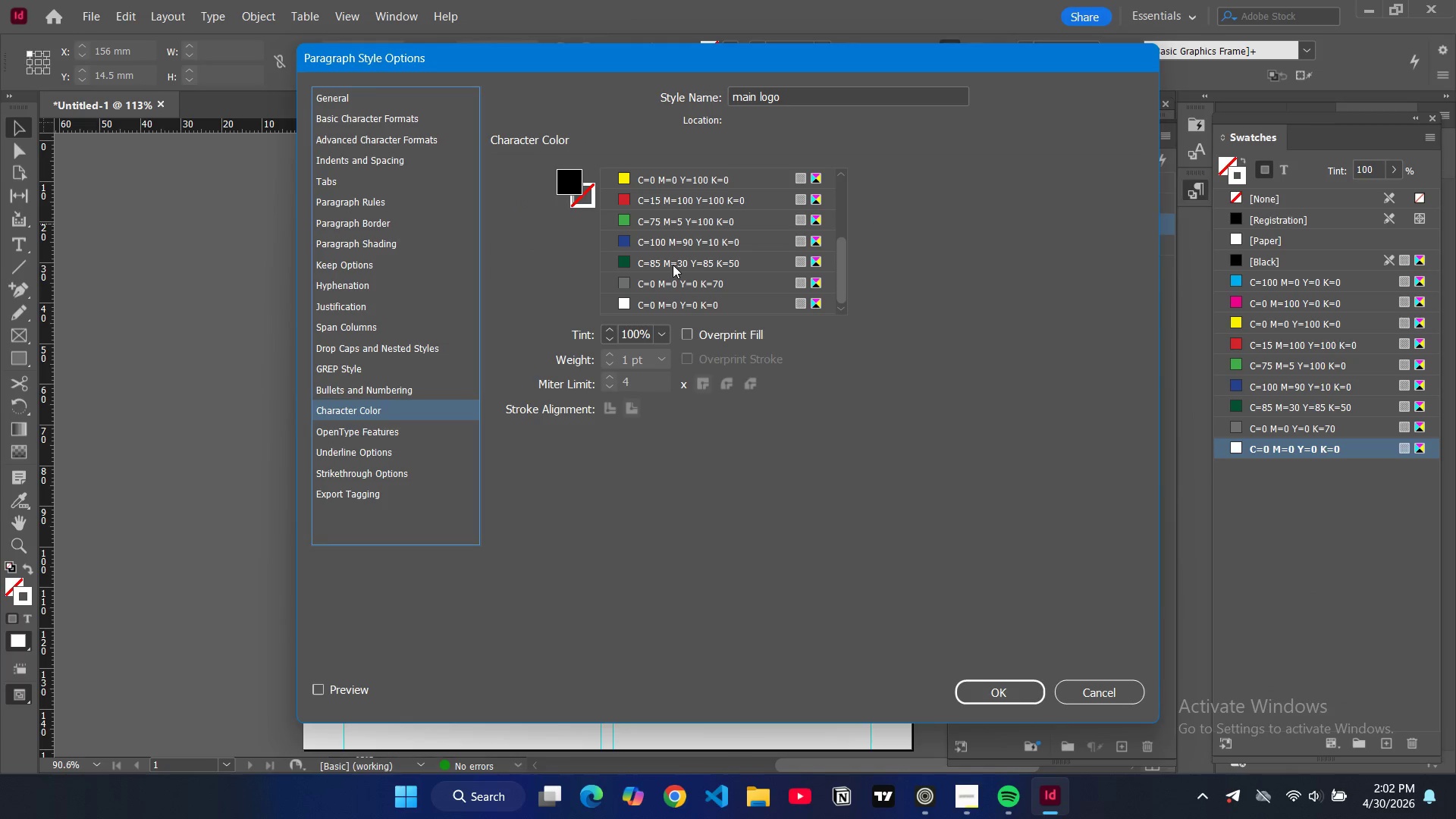 
left_click([673, 265])
 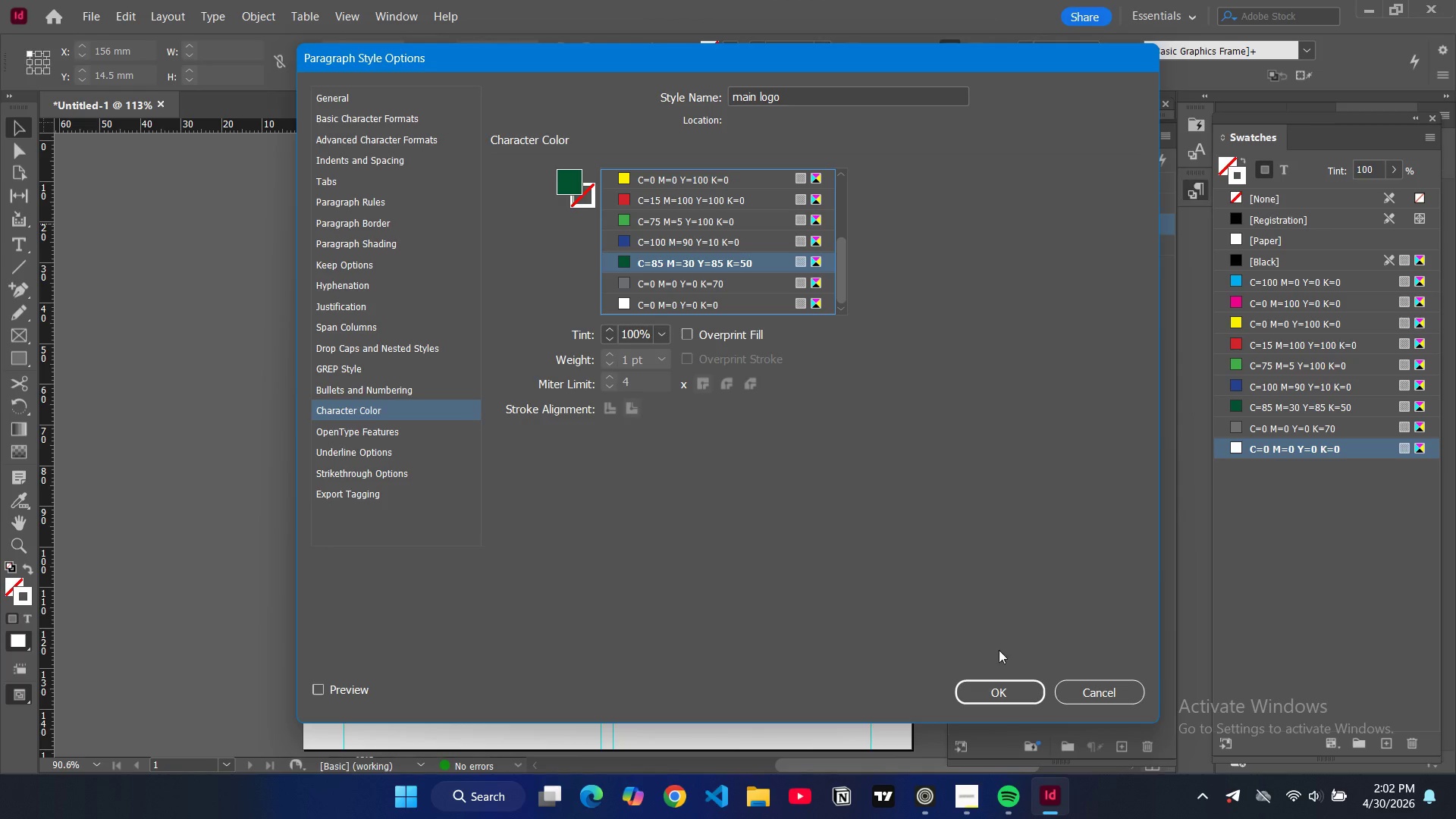 
left_click([1000, 685])
 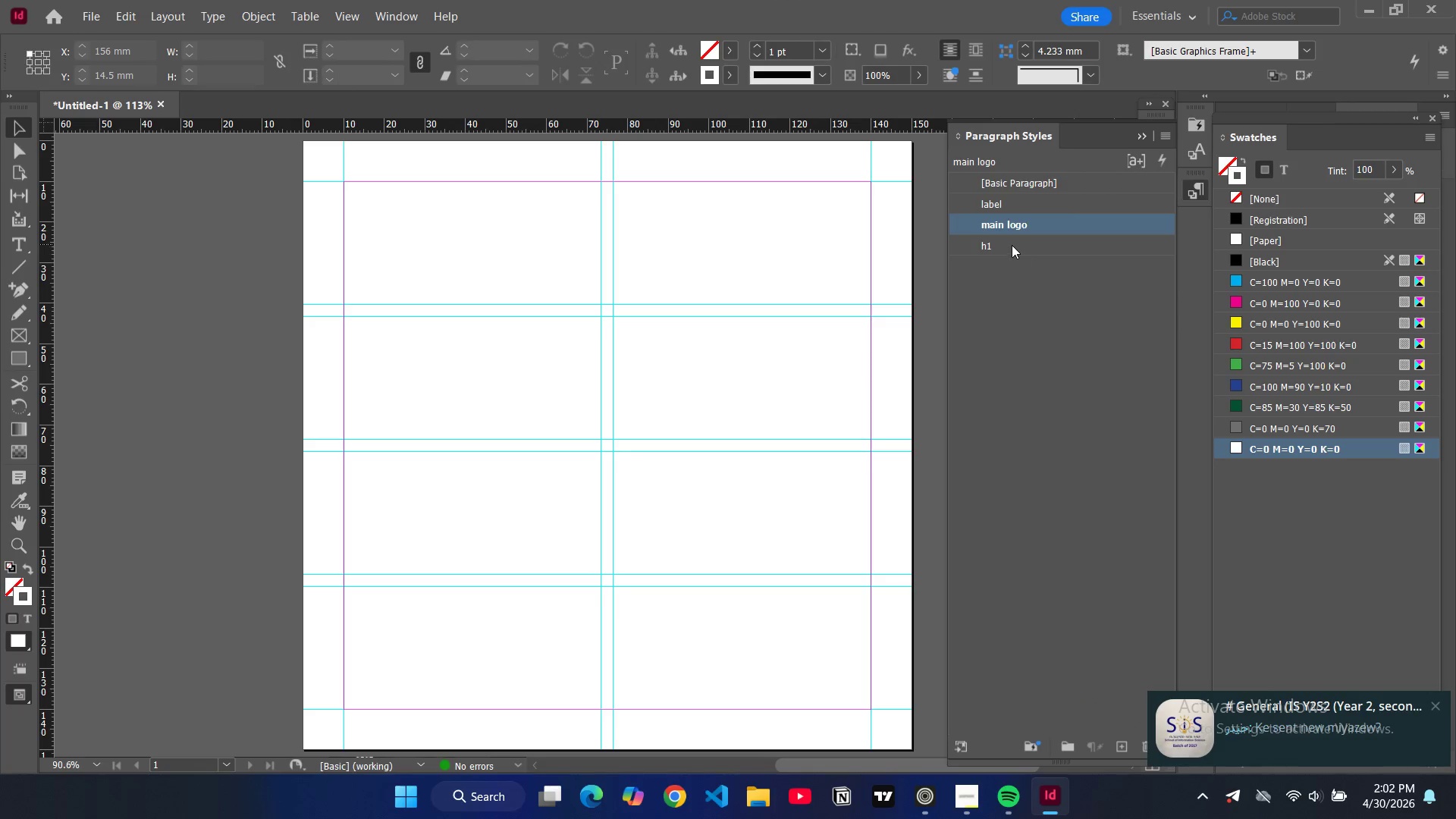 
left_click([1000, 246])
 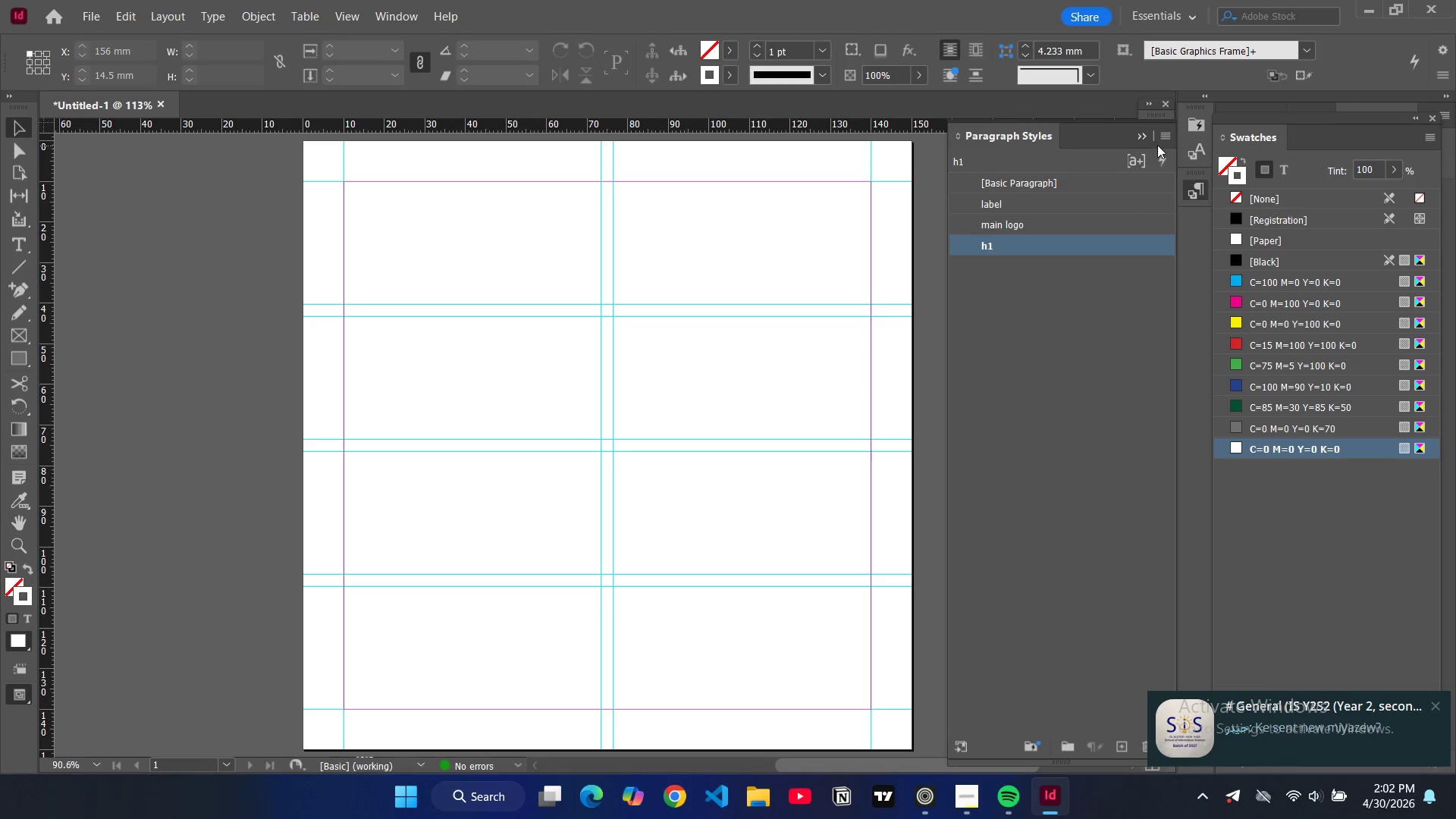 
left_click([1164, 140])
 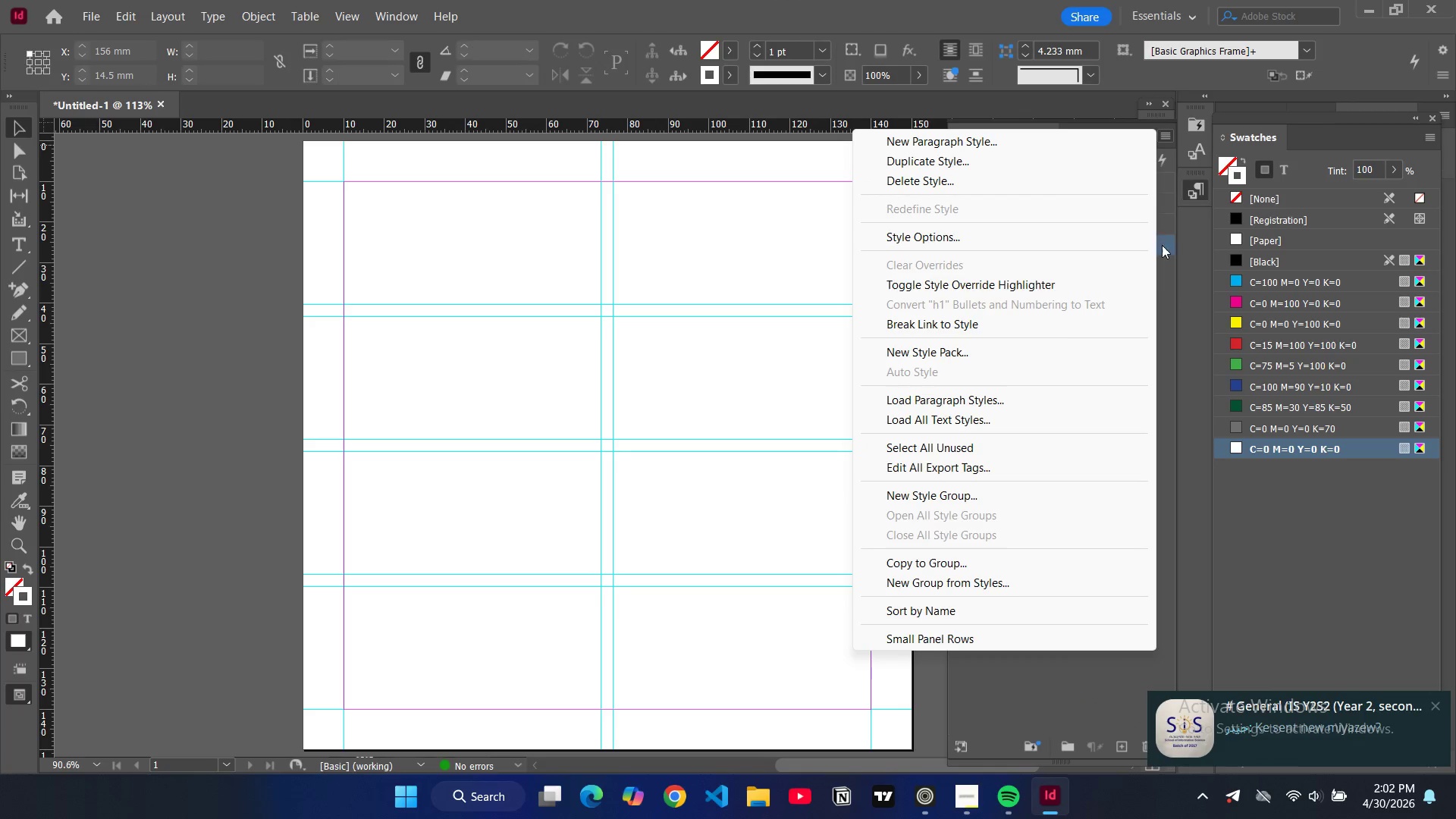 
left_click([1153, 297])
 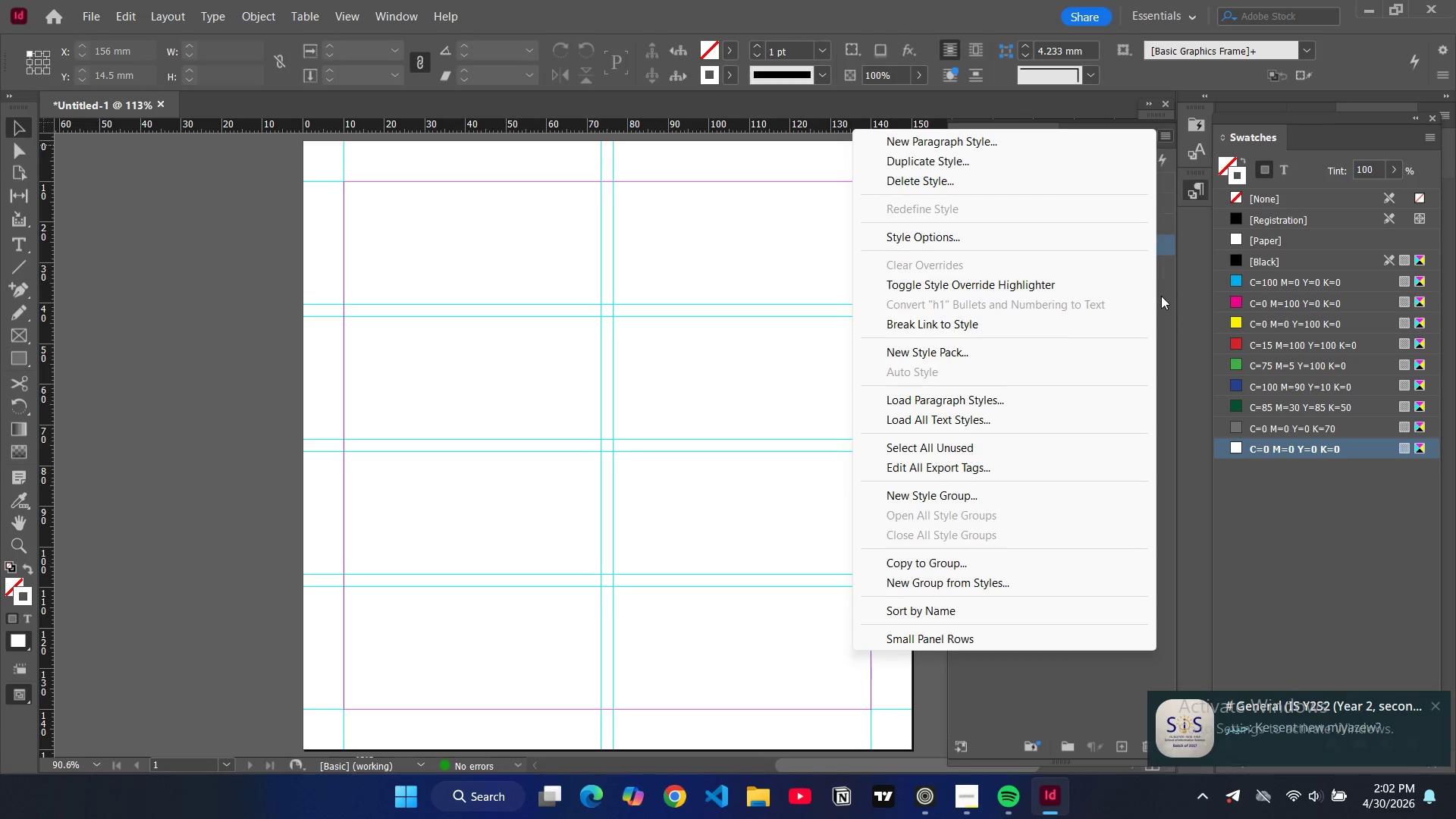 
left_click([1161, 296])
 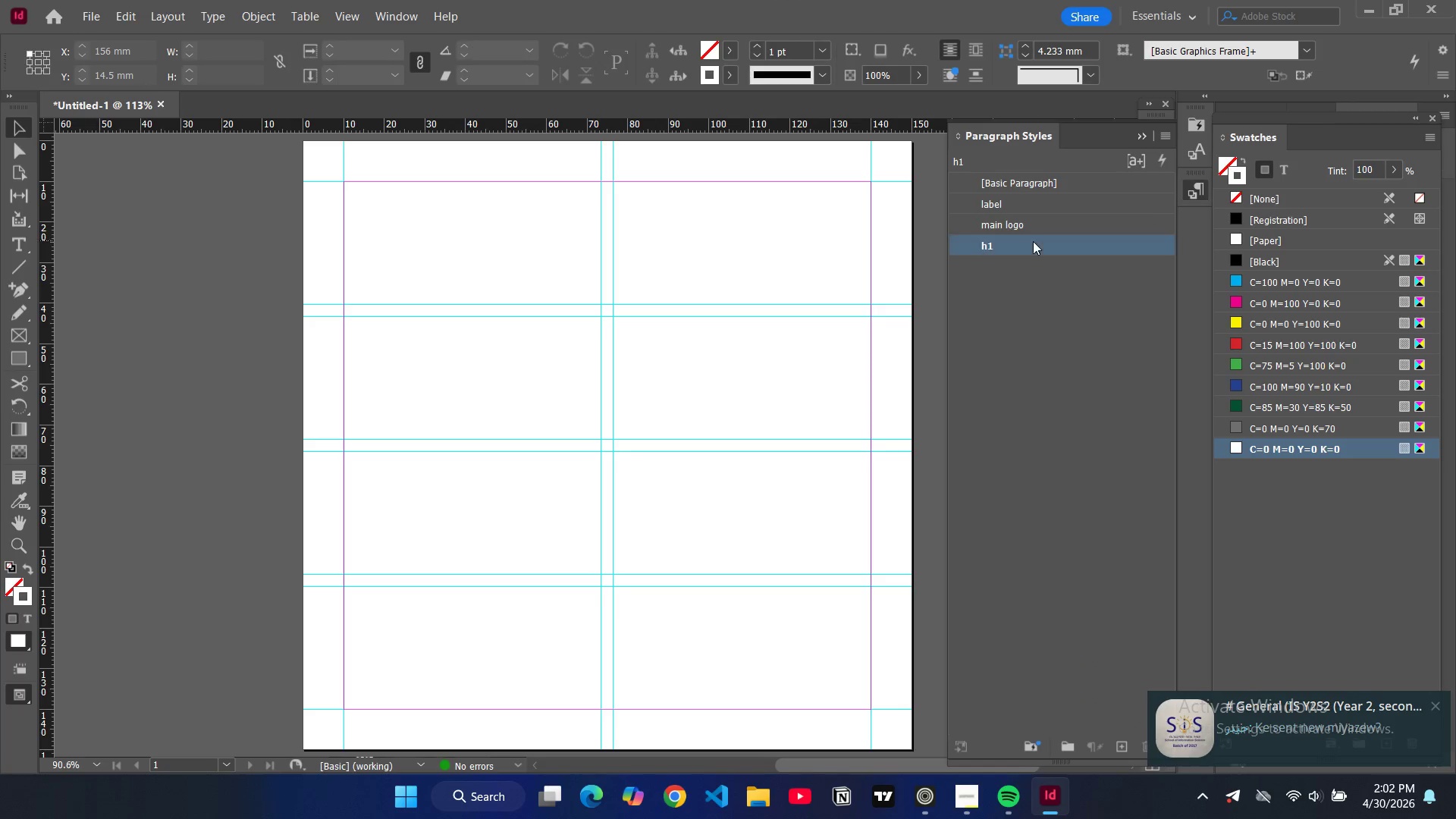 
double_click([1032, 248])
 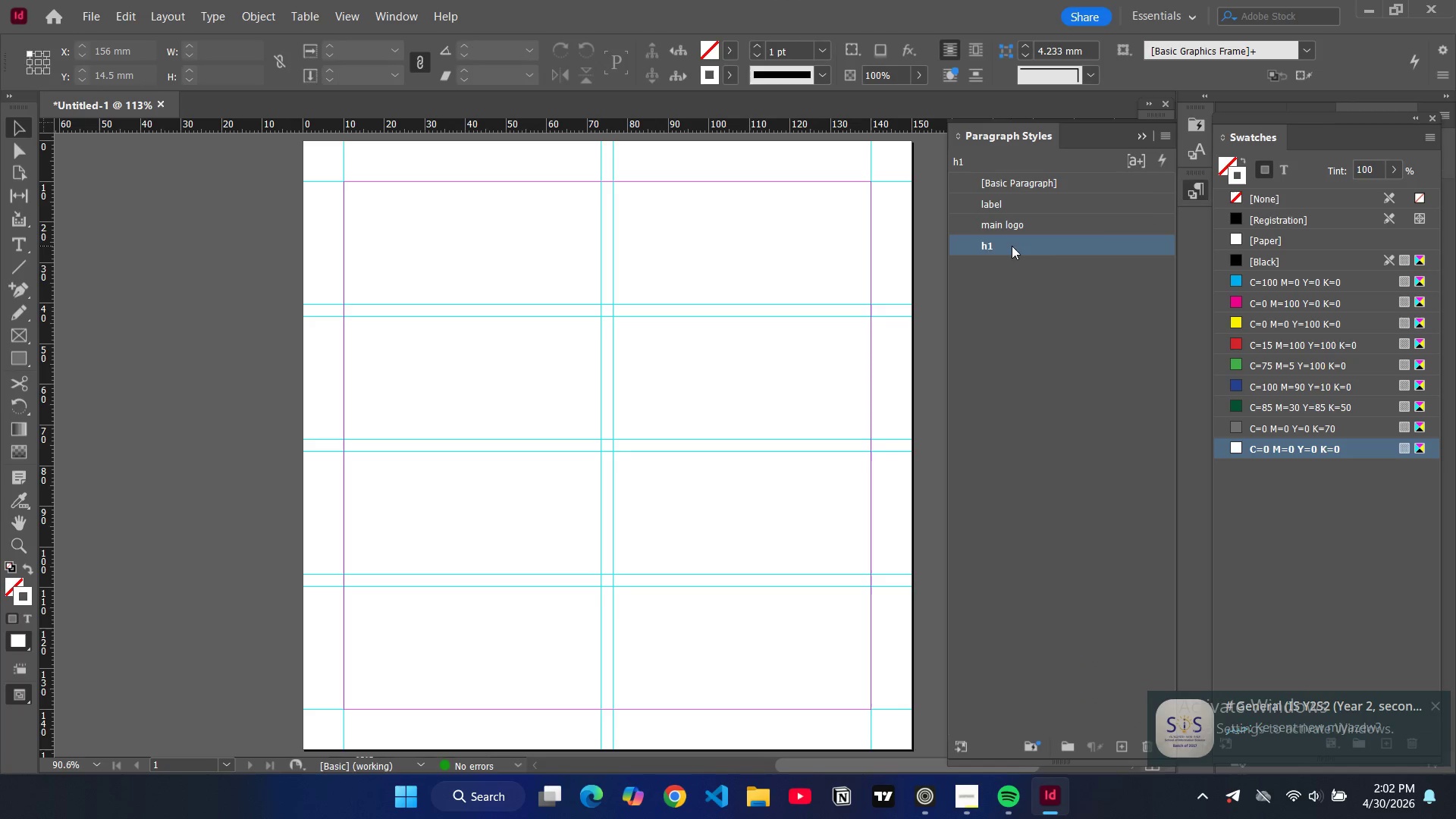 
double_click([1012, 246])
 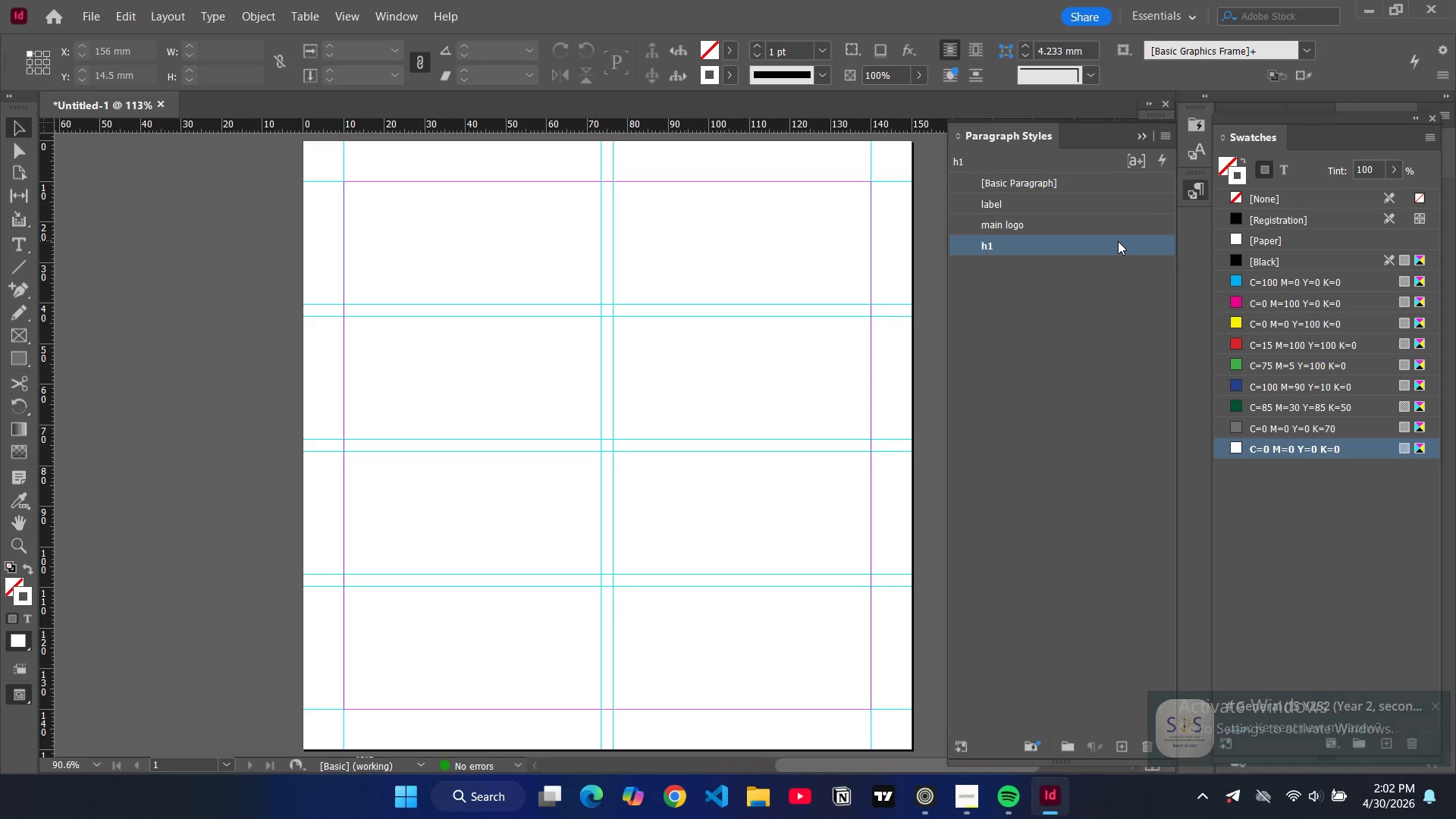 
double_click([1118, 241])
 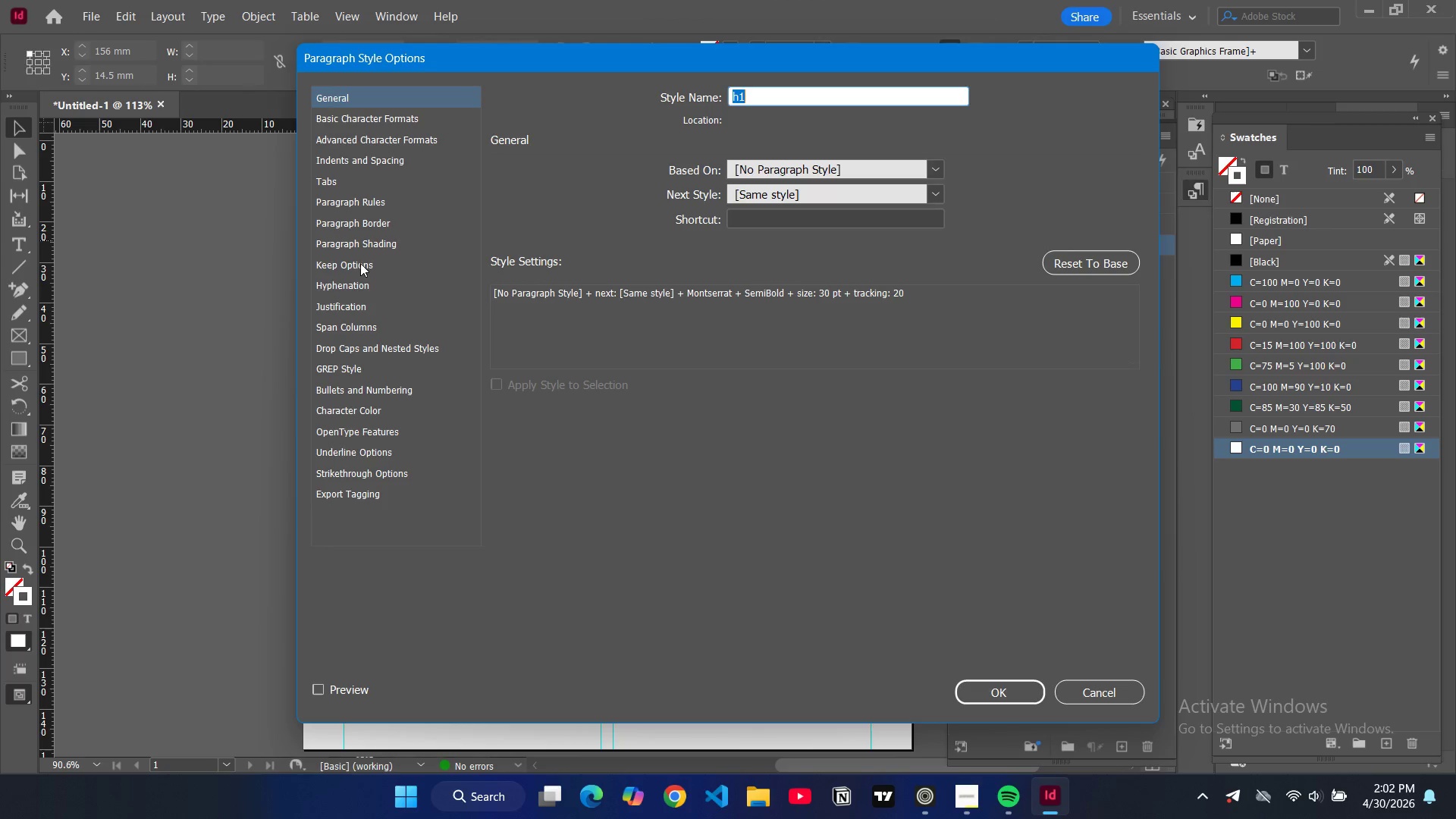 
left_click([375, 411])
 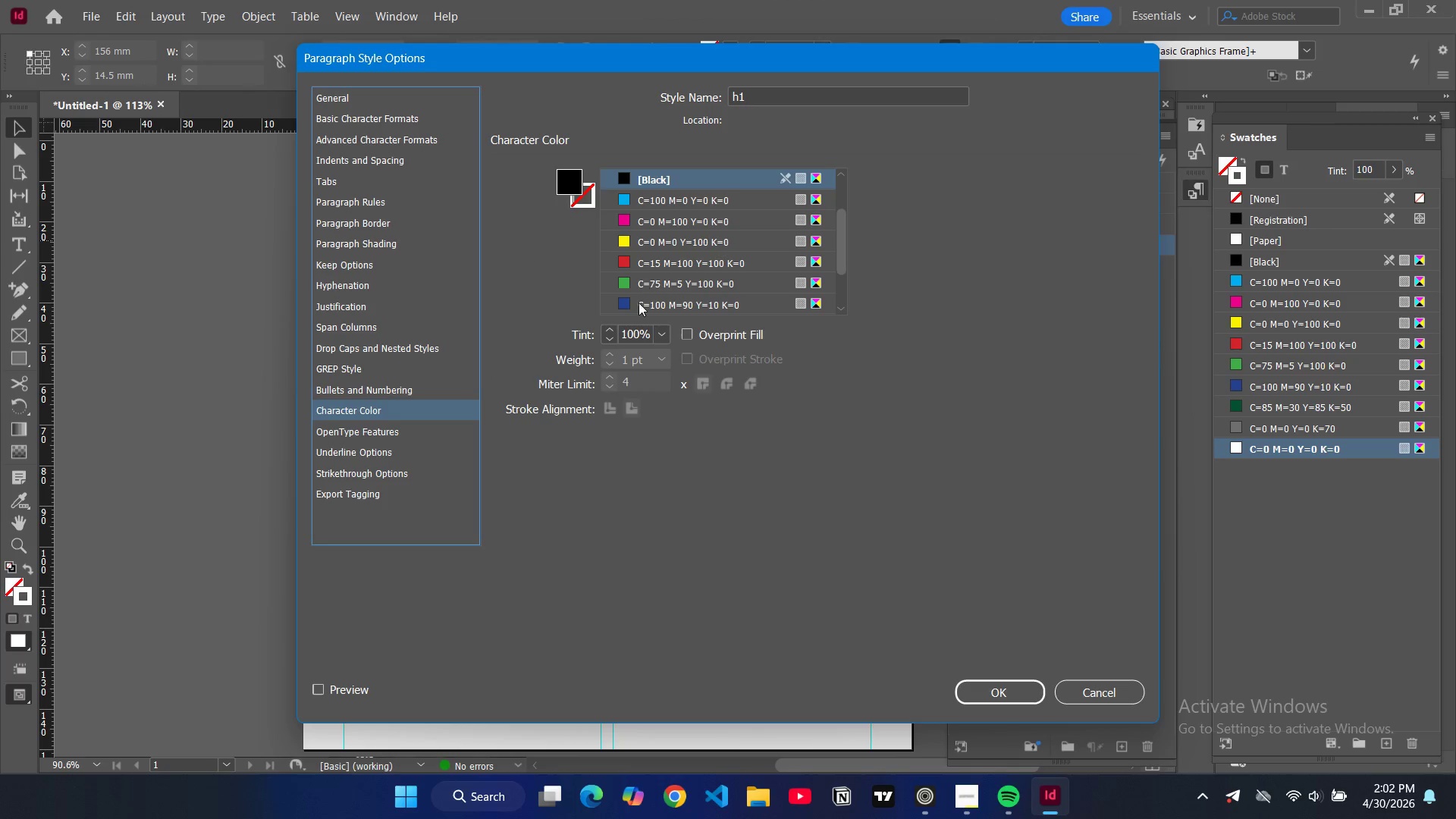 
scroll: coordinate [666, 293], scroll_direction: down, amount: 4.0
 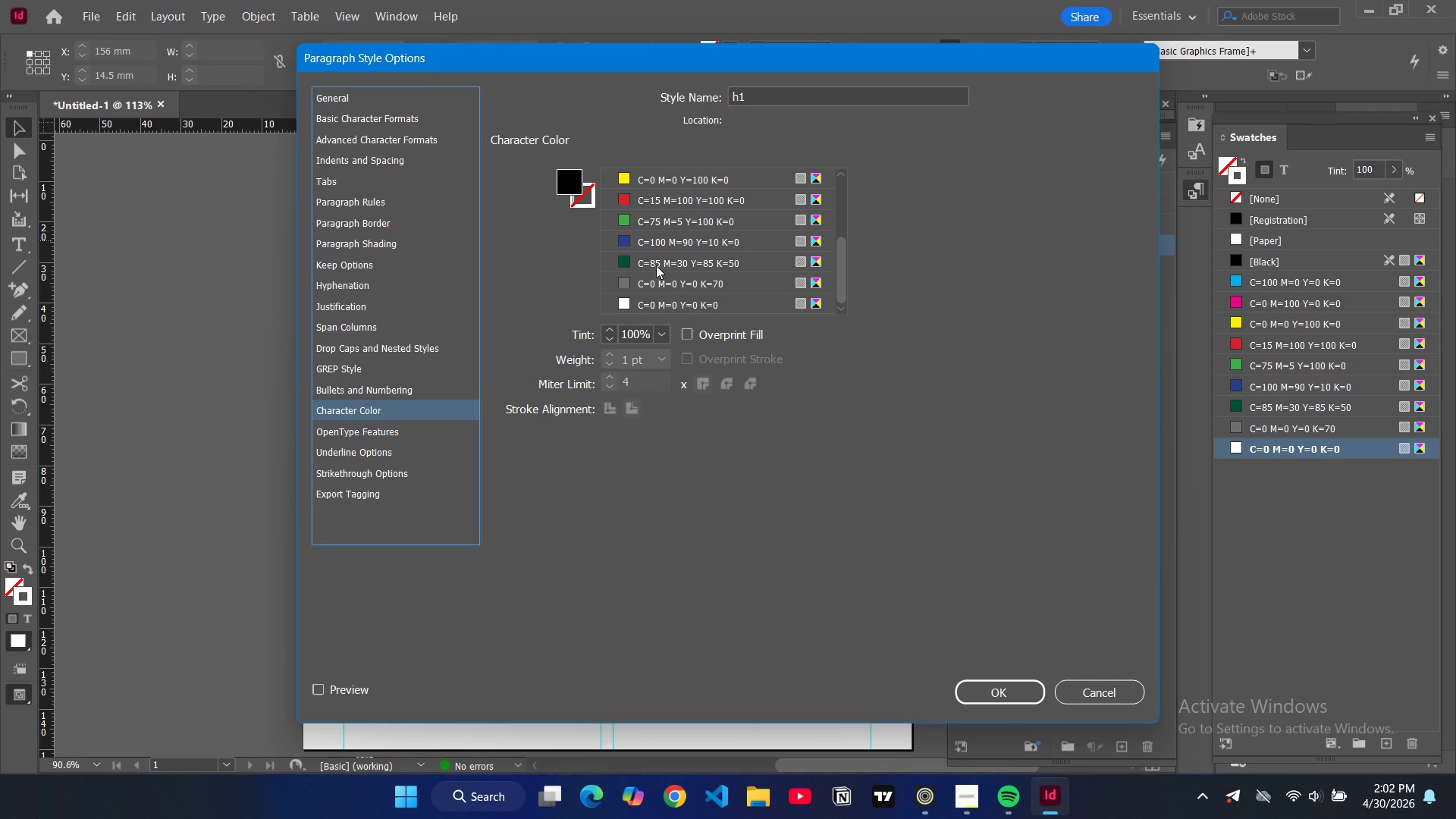 
left_click([656, 265])
 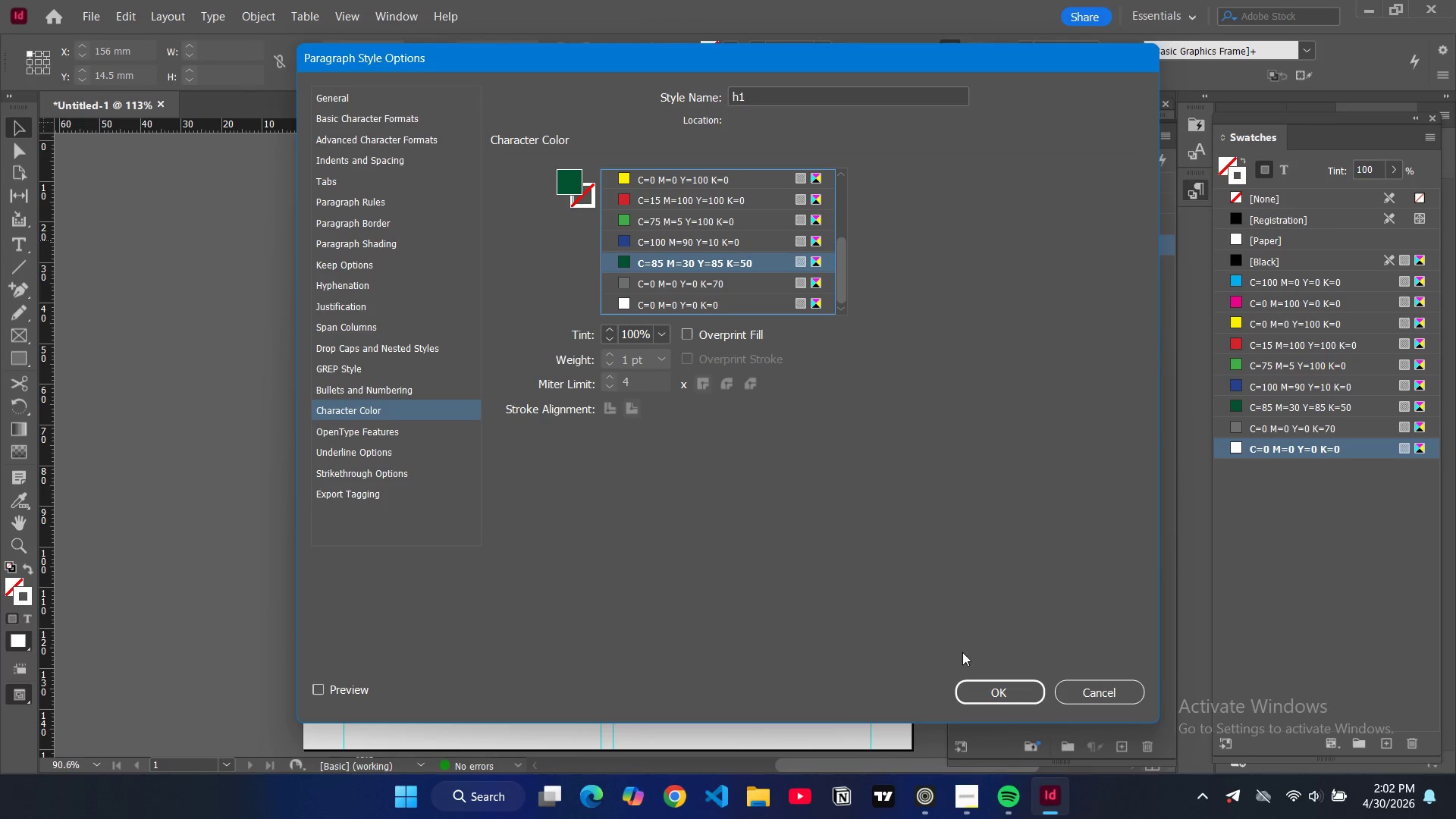 
left_click([978, 686])
 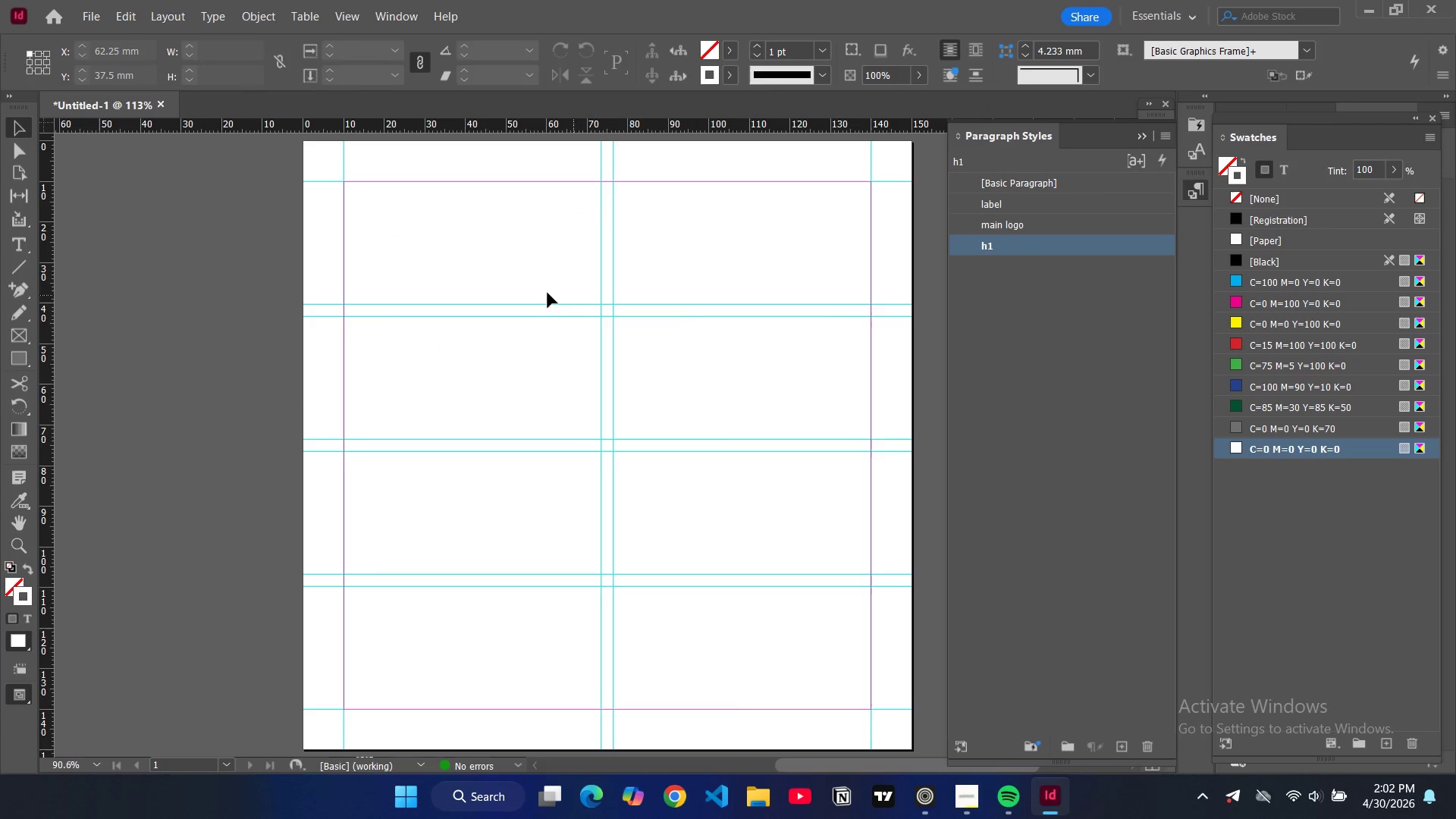 
wait(6.03)
 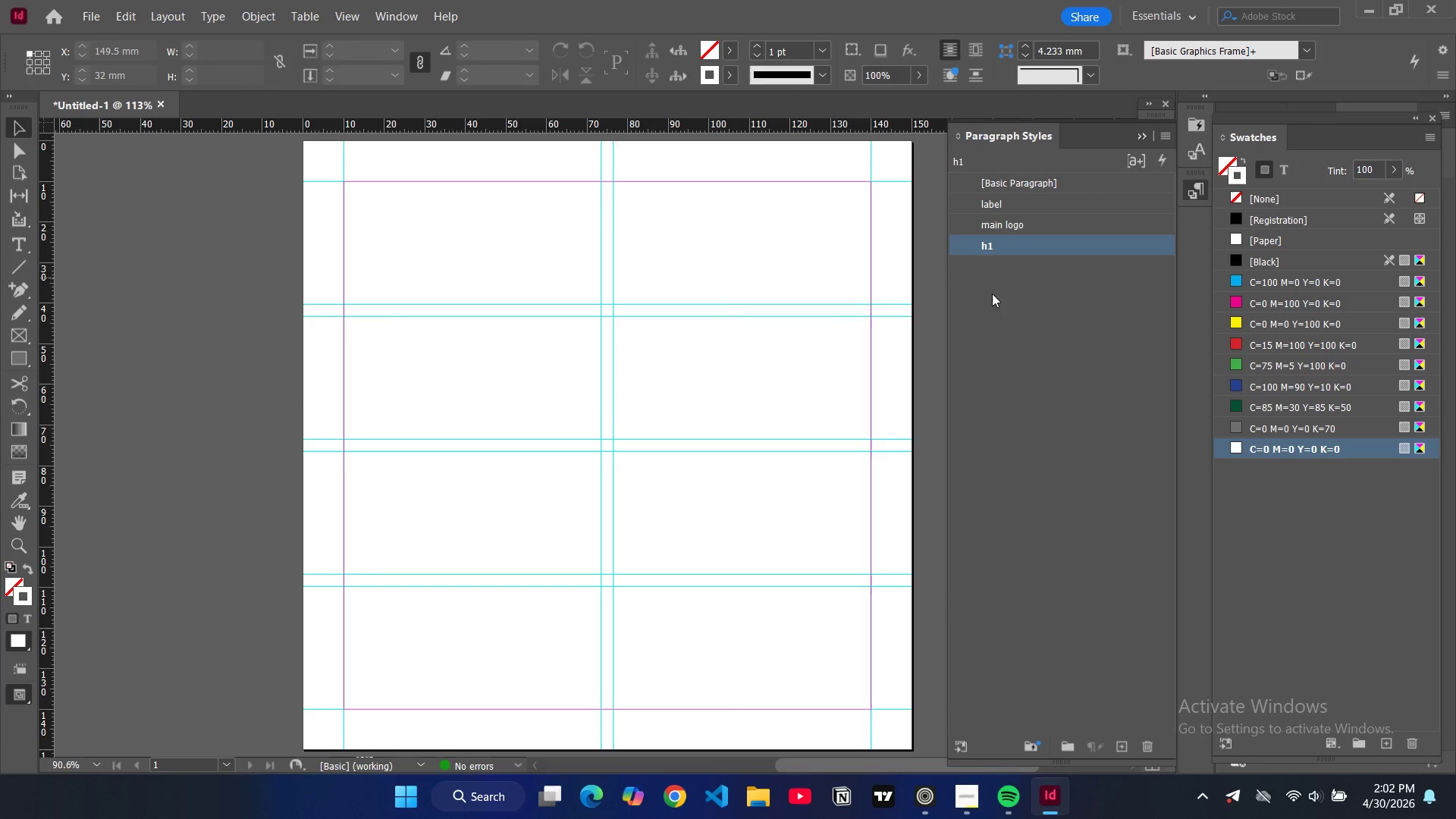 
mouse_move([45, 243])
 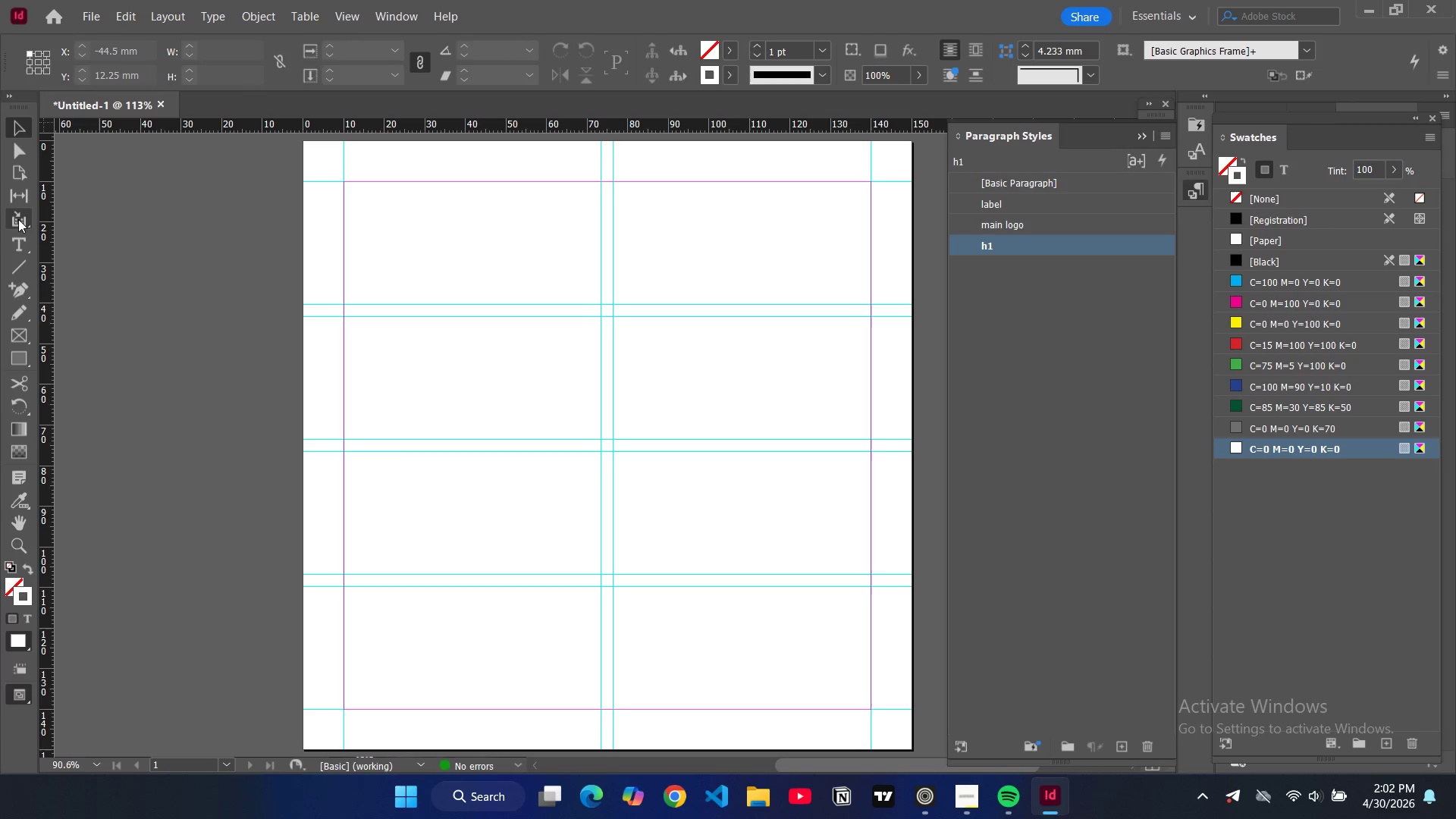 
left_click([22, 359])
 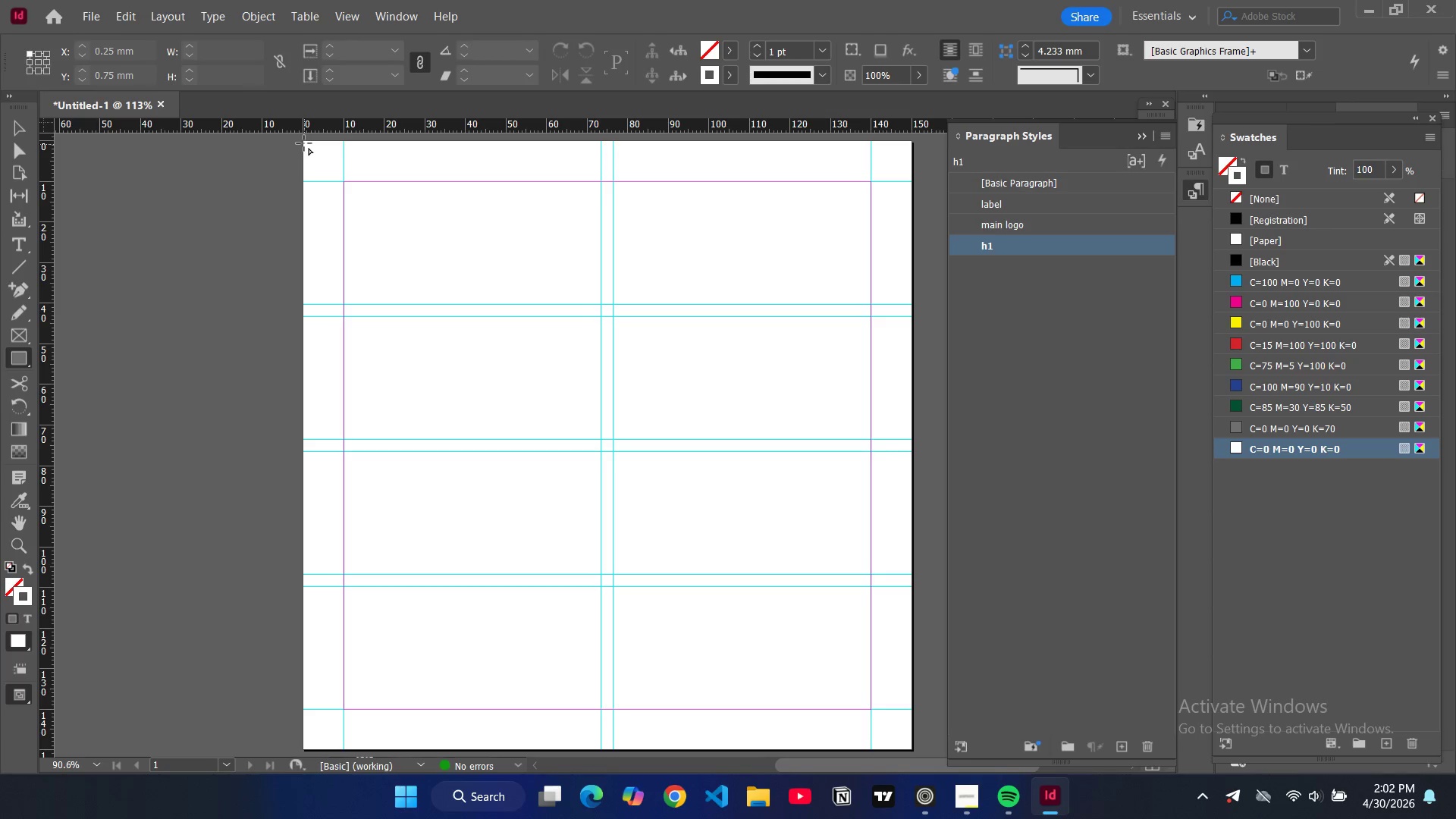 
left_click_drag(start_coordinate=[304, 143], to_coordinate=[910, 750])
 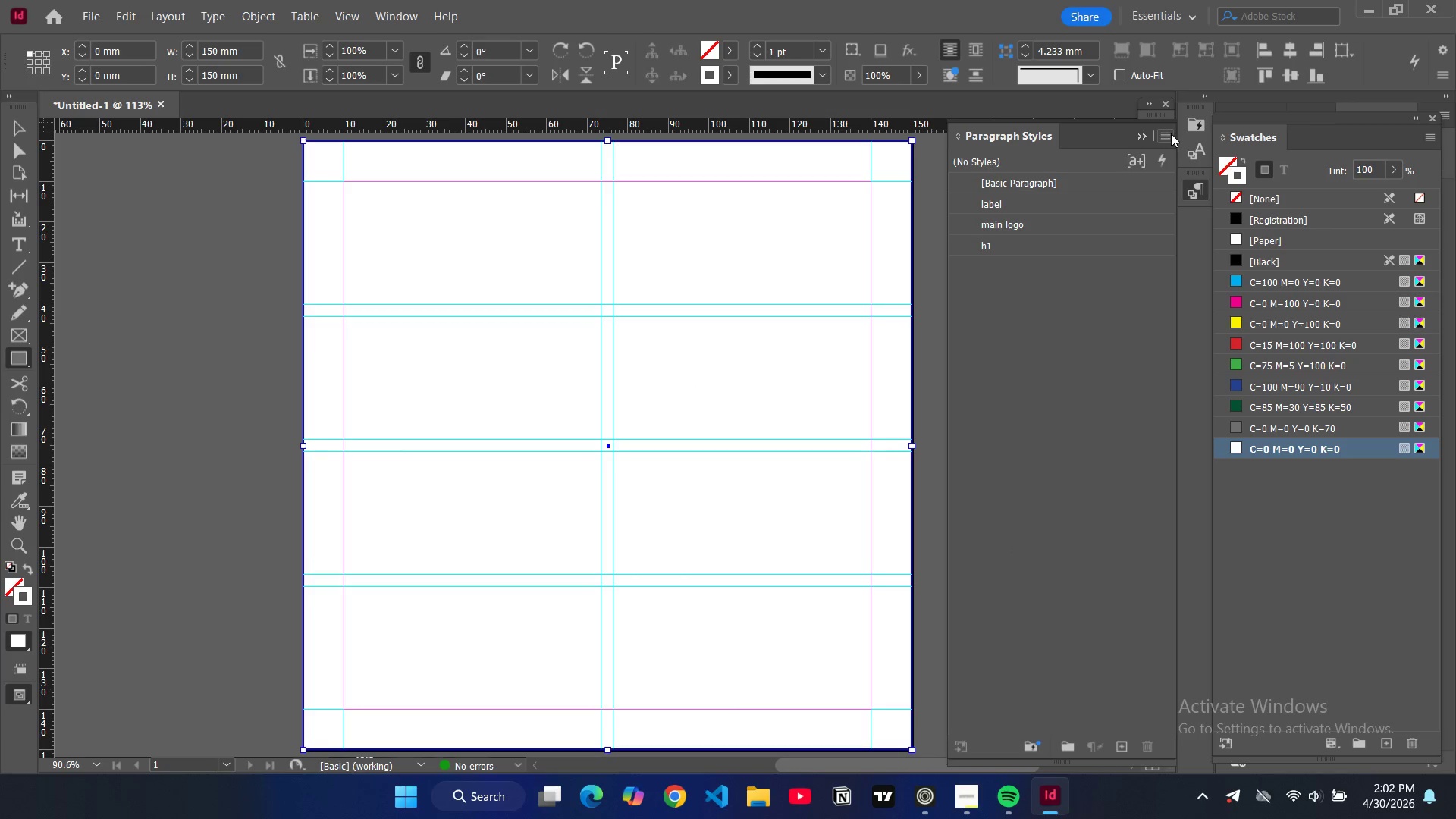 
wait(5.28)
 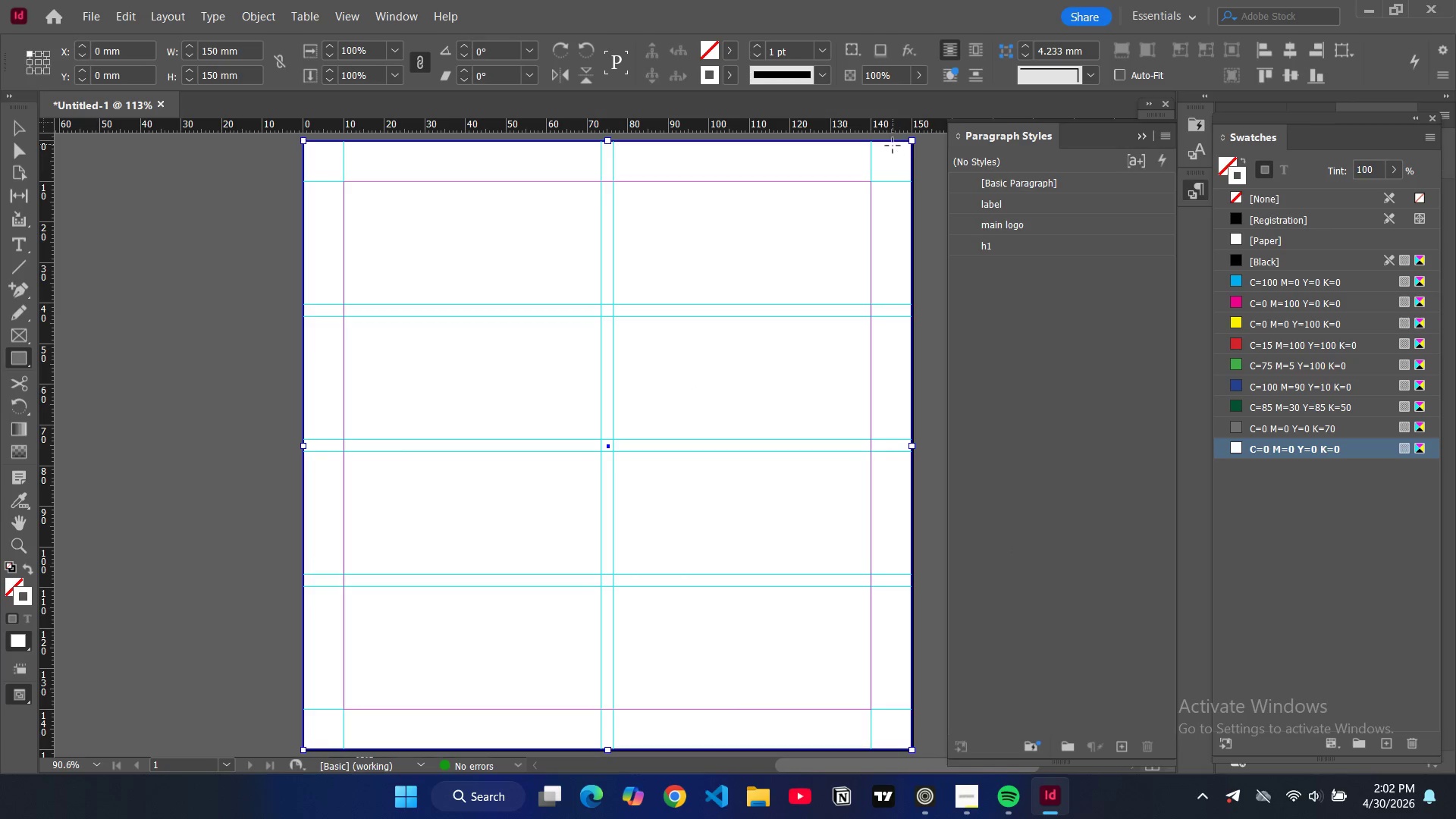 
left_click([1149, 103])
 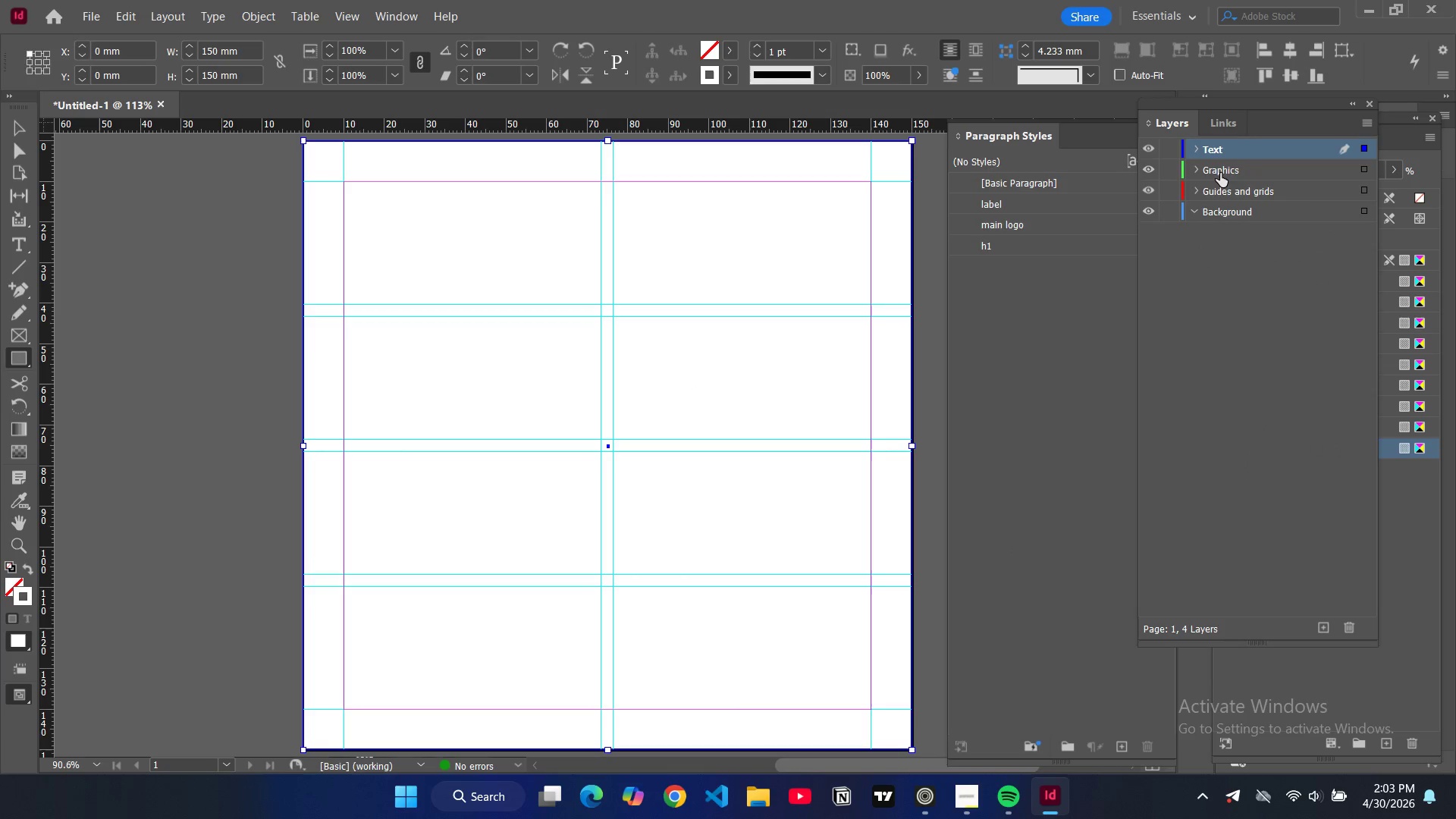 
left_click([1198, 148])
 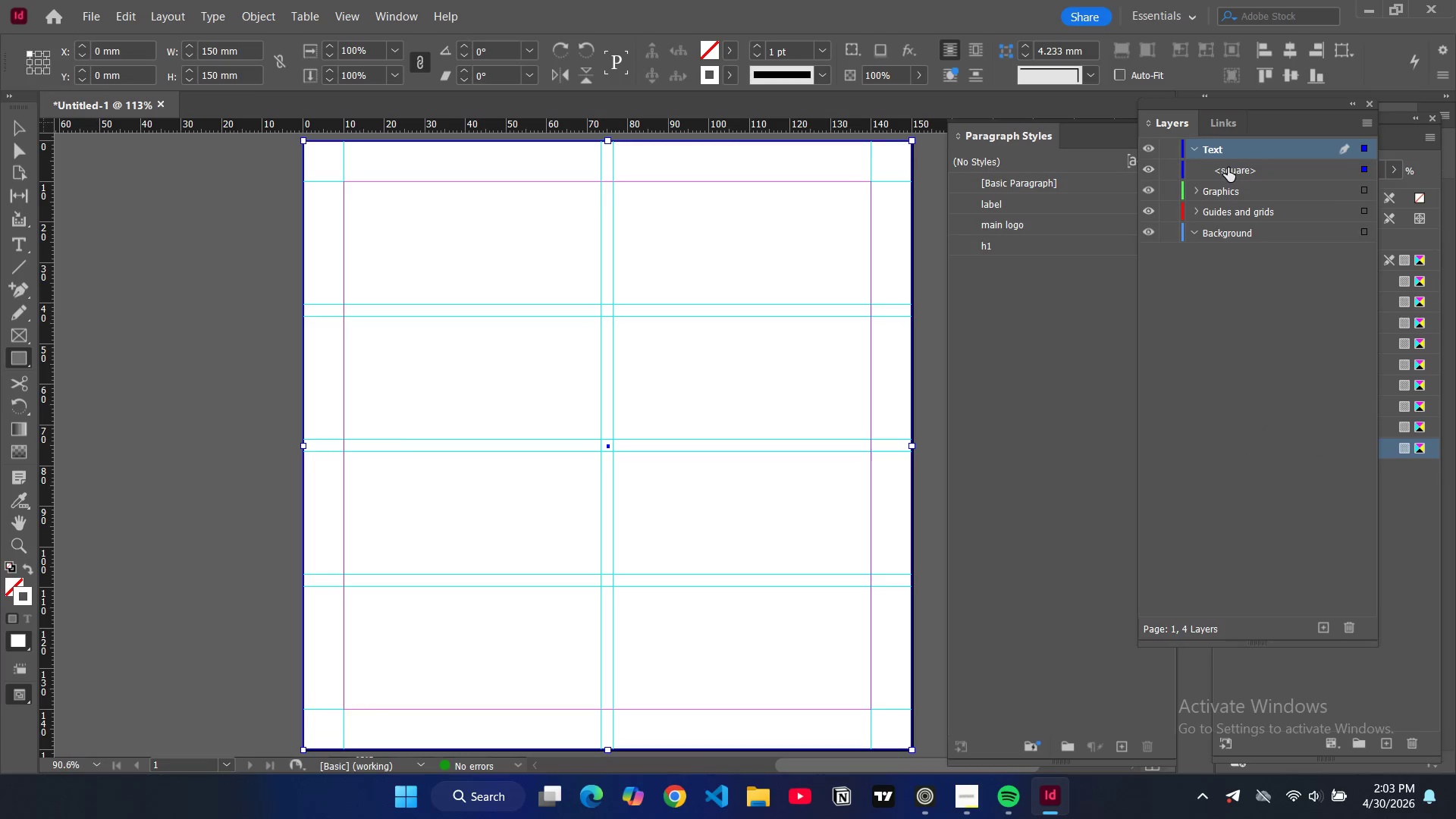 
left_click_drag(start_coordinate=[1231, 169], to_coordinate=[1224, 241])
 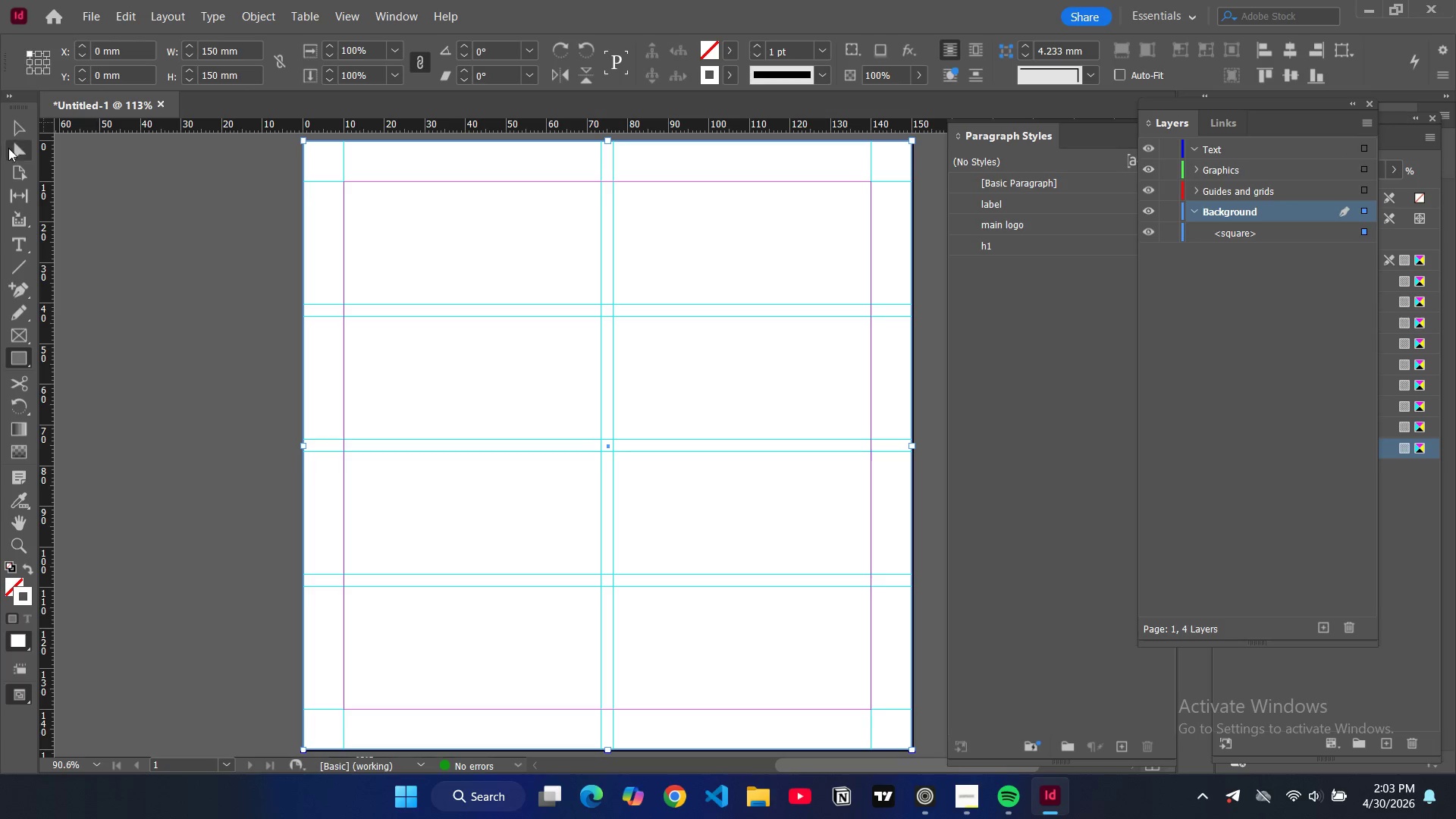 
left_click([17, 127])
 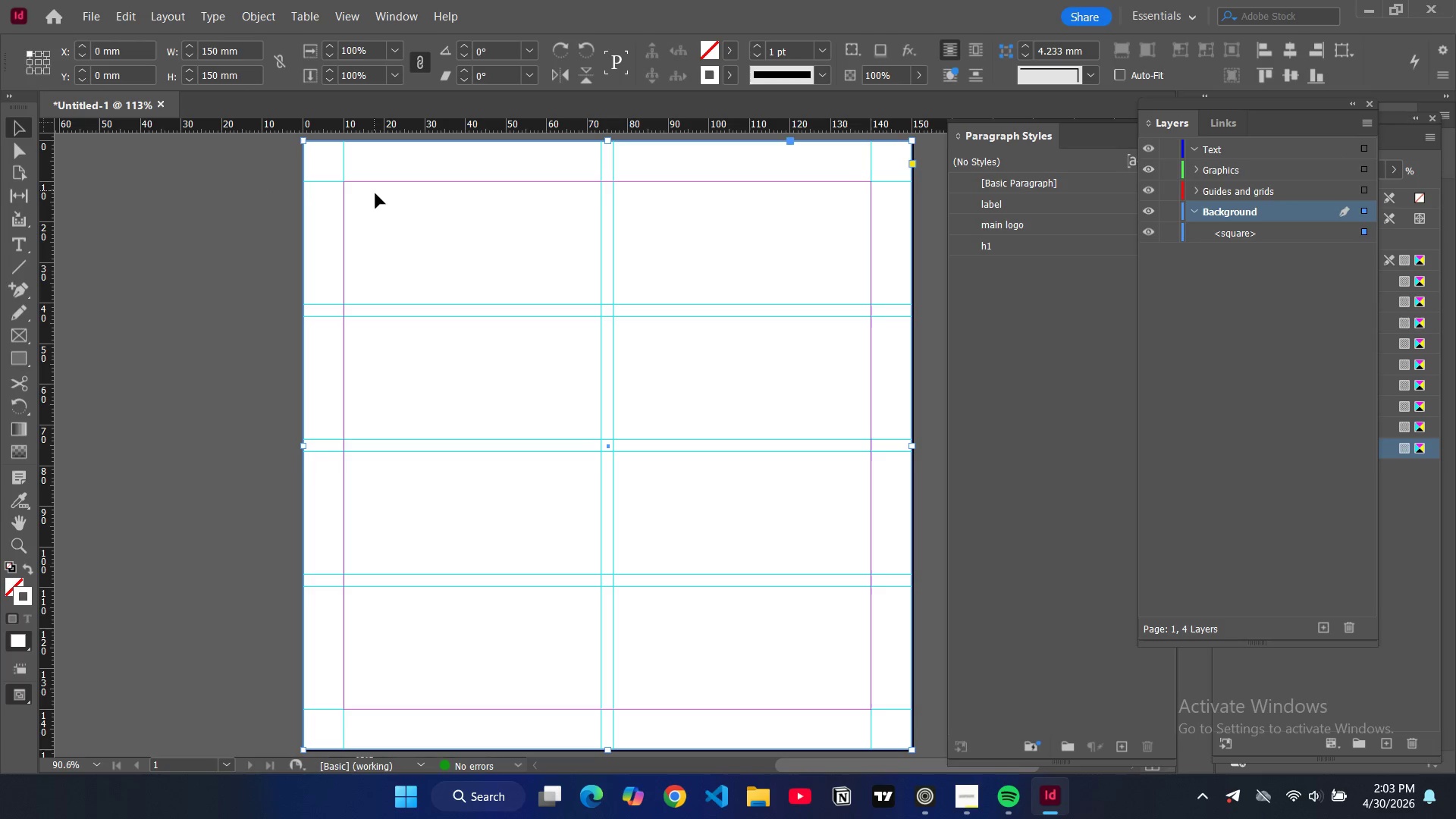 
left_click([383, 202])
 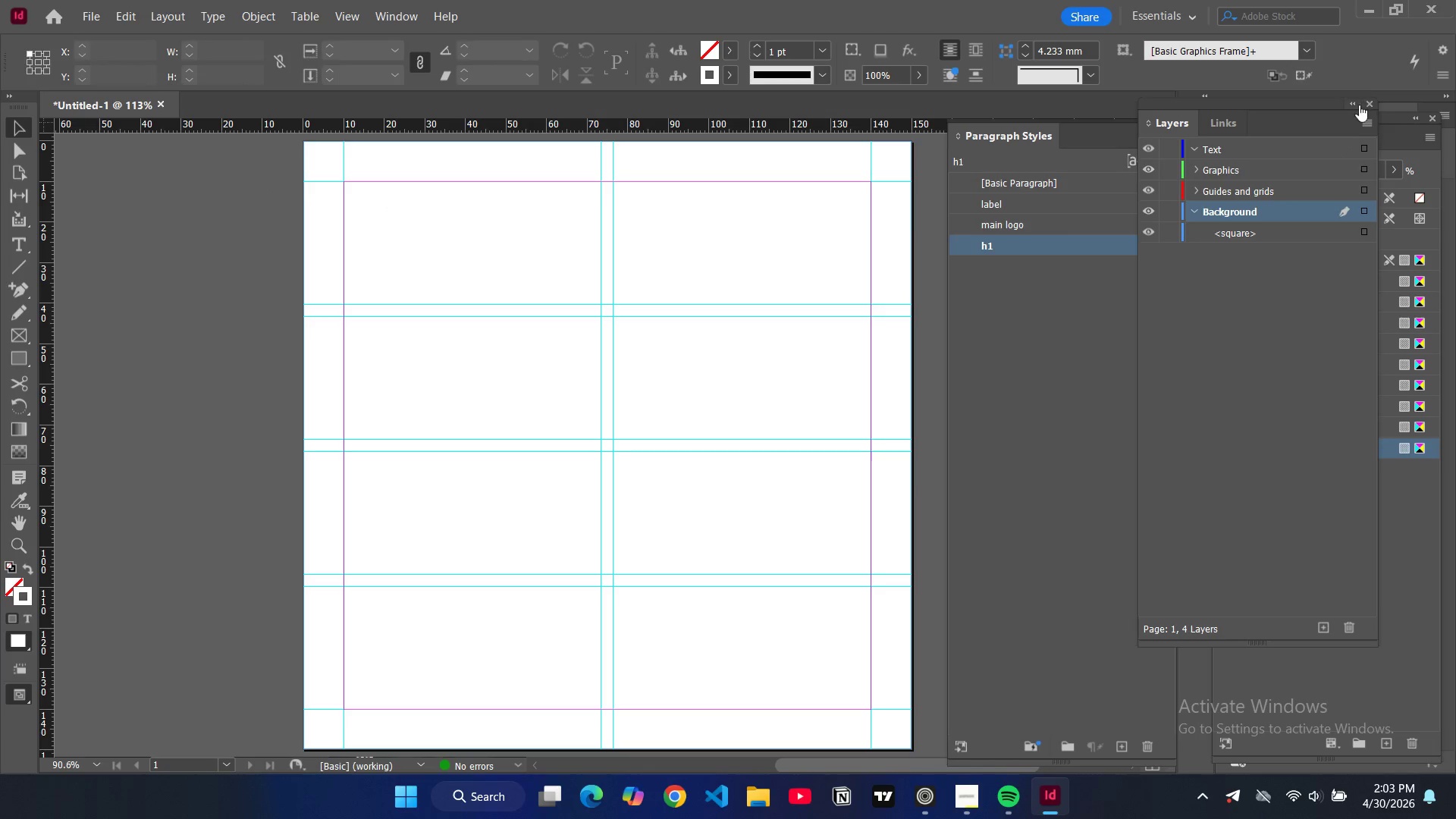 
left_click([1353, 103])
 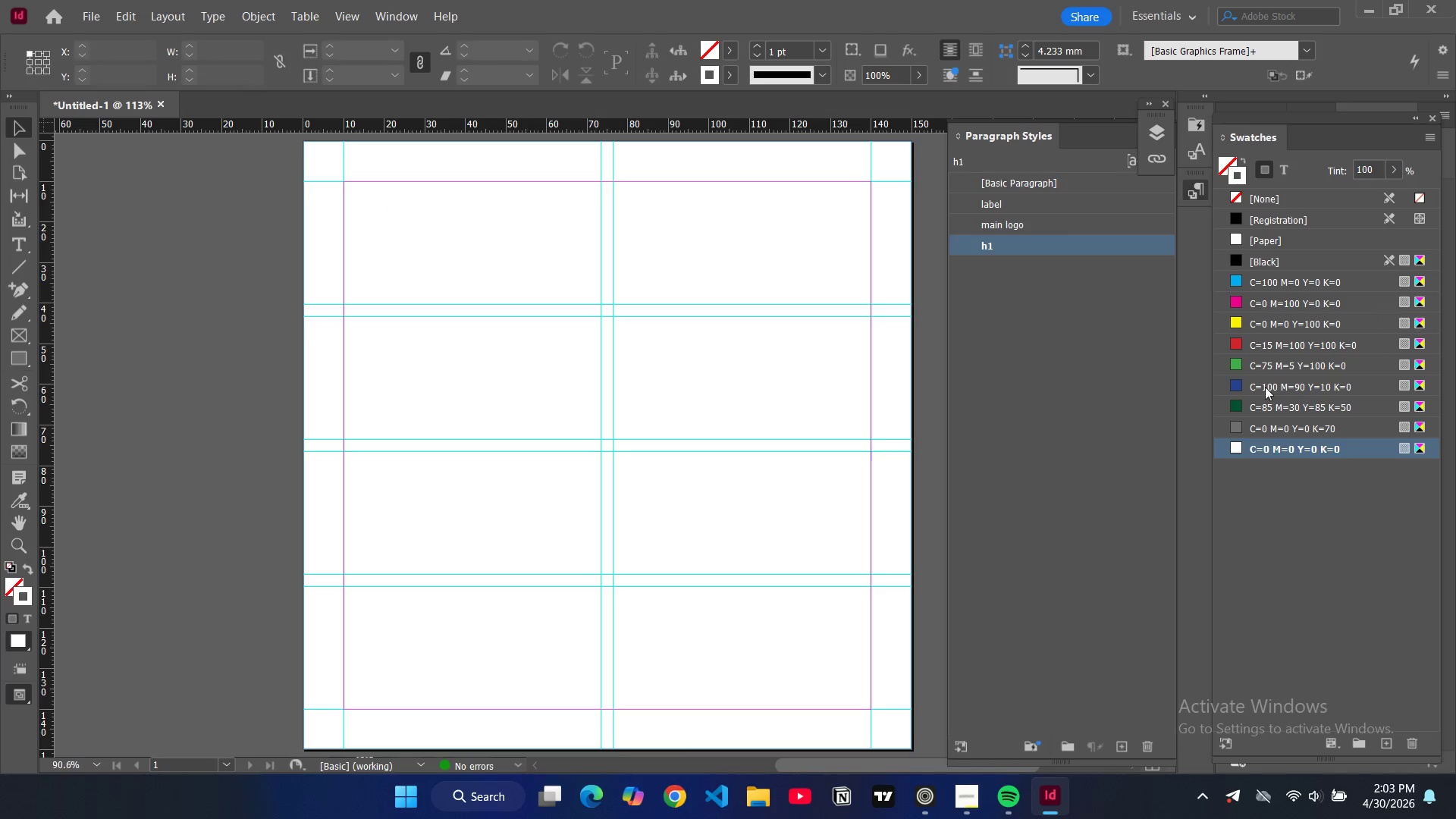 
left_click([1239, 448])
 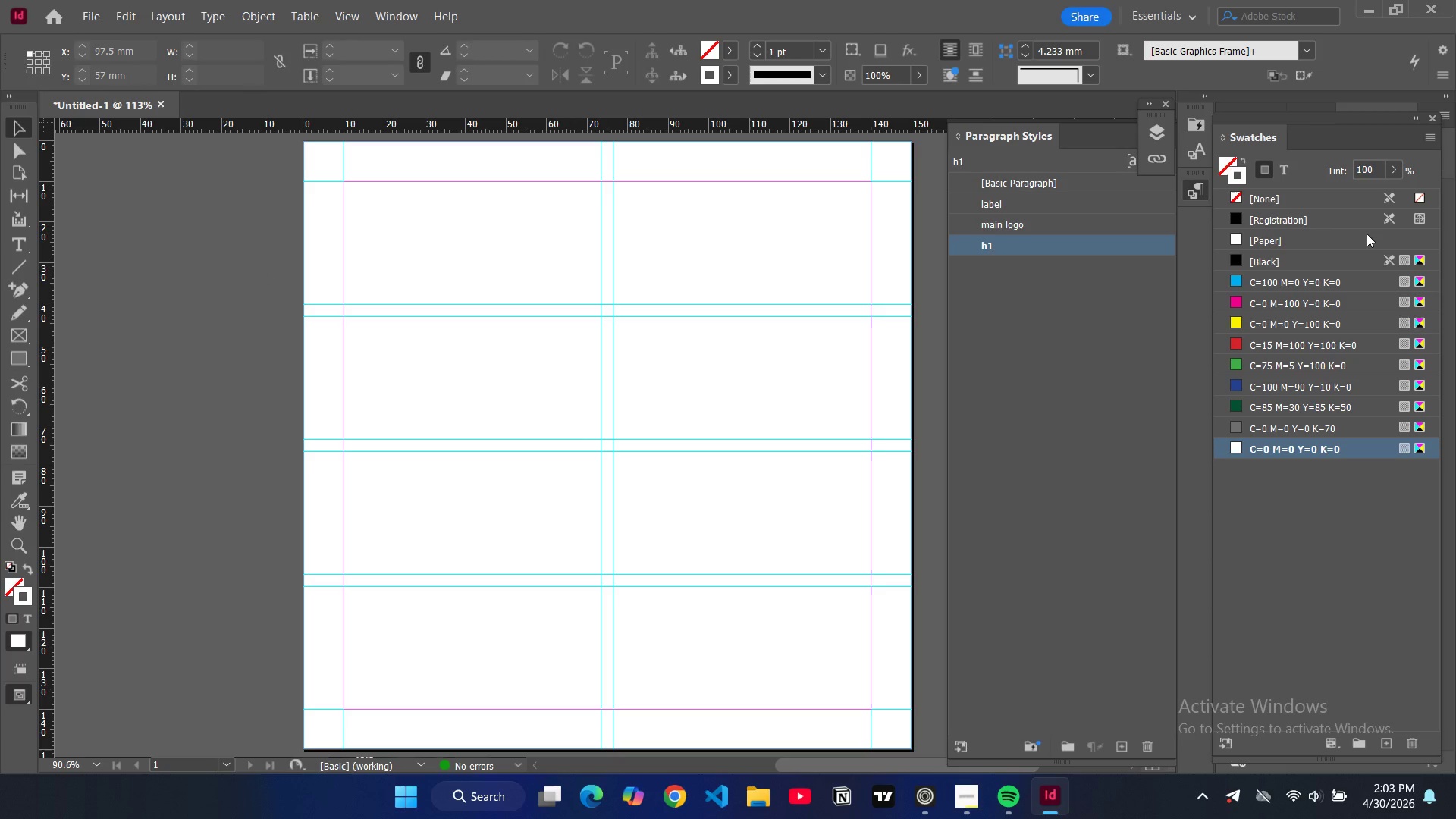 
wait(7.09)
 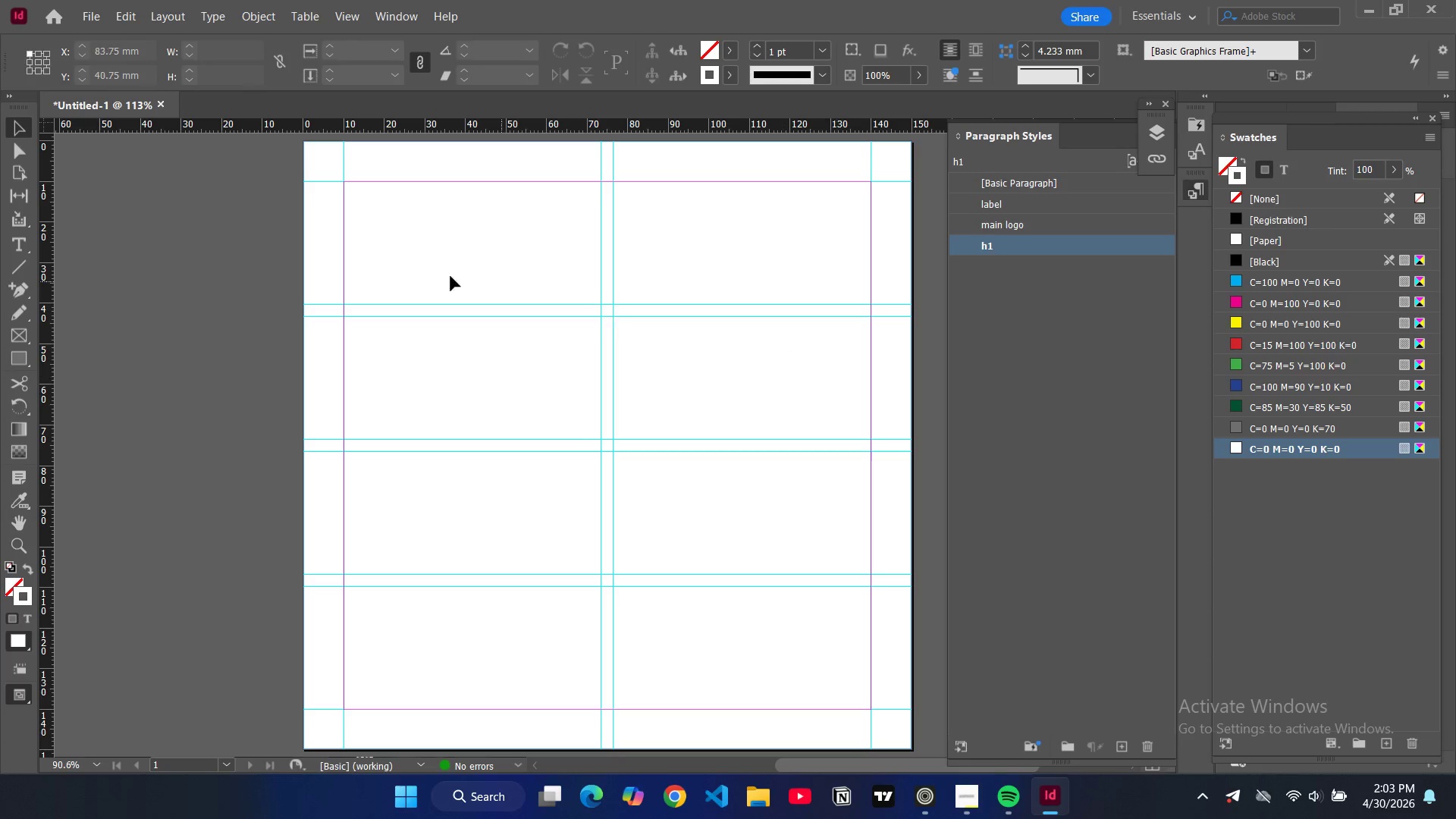 
left_click([1410, 118])
 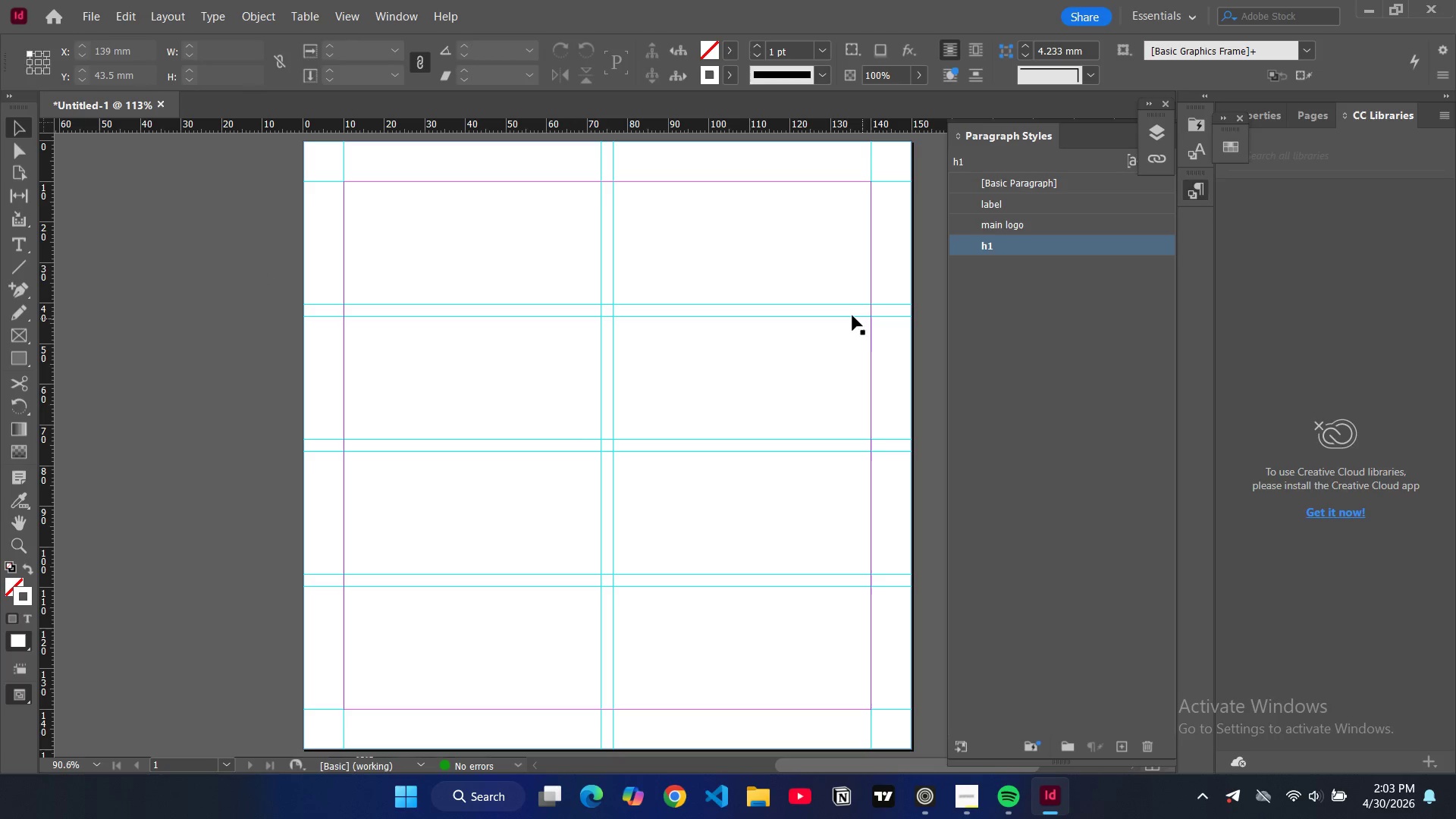 
left_click([896, 255])
 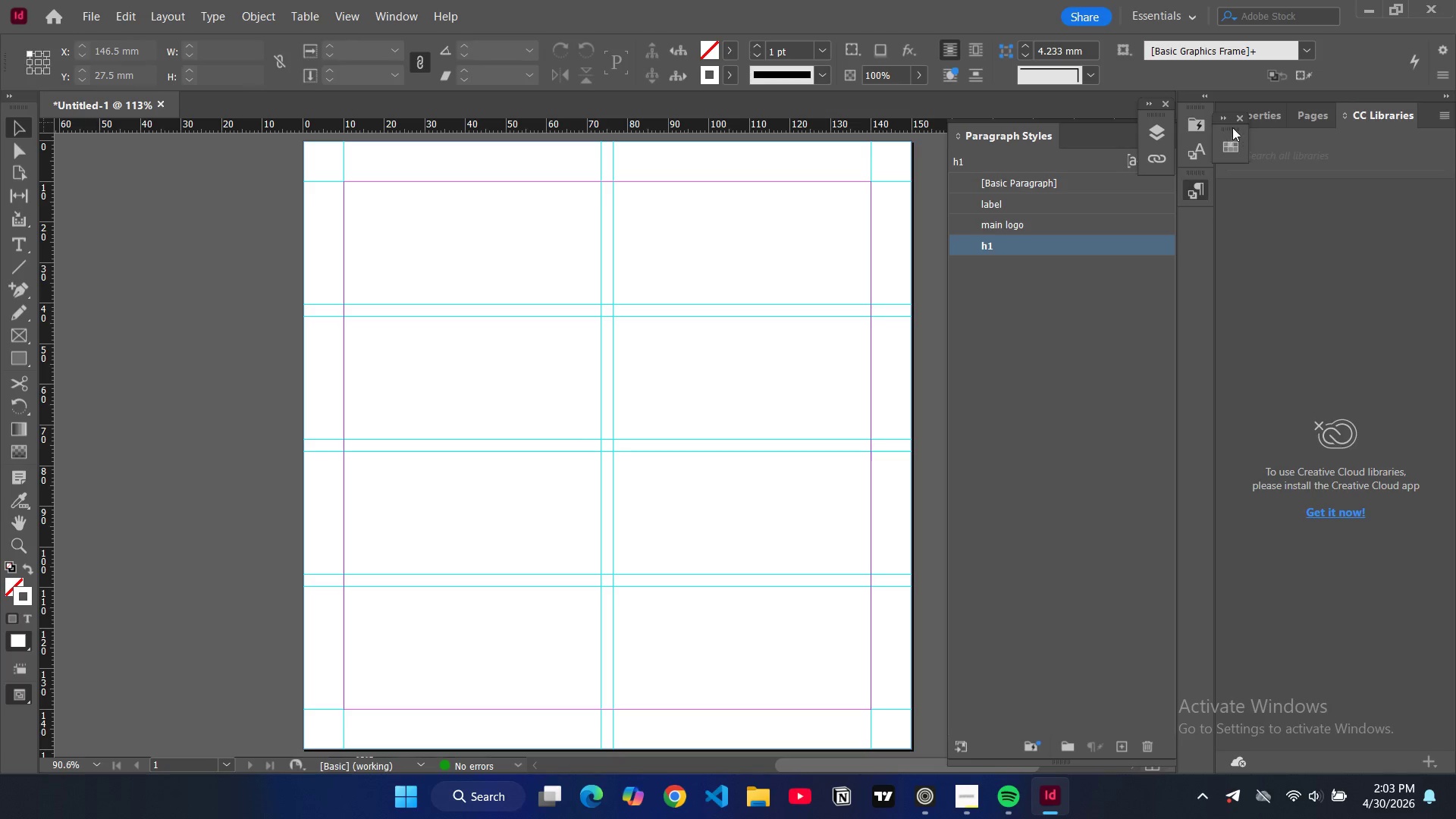 
left_click([1276, 121])
 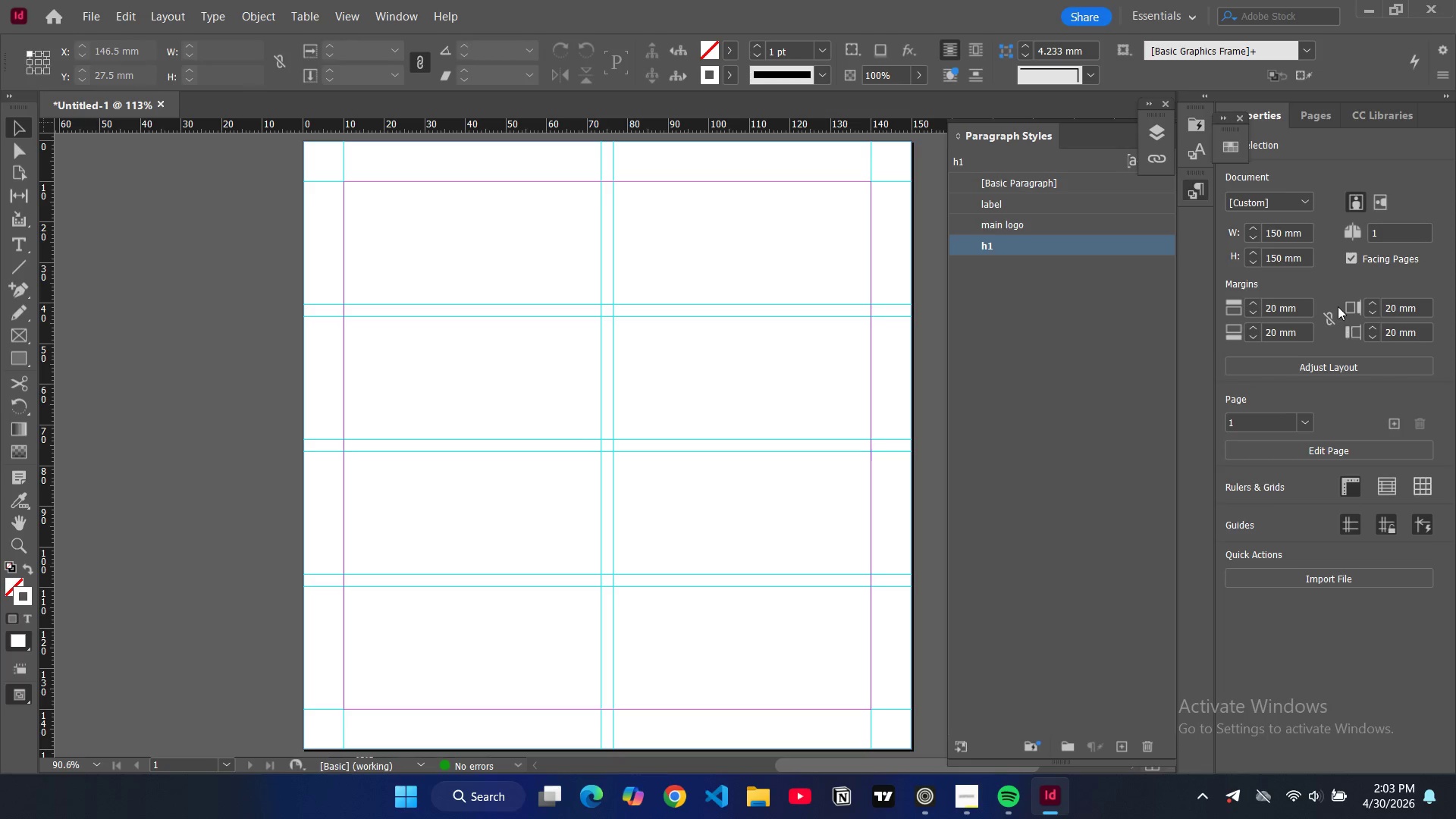 
left_click([1307, 115])
 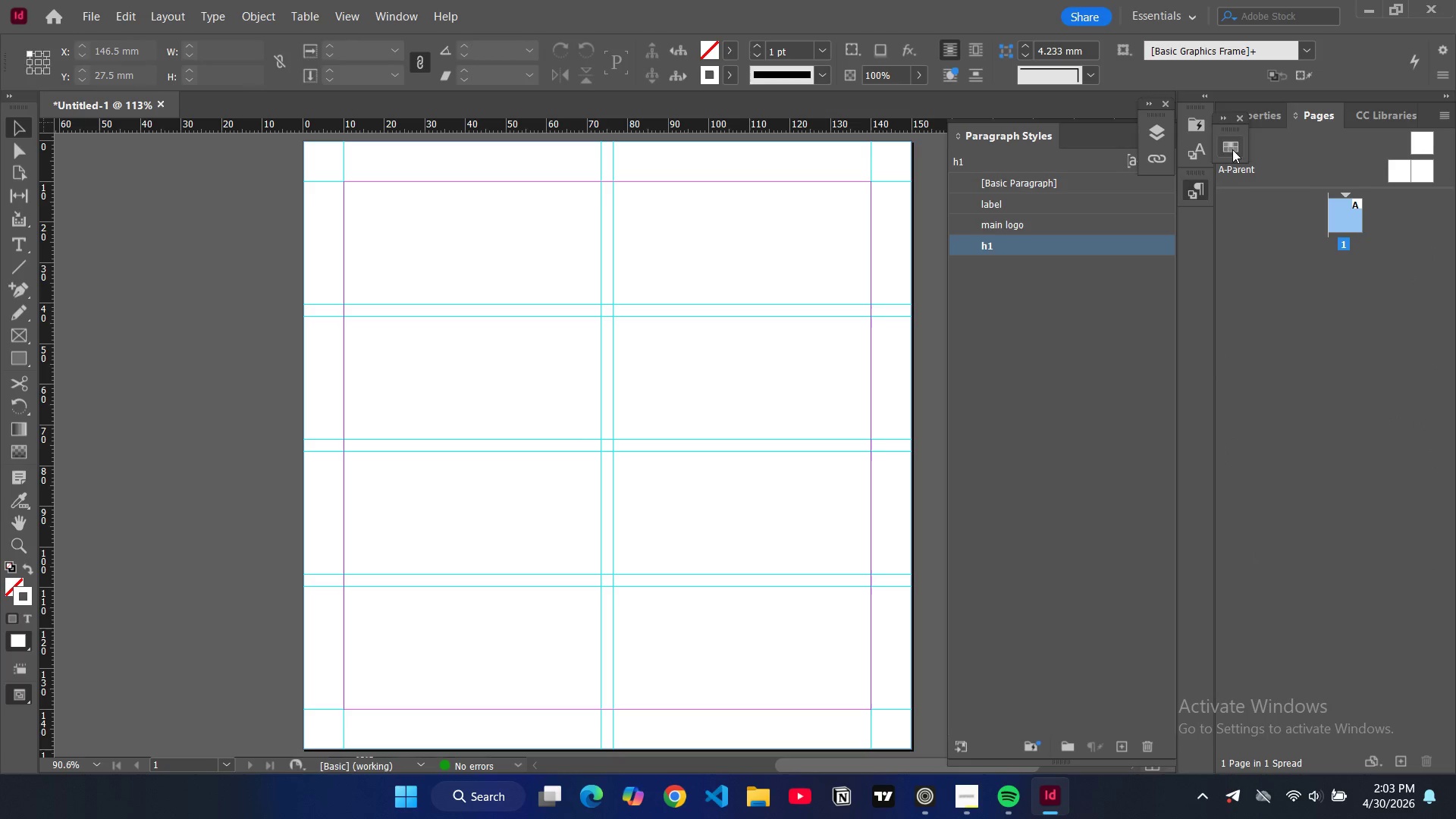 
left_click([1232, 149])
 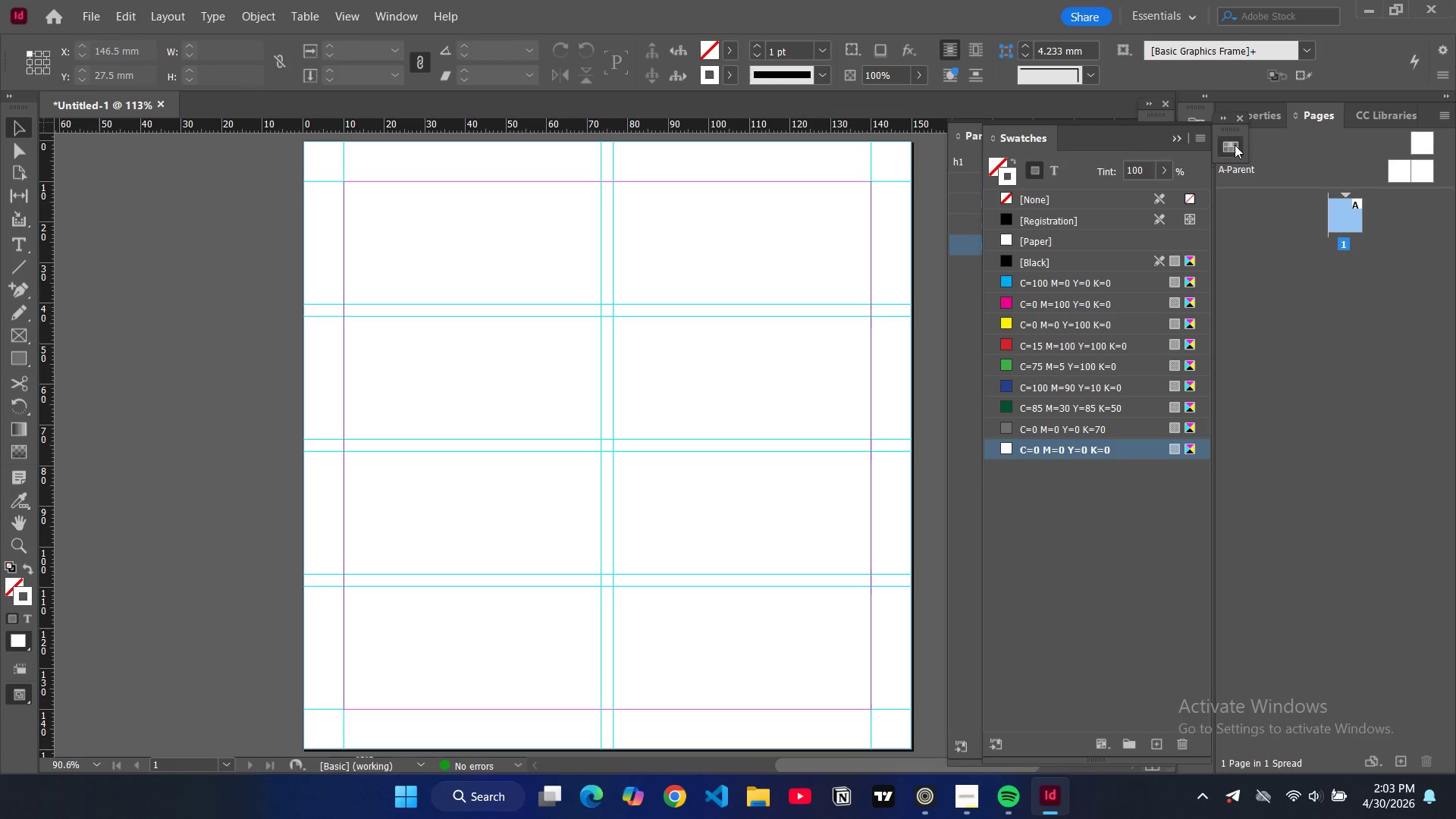 
left_click([1228, 152])
 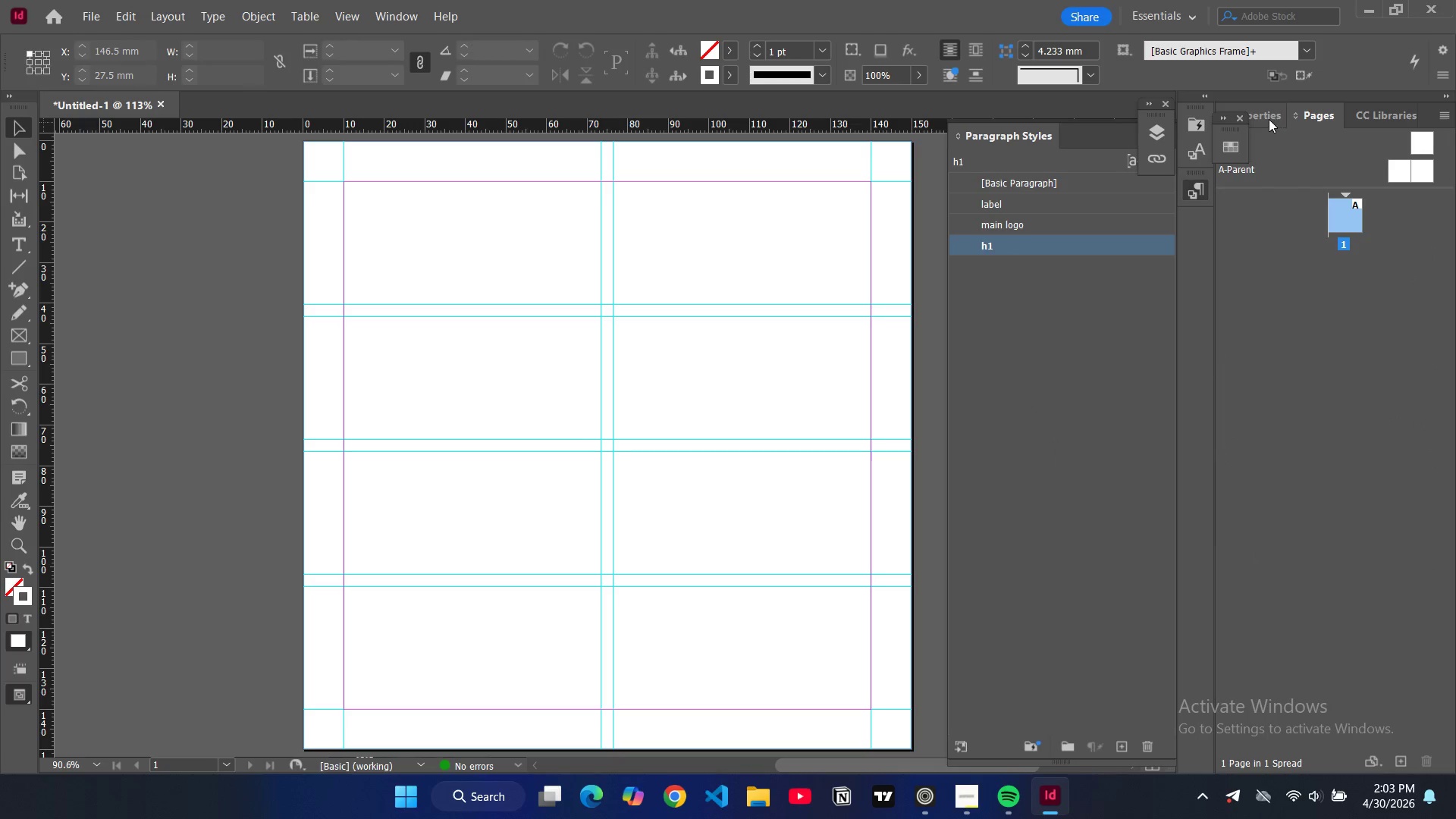 
left_click([1269, 119])
 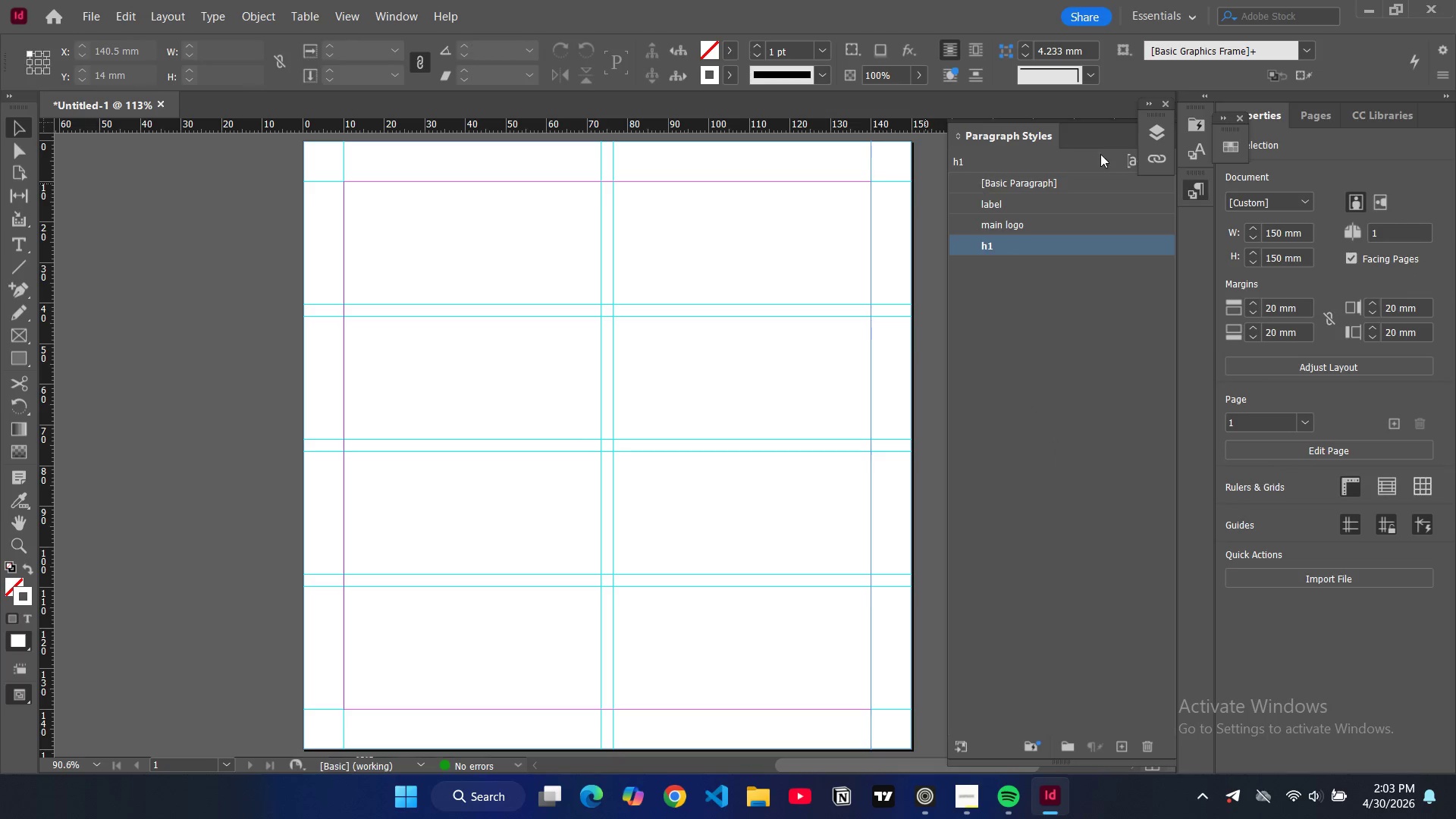 
left_click([1192, 132])
 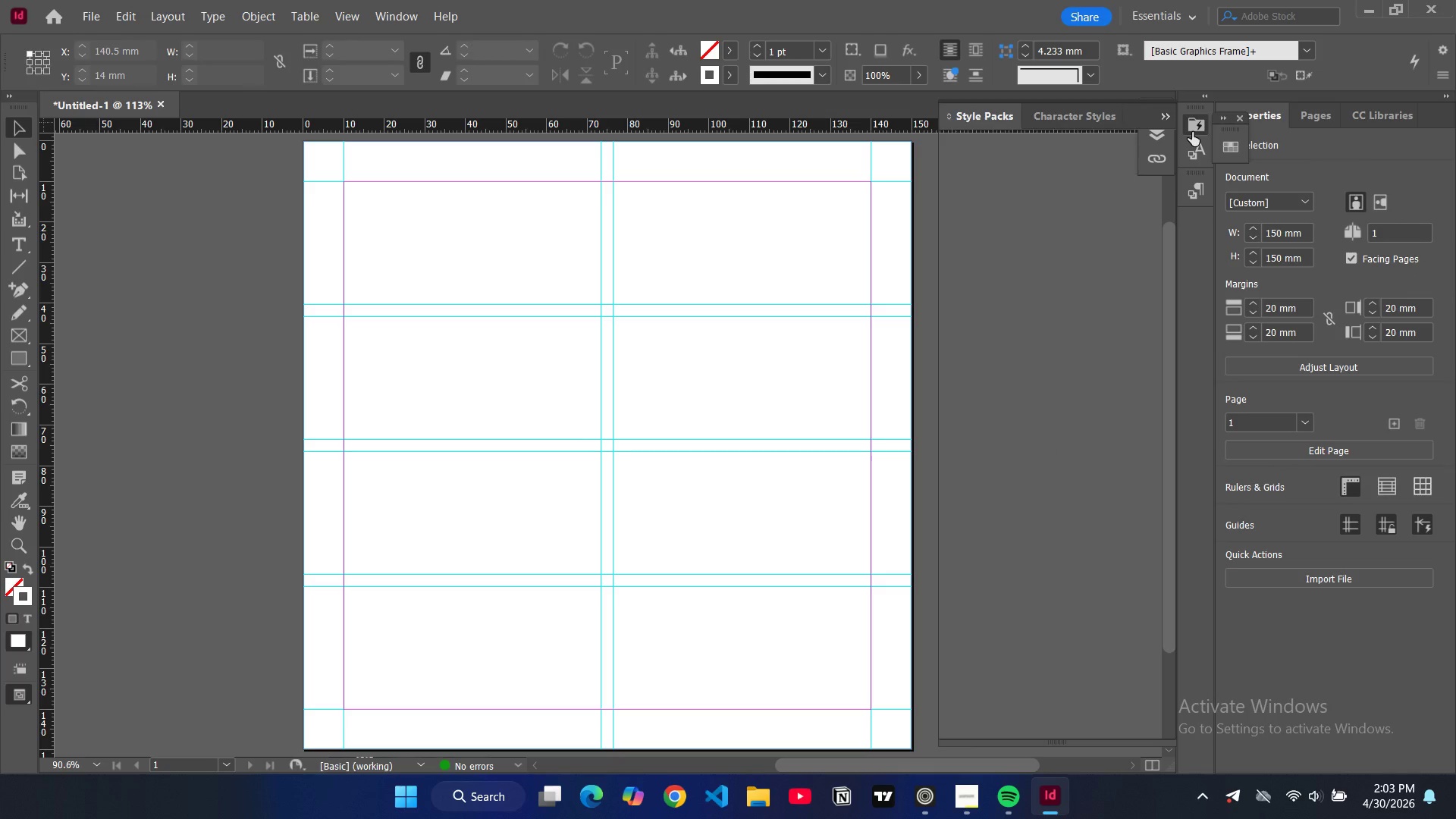 
left_click([1192, 132])
 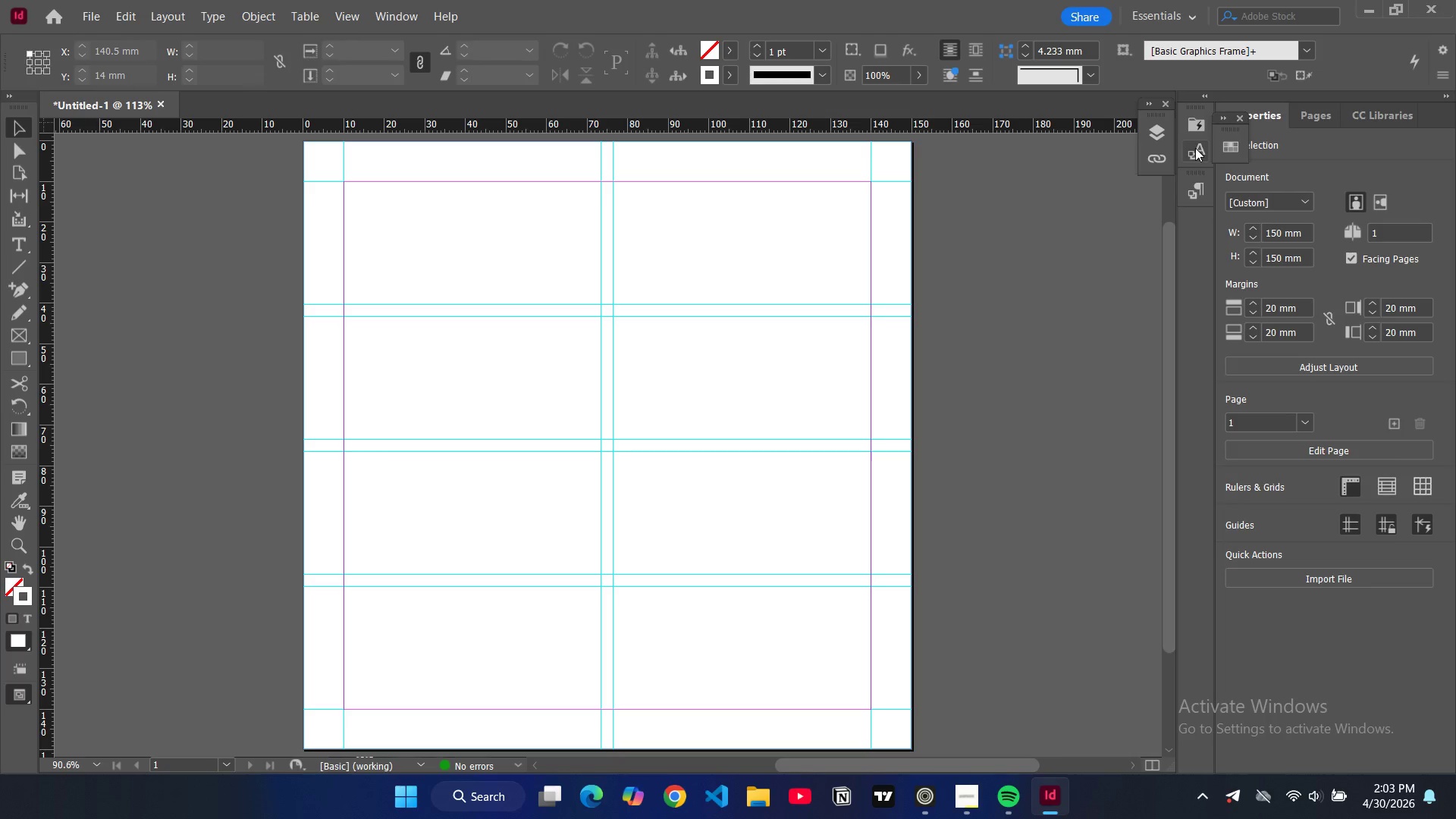 
left_click([1195, 148])
 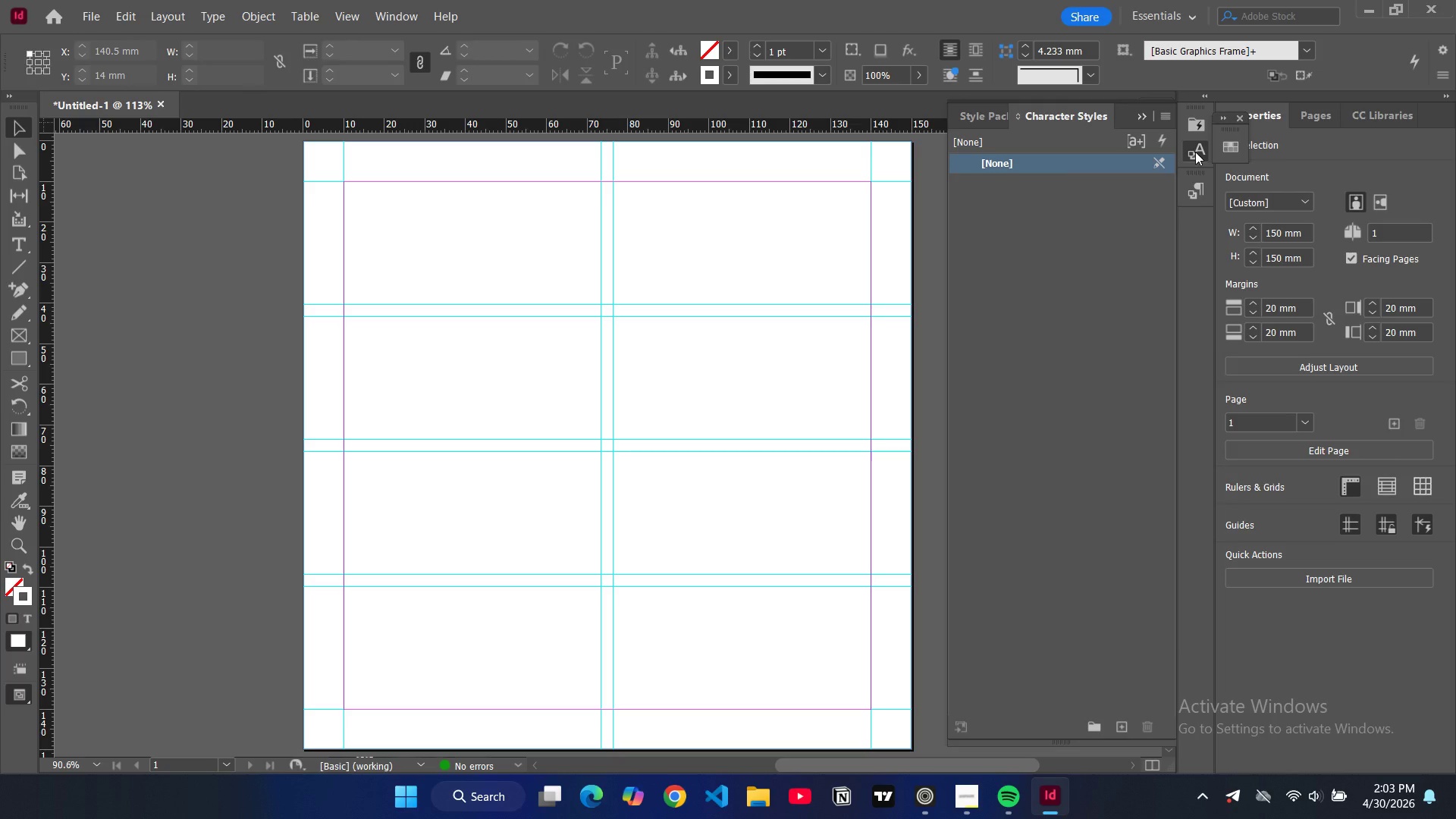 
left_click([1195, 152])
 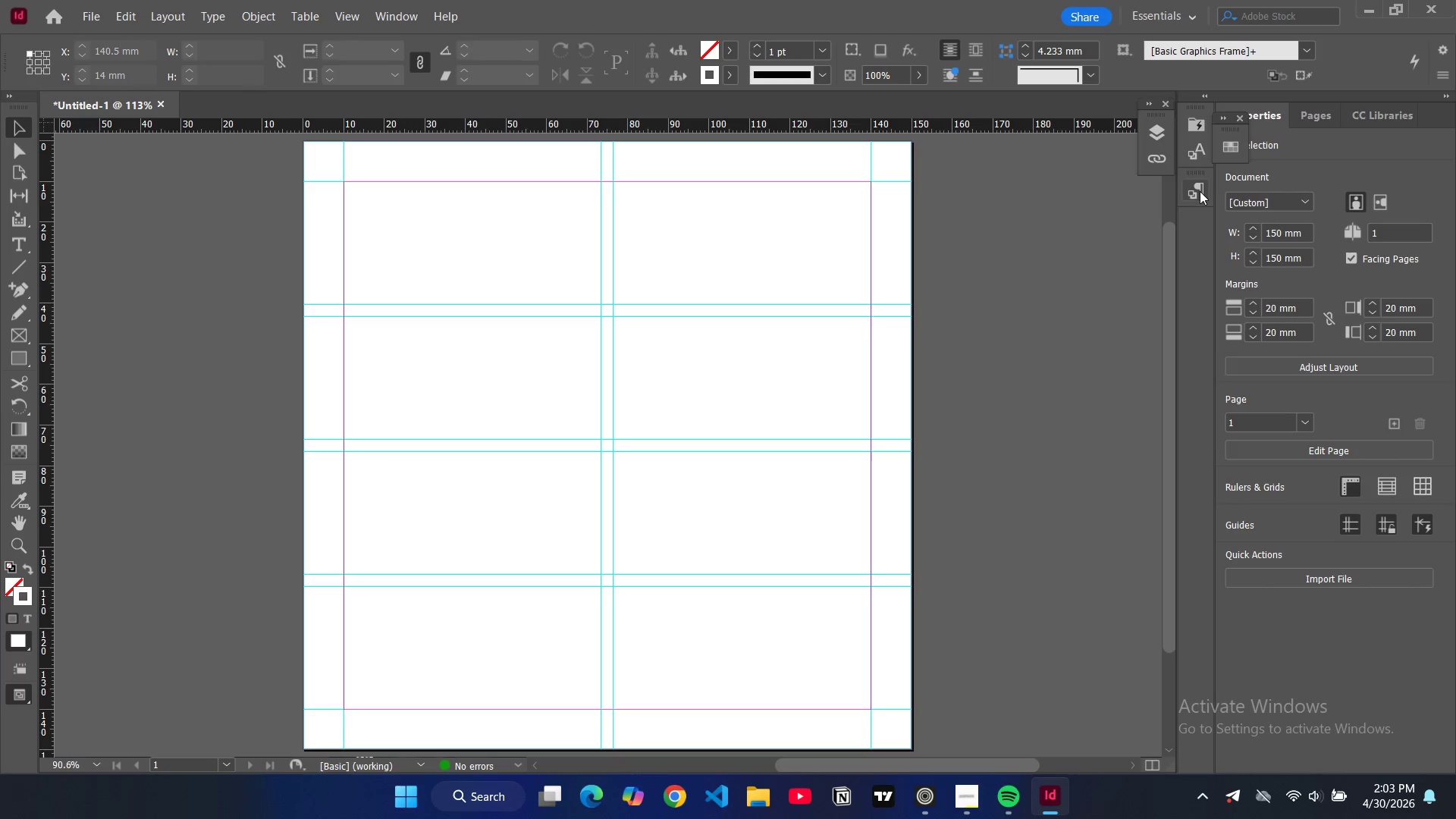 
left_click([1200, 191])
 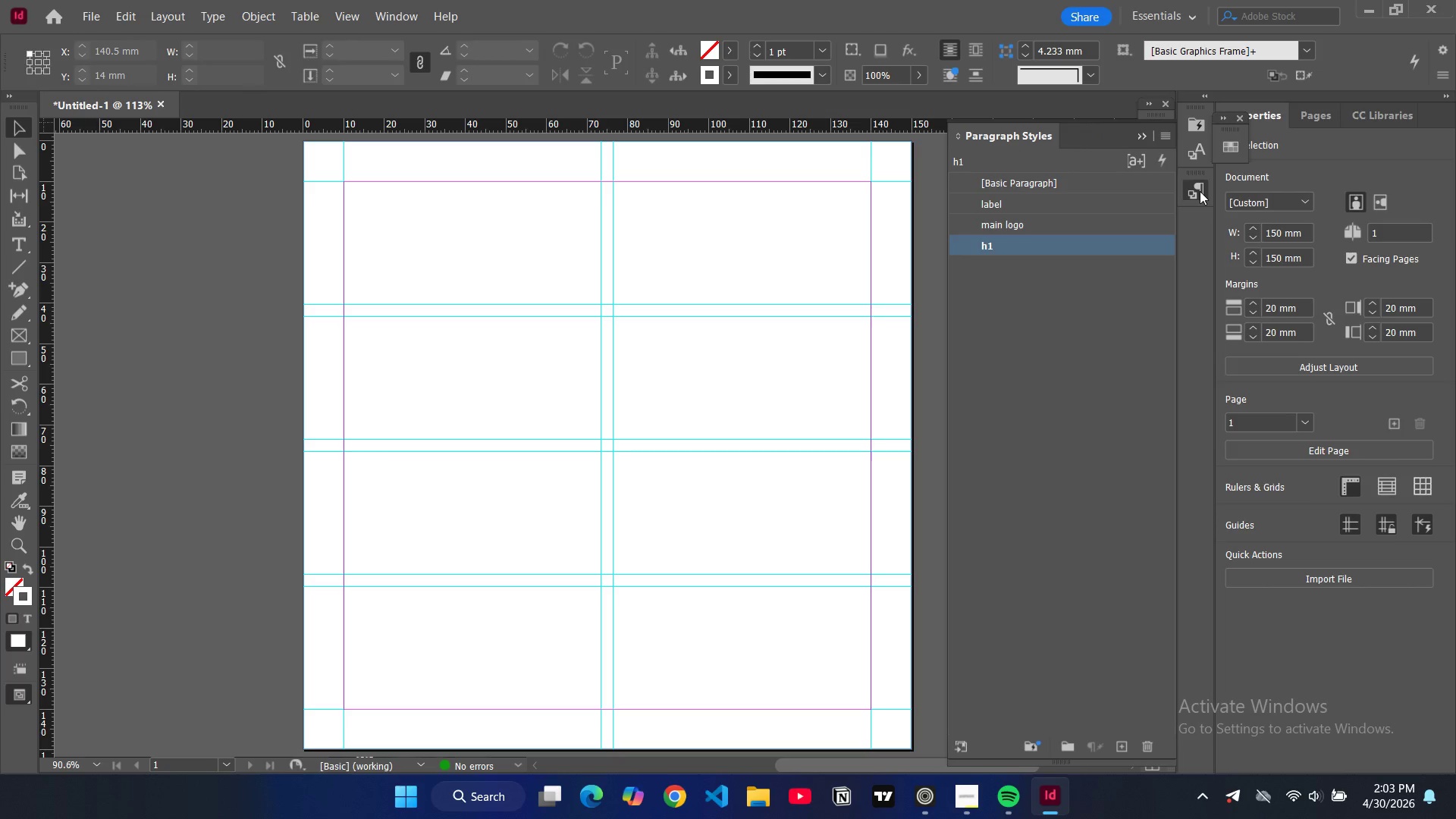 
left_click([1200, 191])
 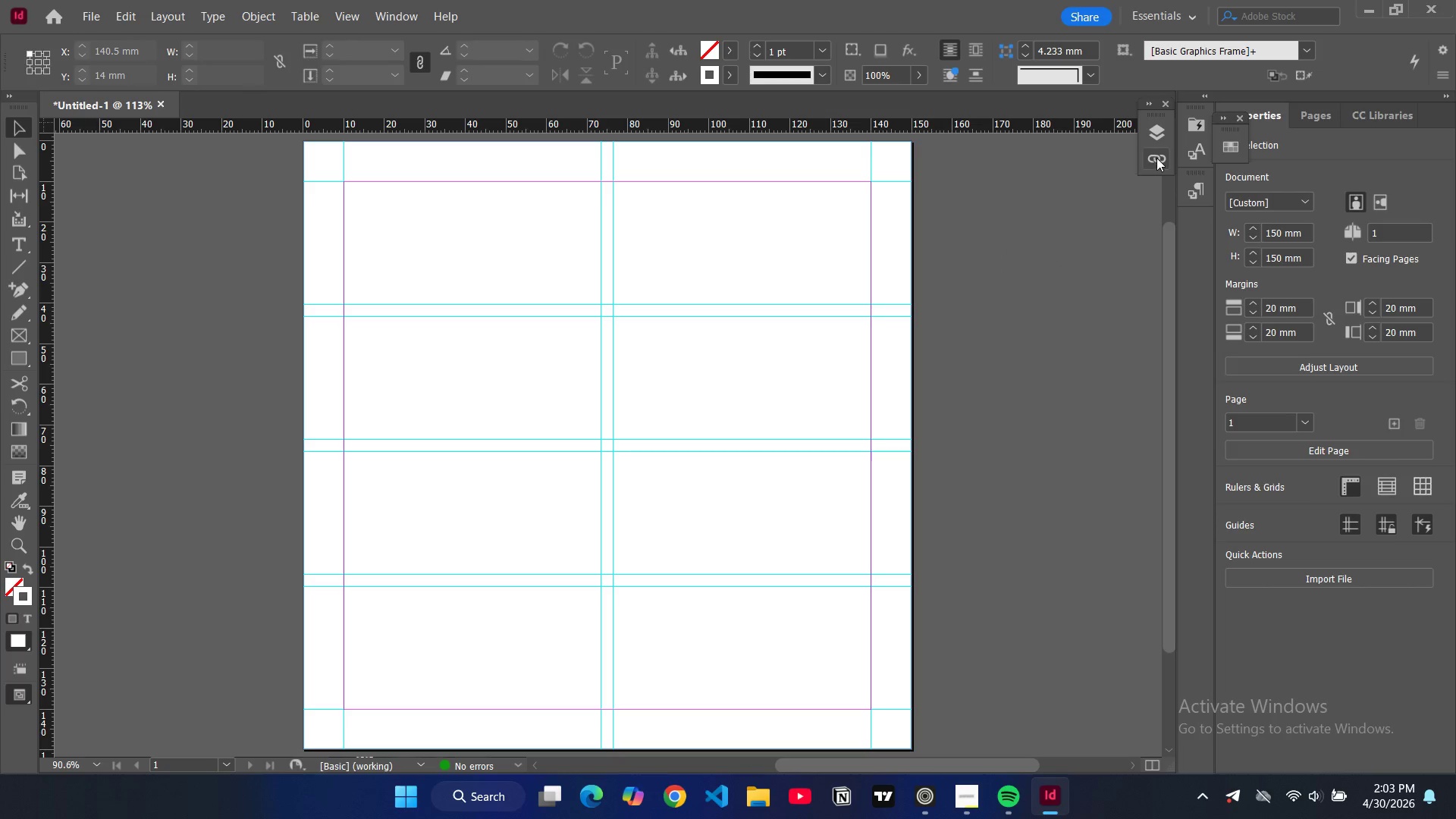 
left_click([1158, 160])
 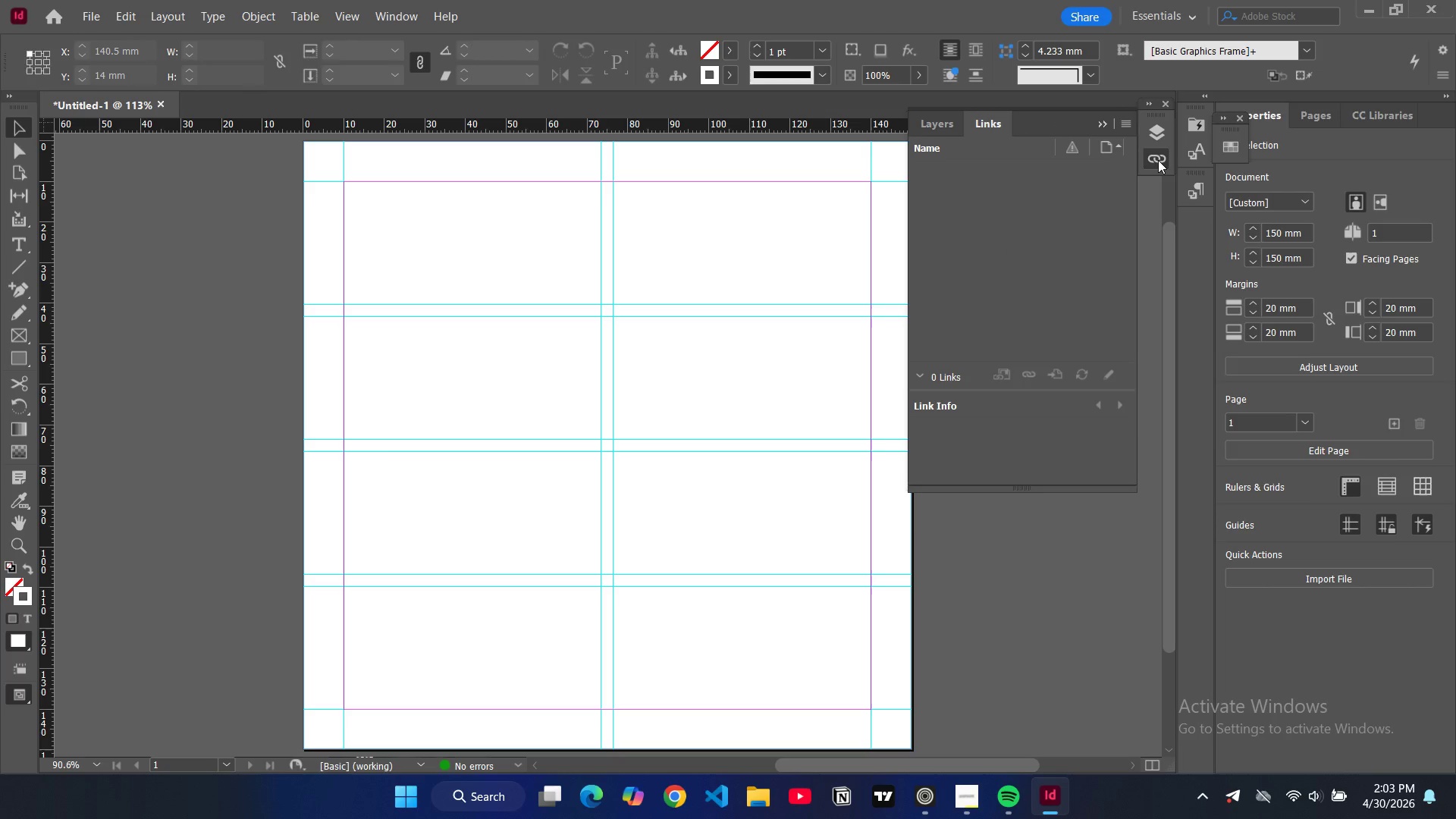 
left_click([1158, 160])
 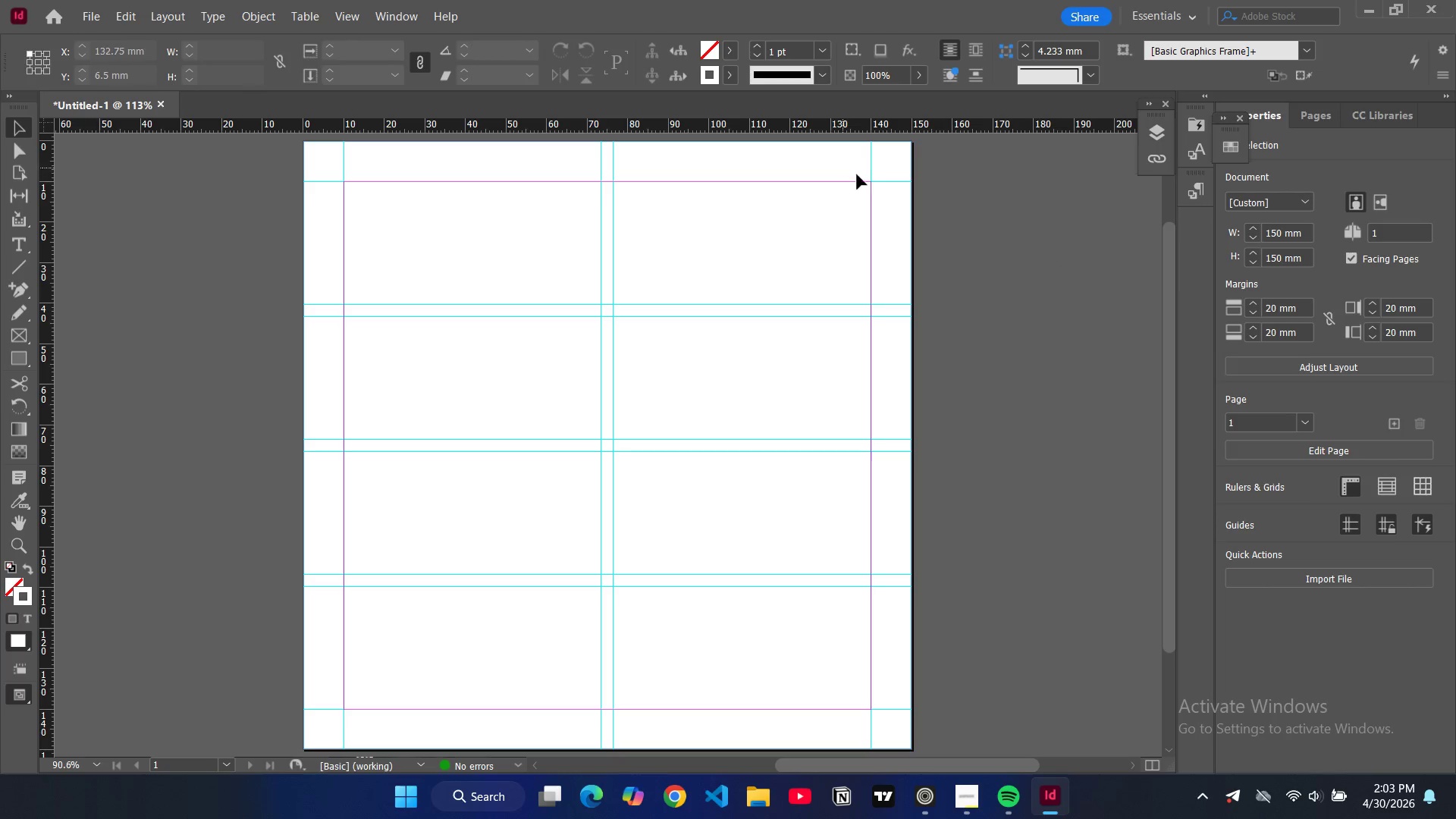 
left_click([908, 184])
 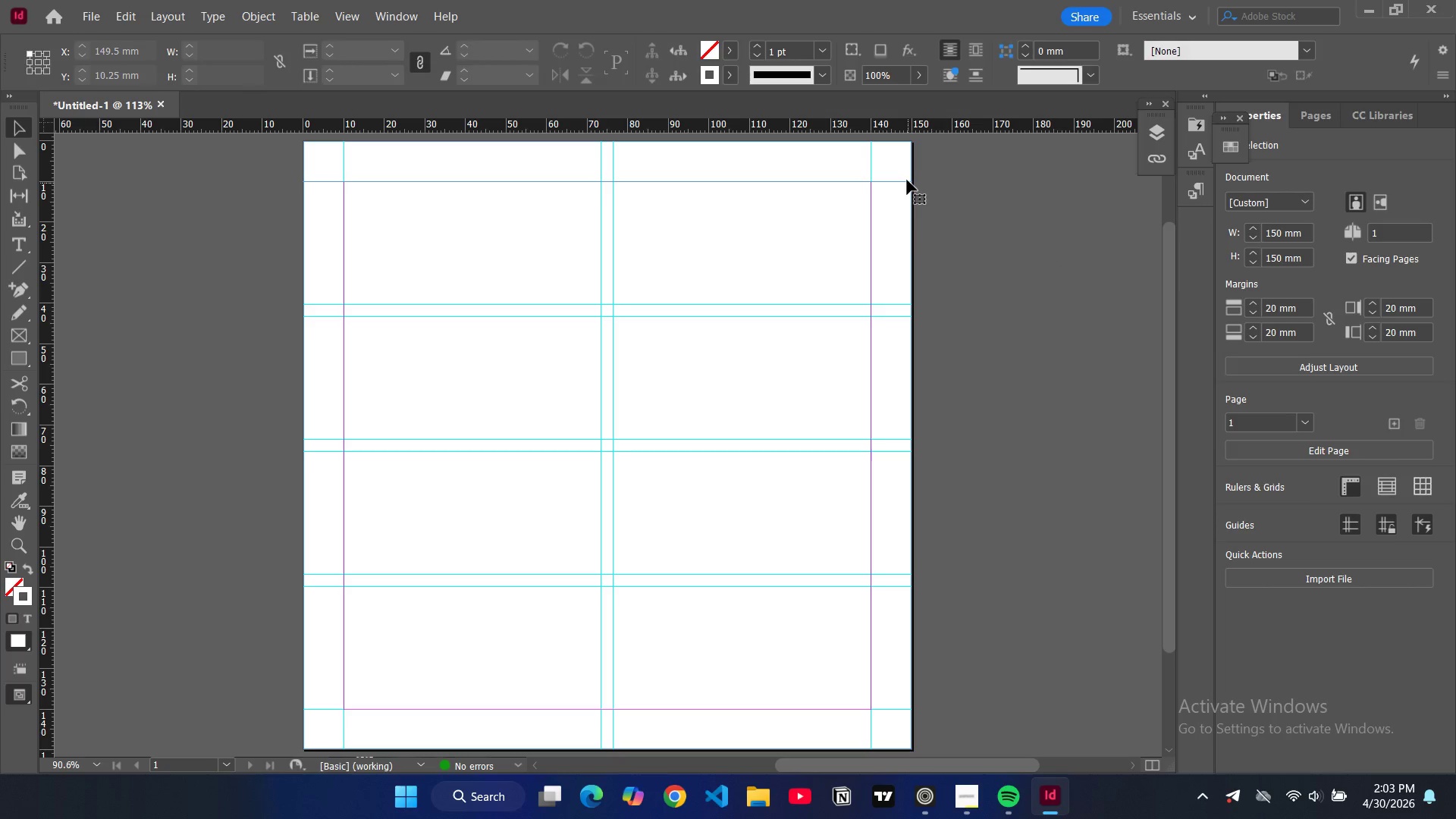 
double_click([907, 180])
 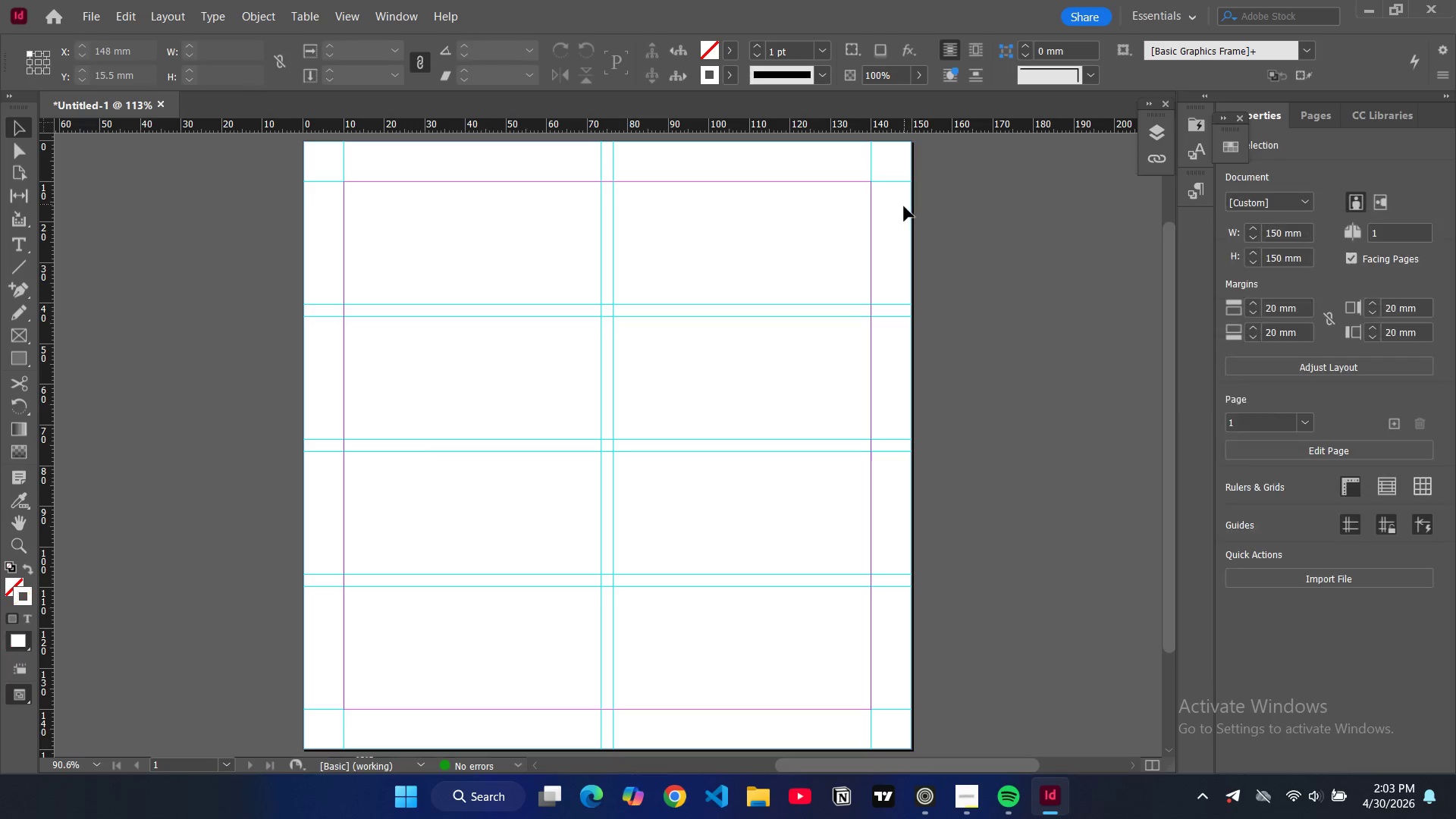 
left_click([904, 206])
 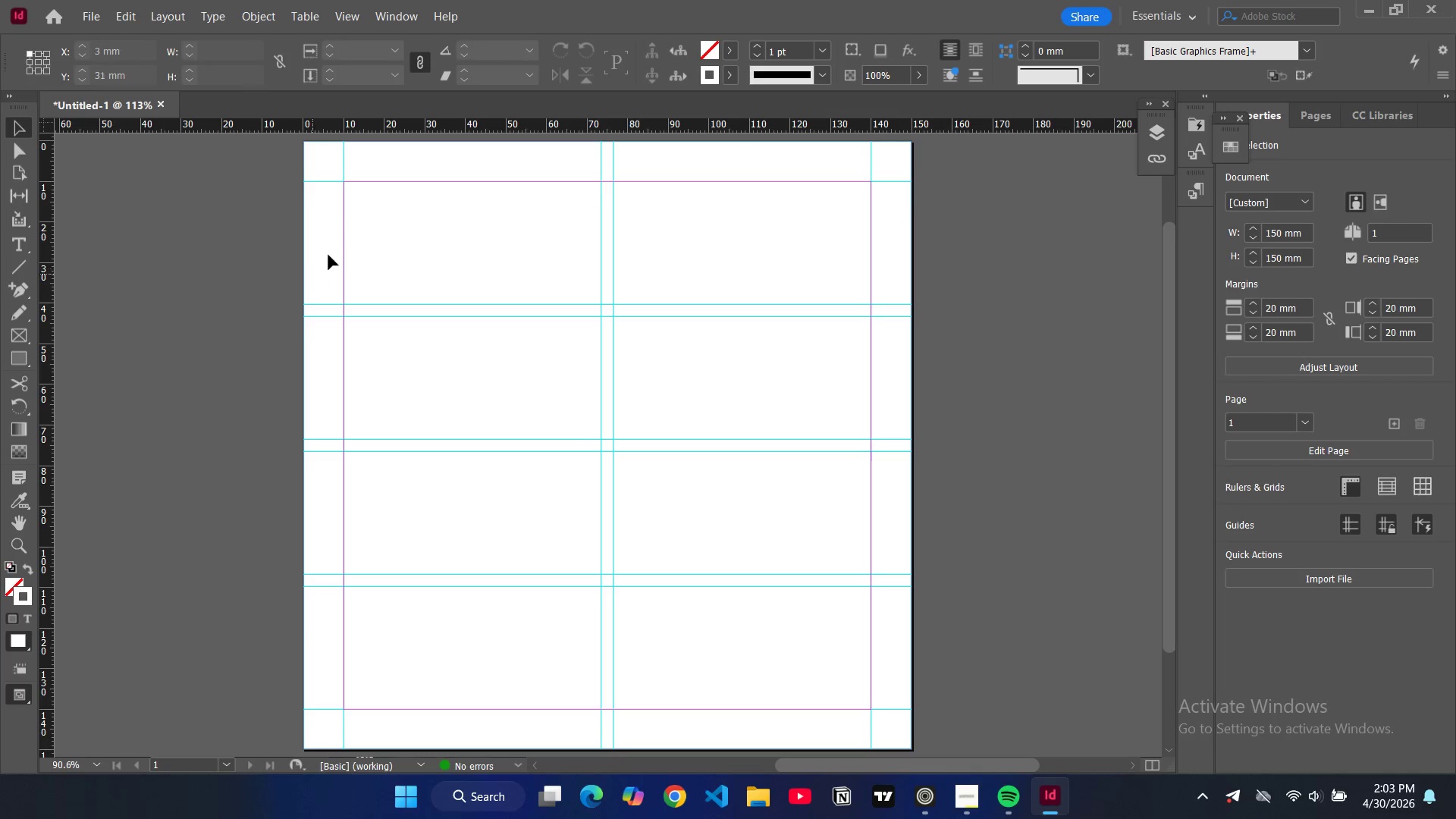 
left_click([326, 165])
 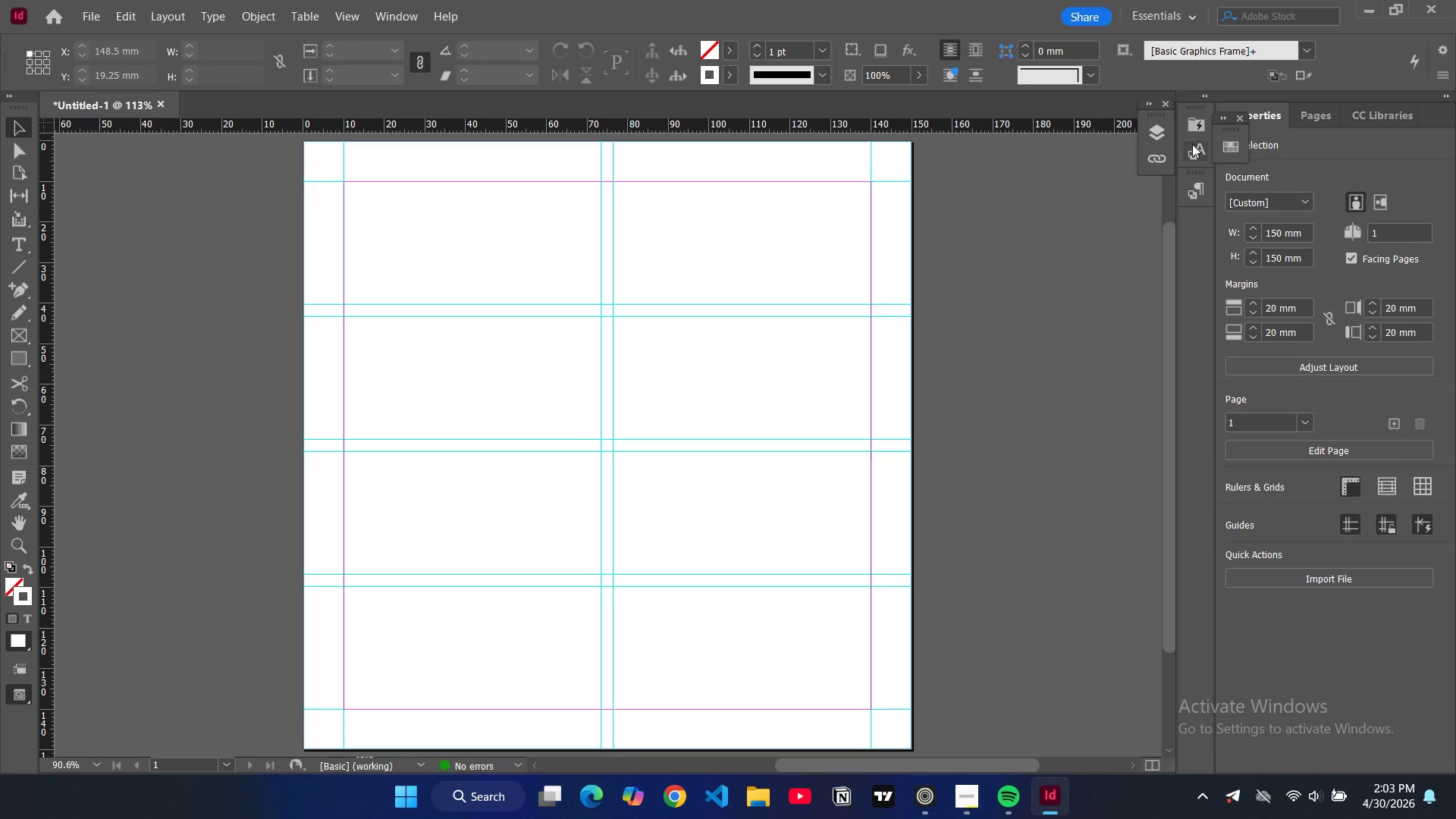 
left_click([1150, 122])
 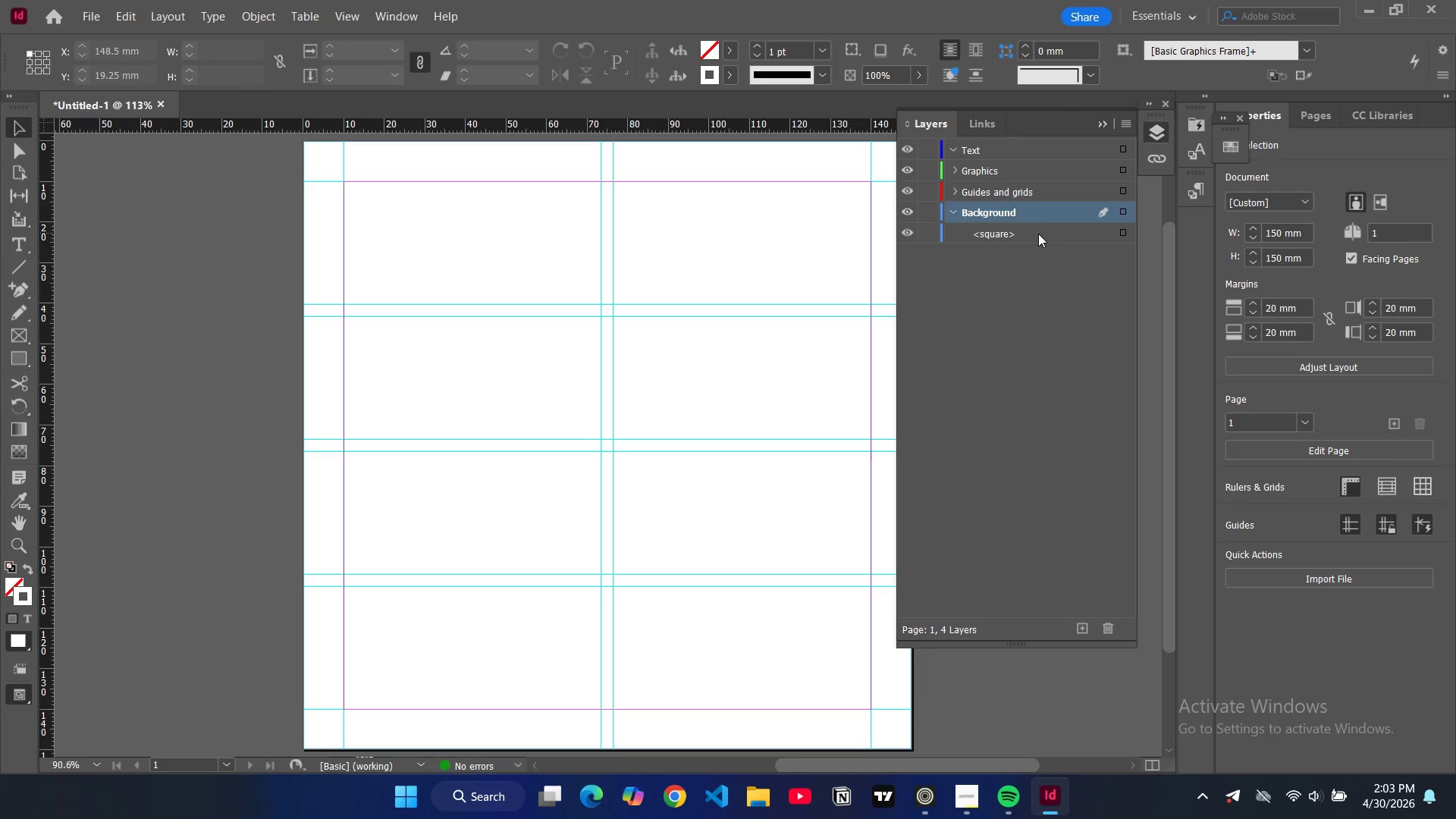 
left_click([1032, 234])
 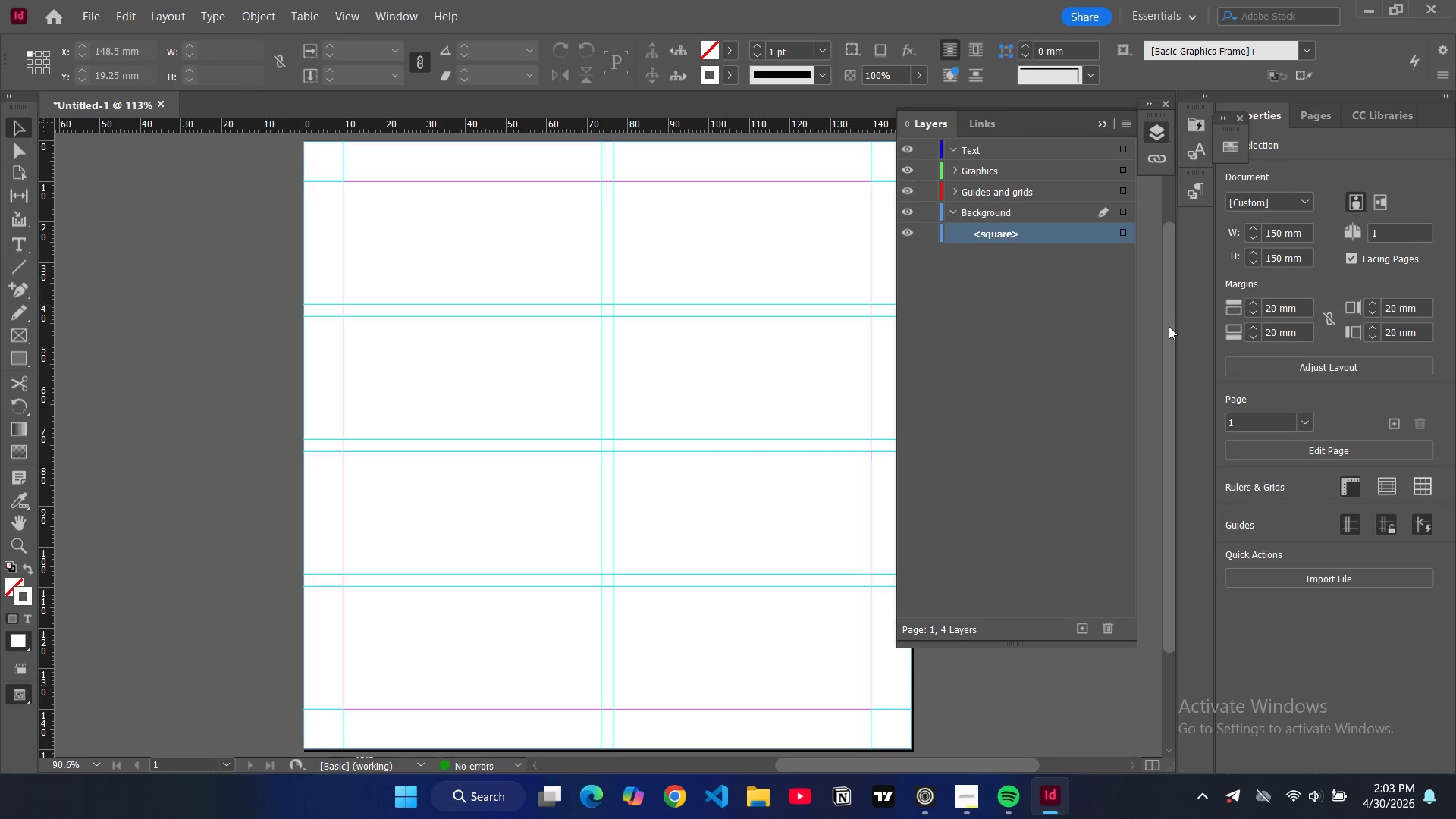 
left_click([1169, 326])
 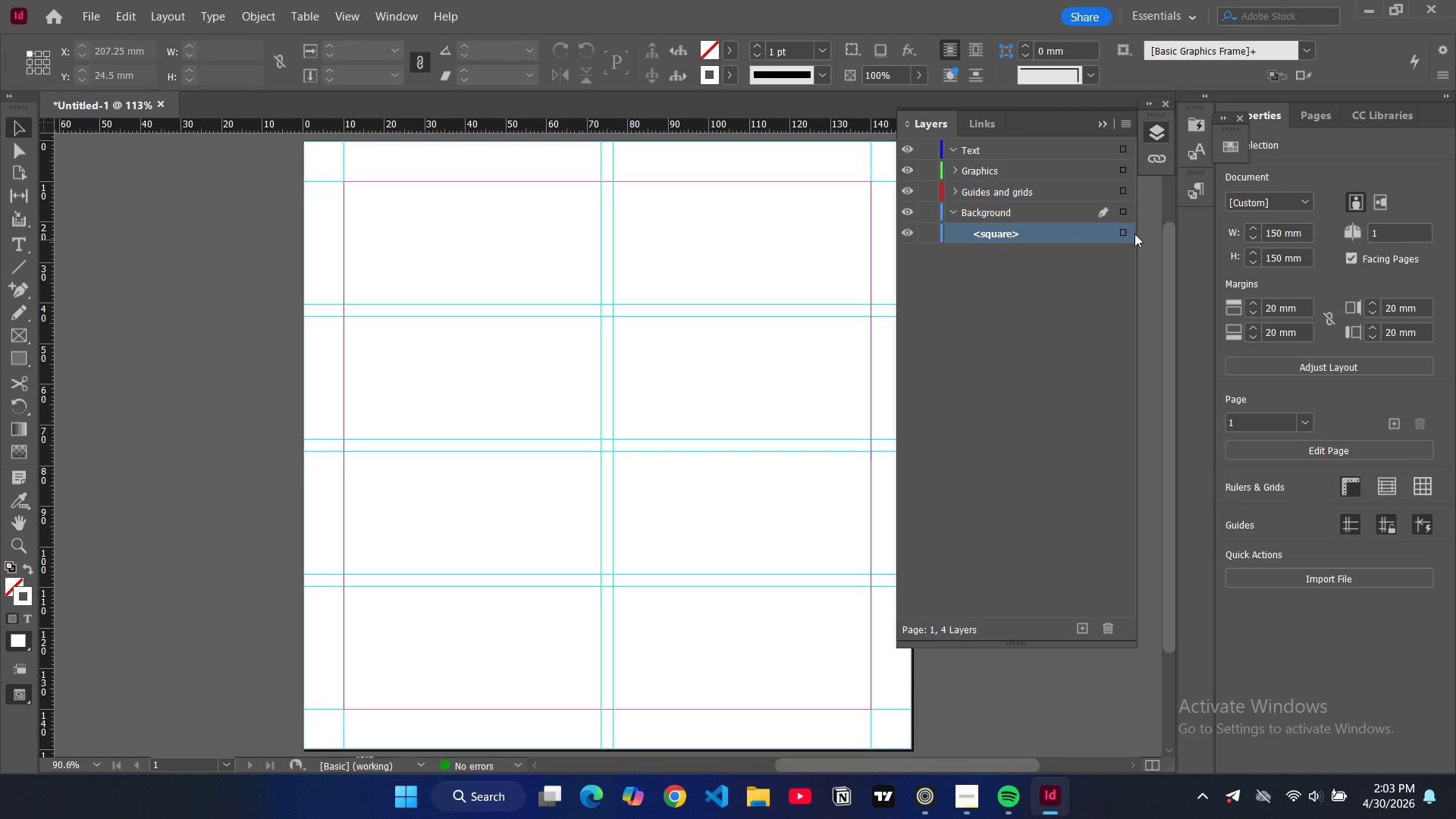 
left_click([1123, 234])
 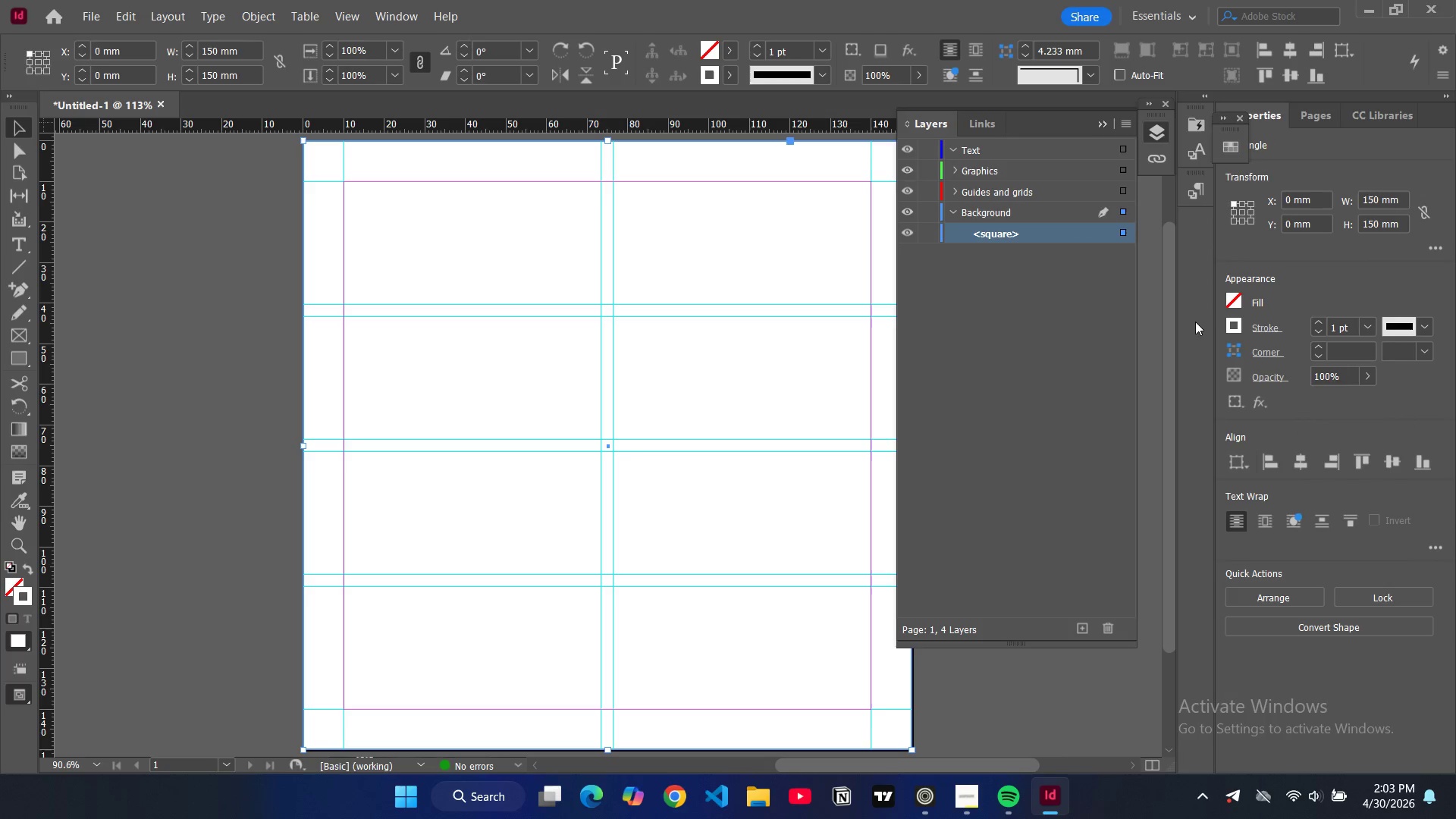 
left_click([1228, 302])
 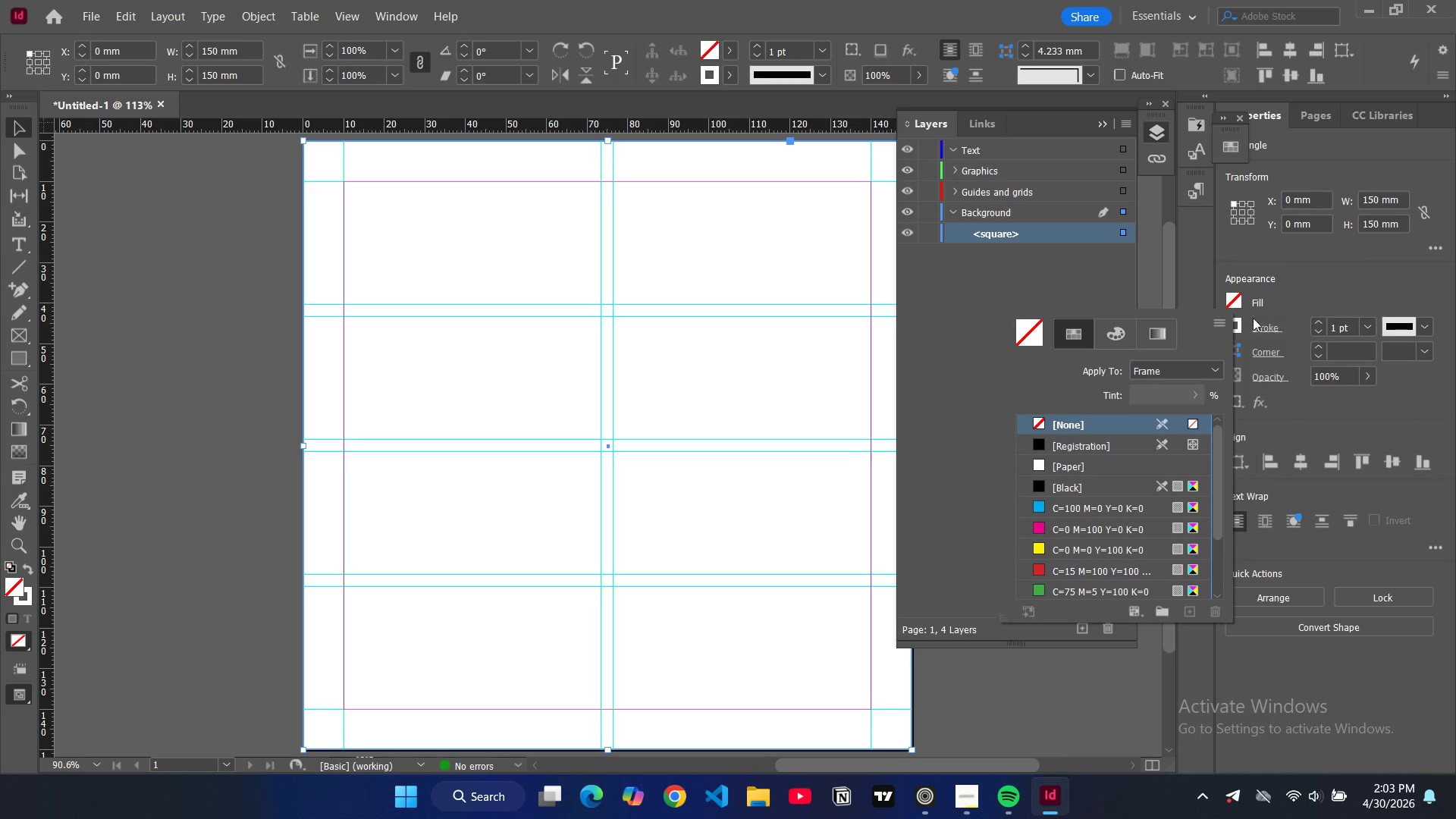 
left_click([1269, 314])
 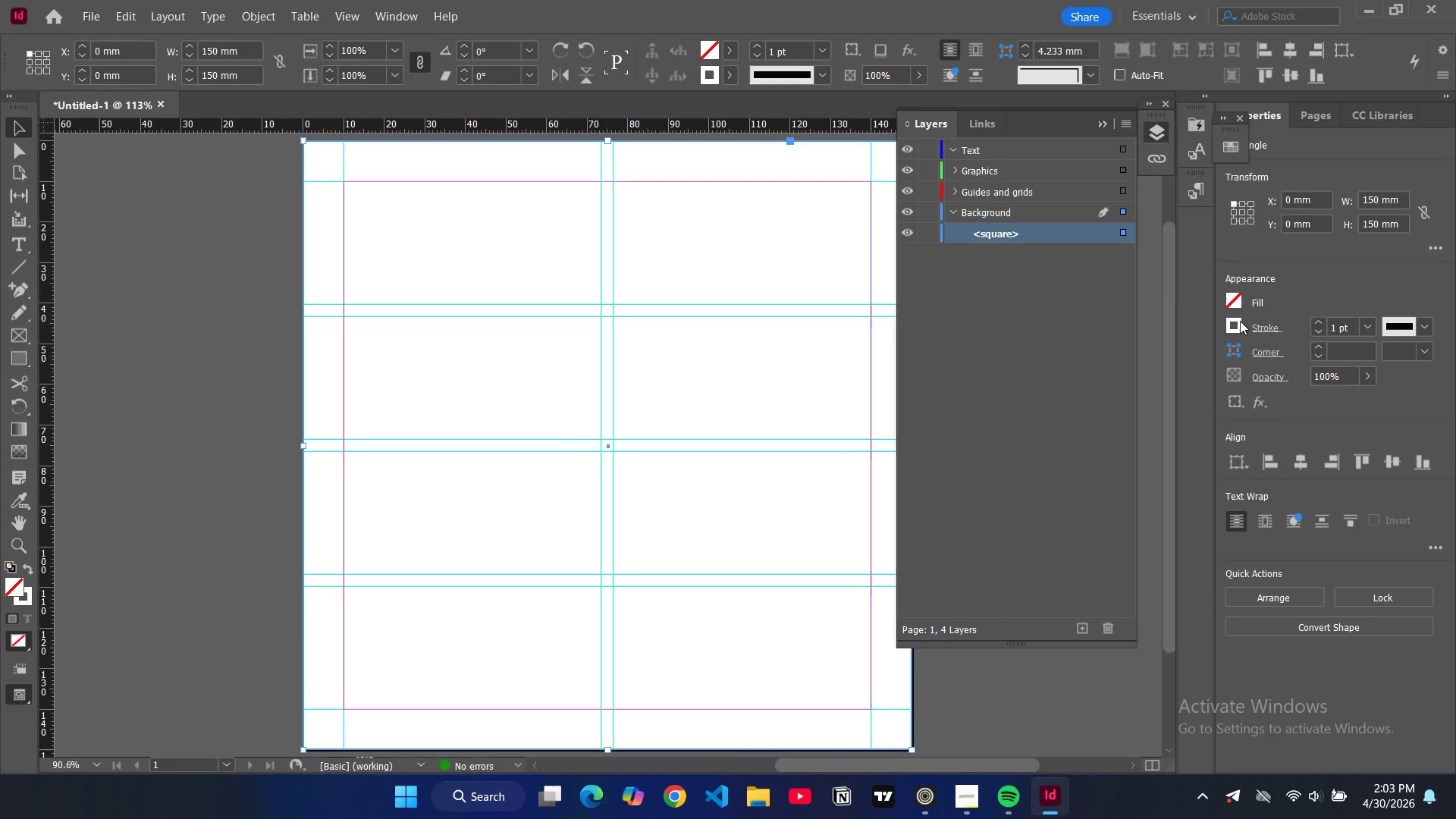 
left_click([1240, 321])
 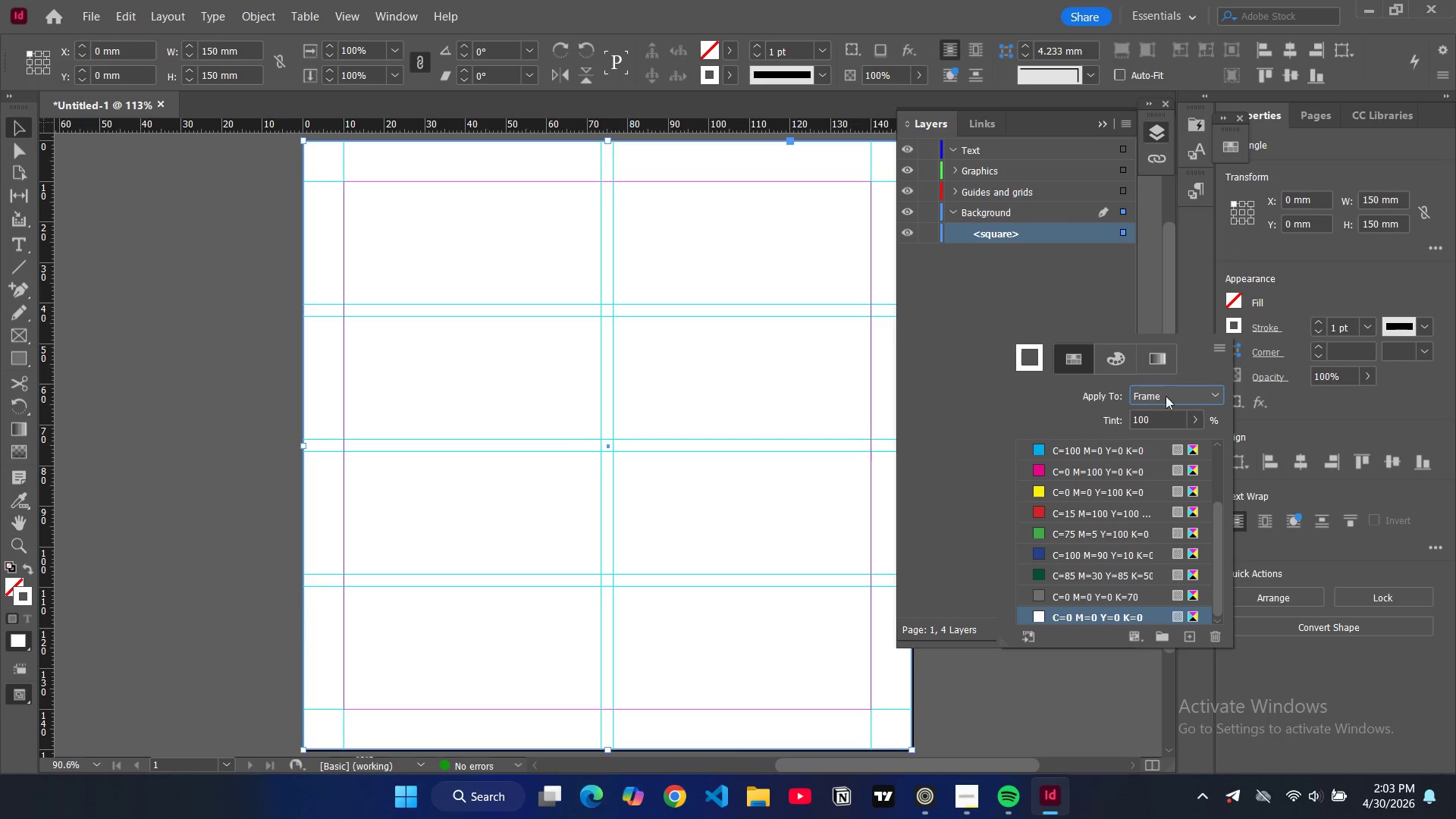 
scroll: coordinate [1165, 501], scroll_direction: down, amount: 4.0
 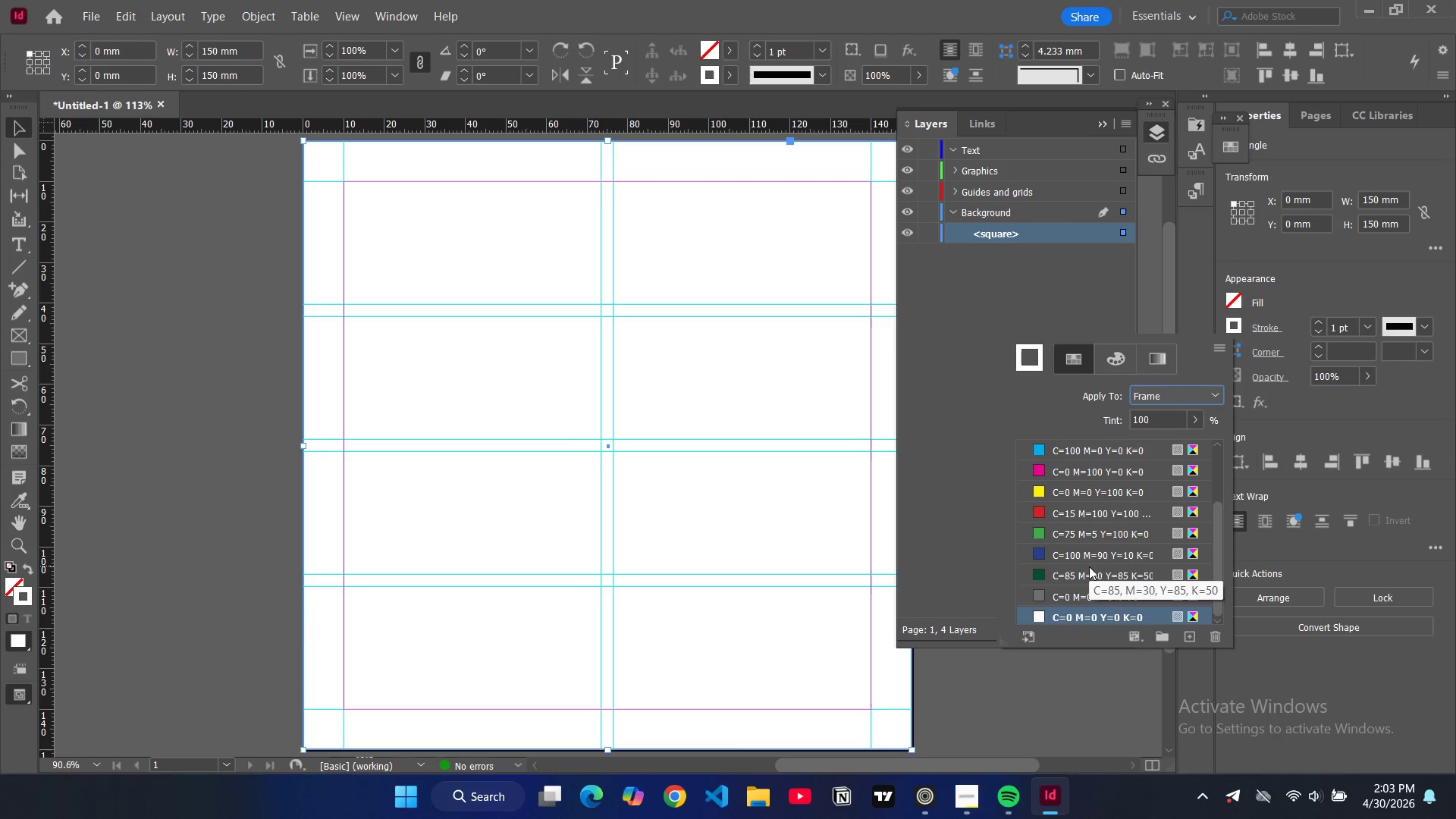 
left_click([1089, 568])
 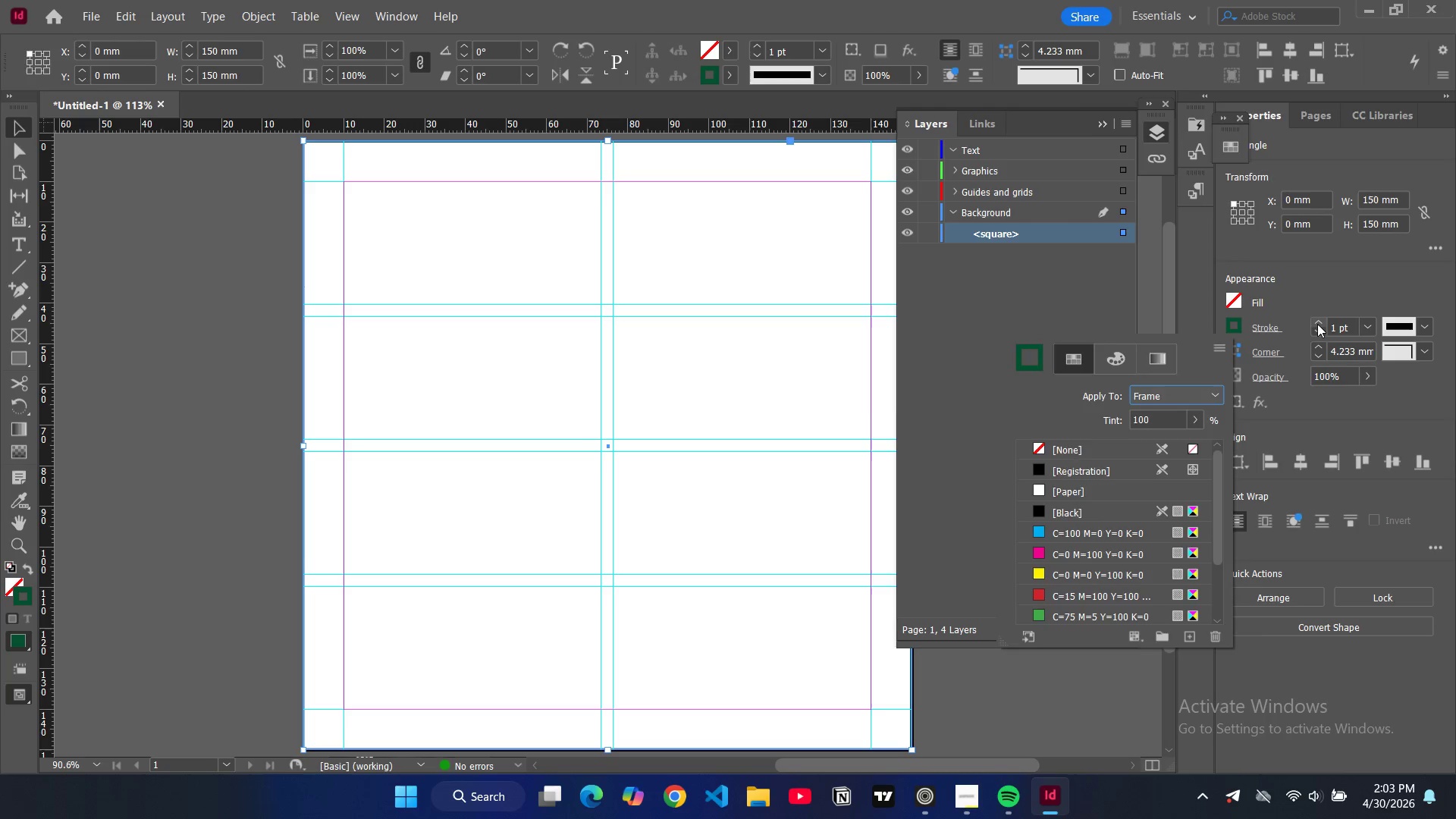 
double_click([1317, 324])
 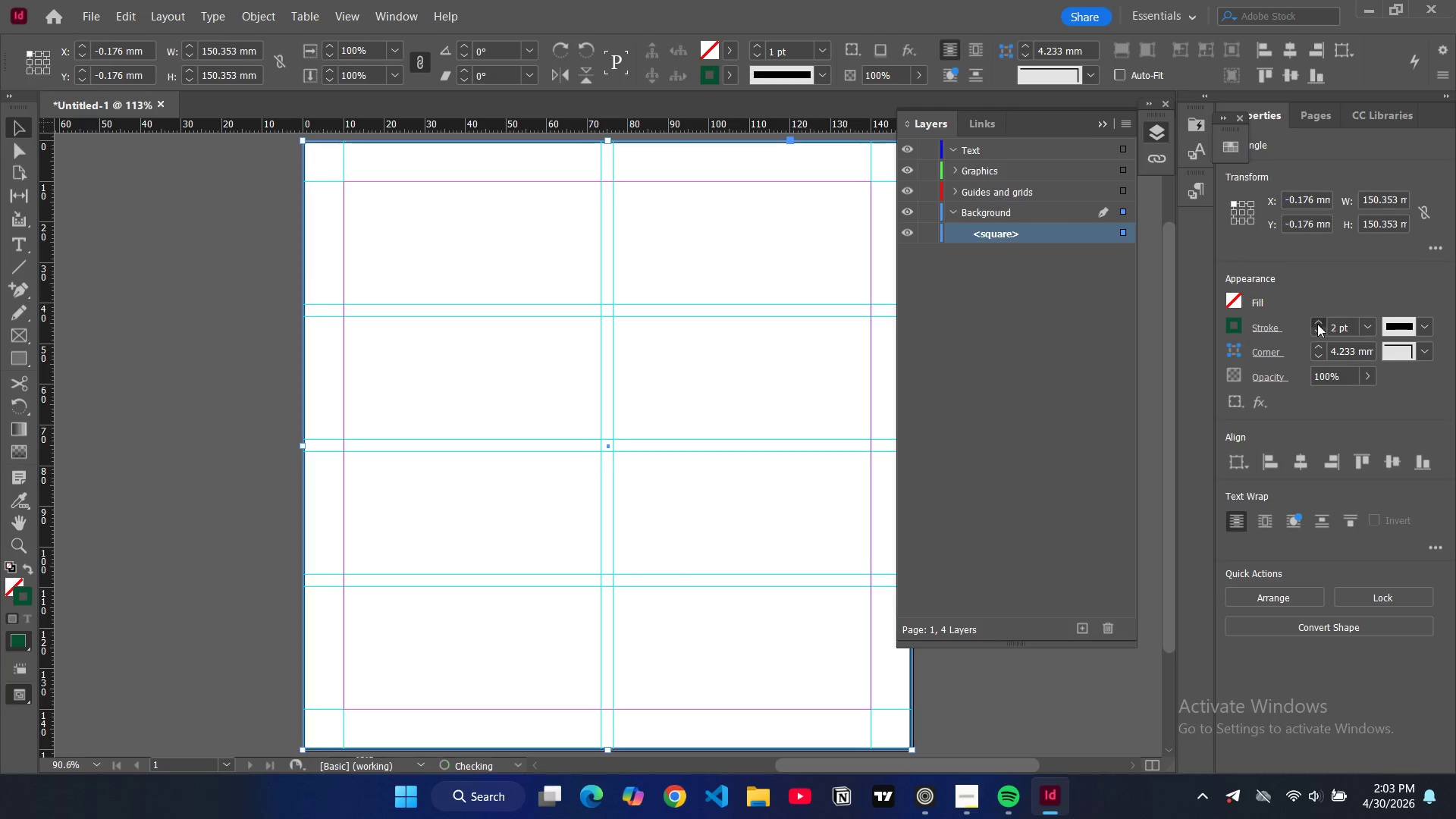 
triple_click([1317, 324])
 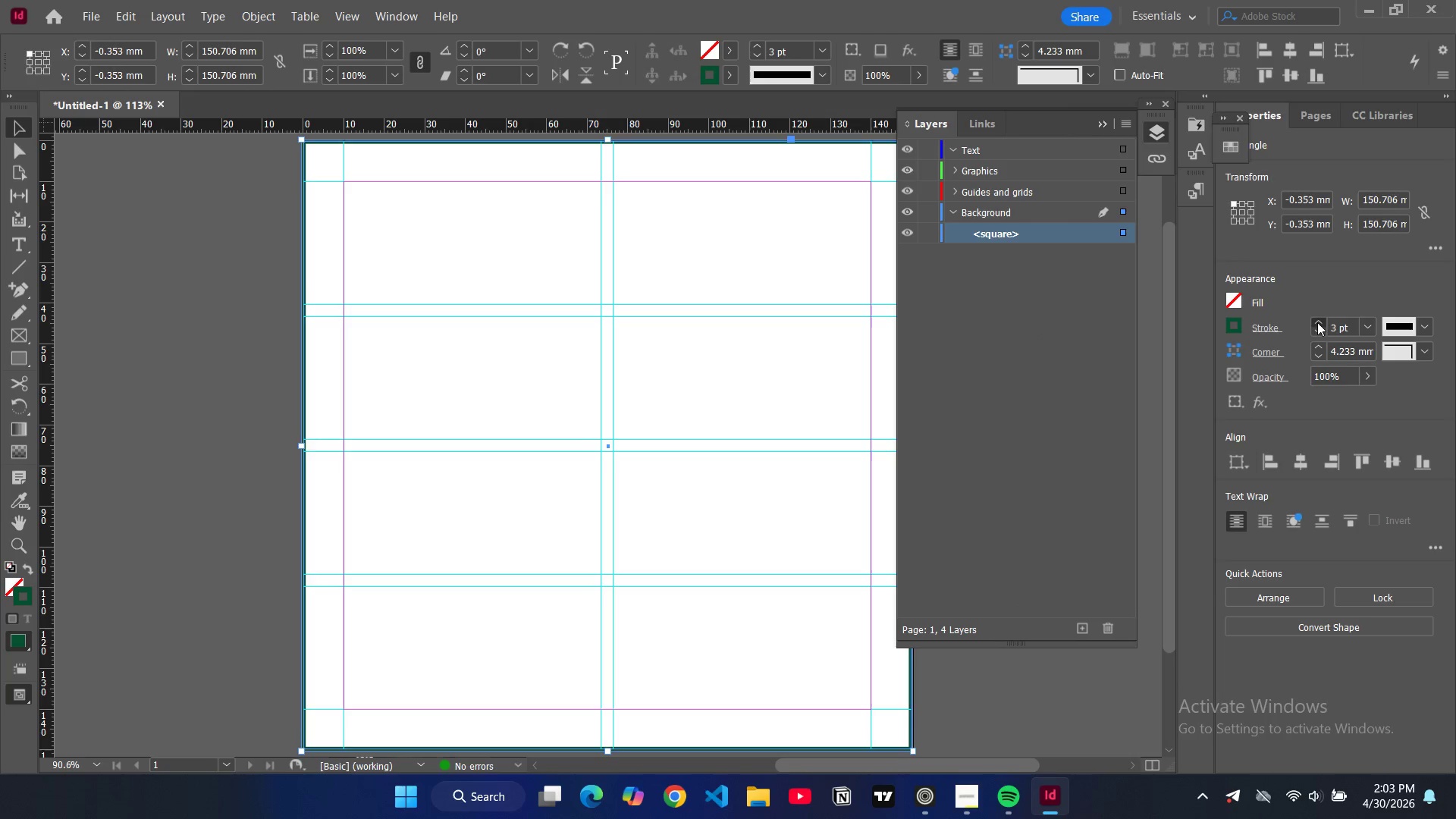 
double_click([1317, 322])
 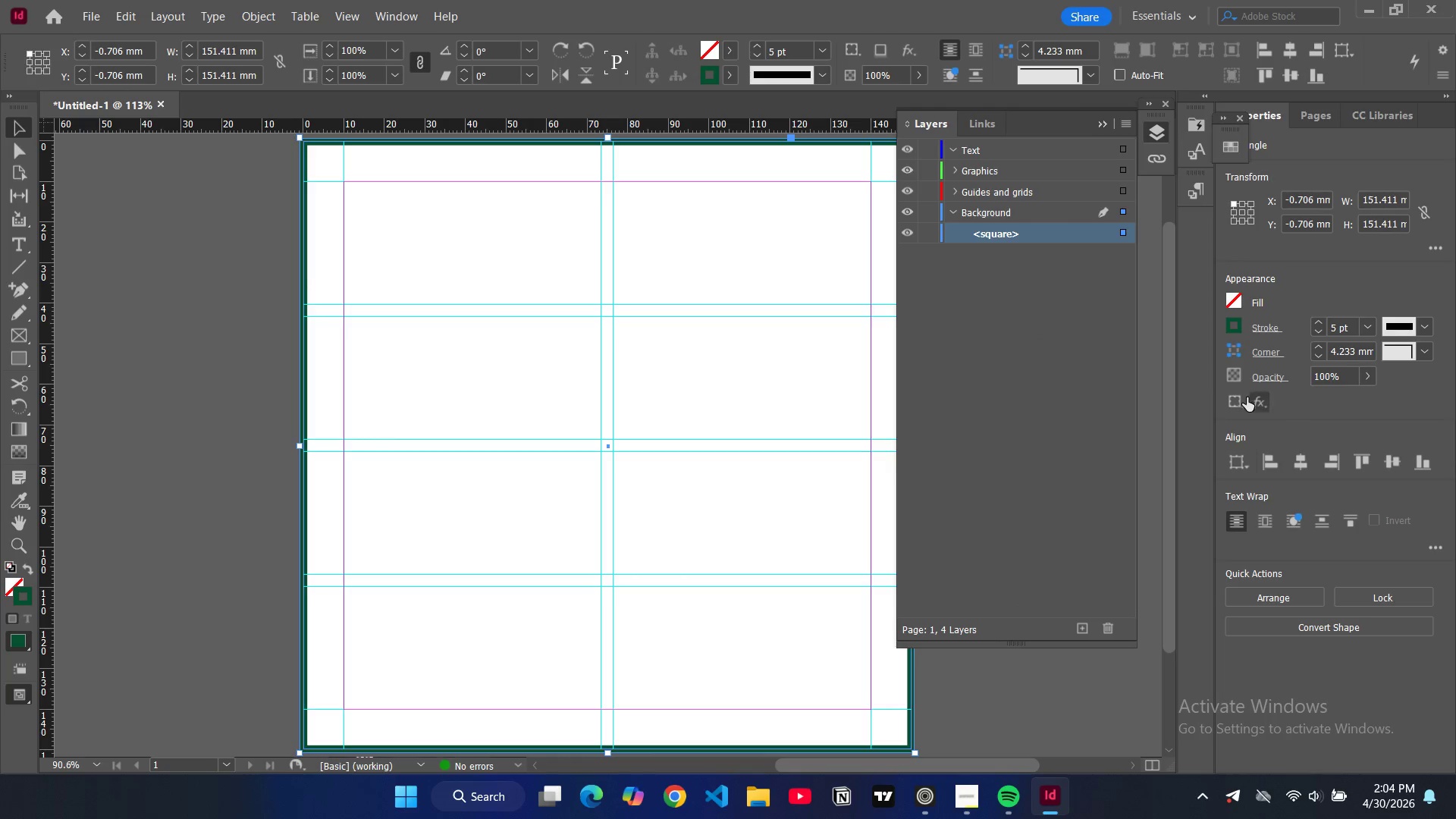 
left_click([1147, 391])
 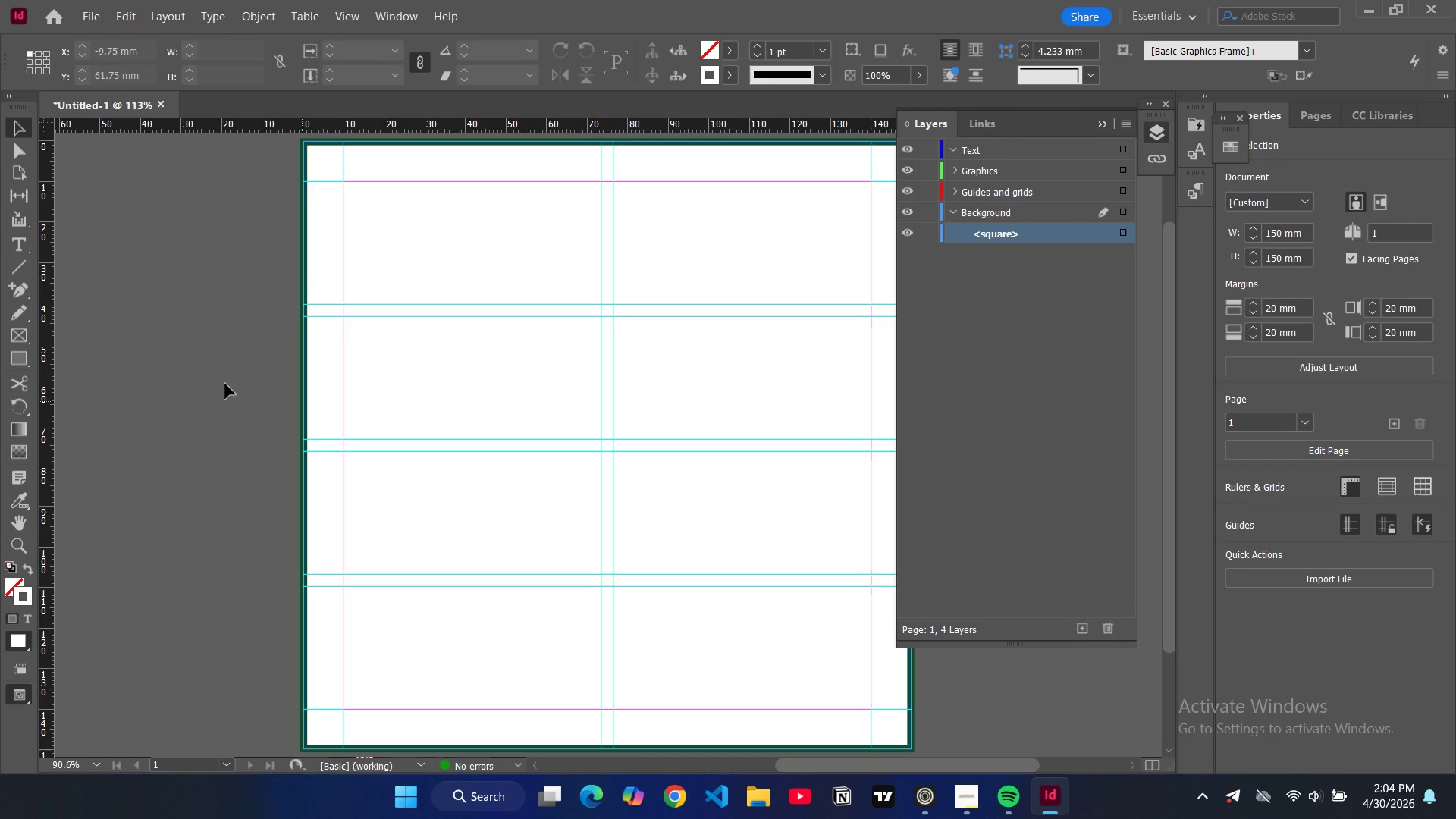 
left_click([210, 380])
 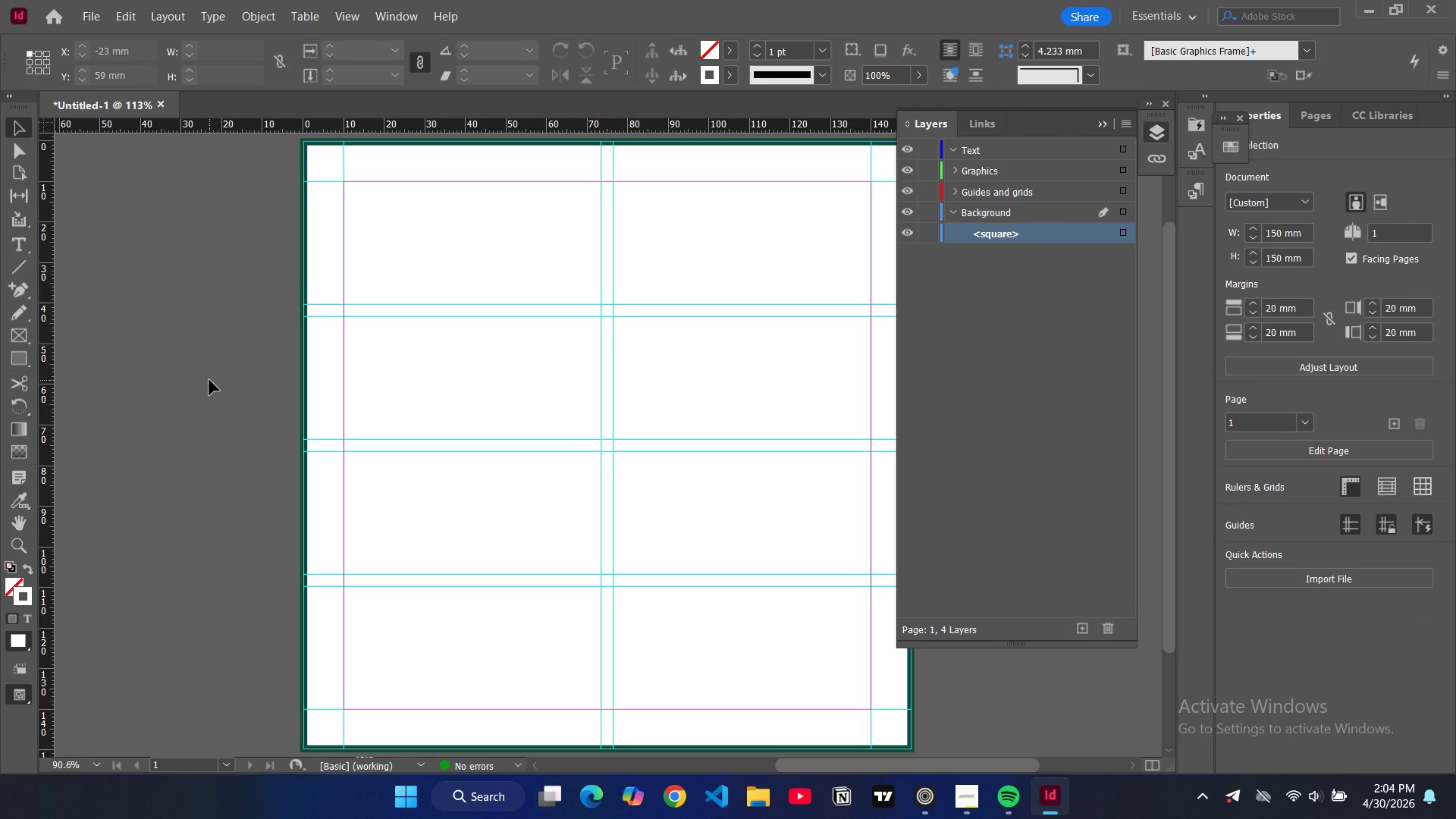 
left_click([209, 380])
 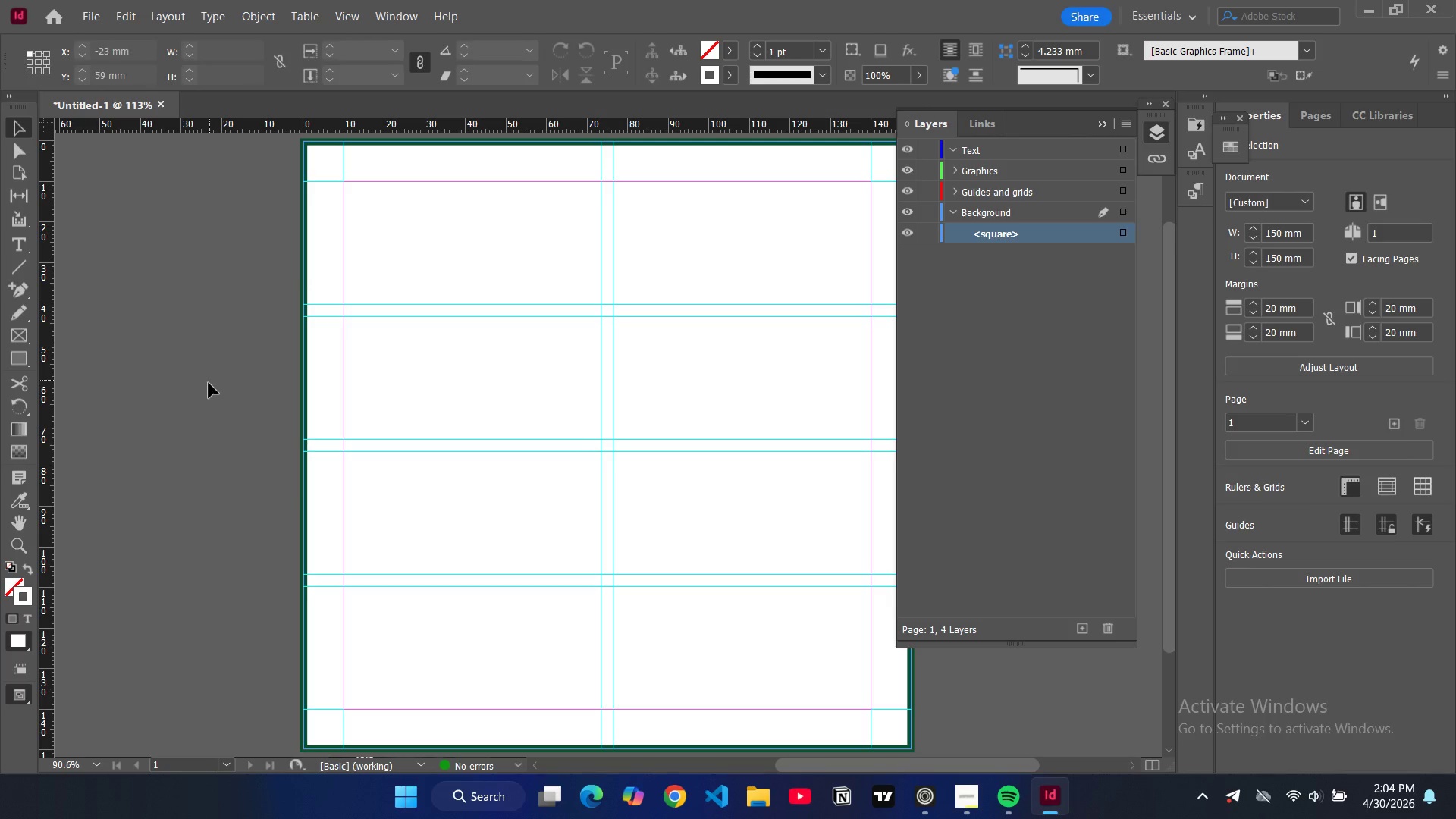 
type(ww)
 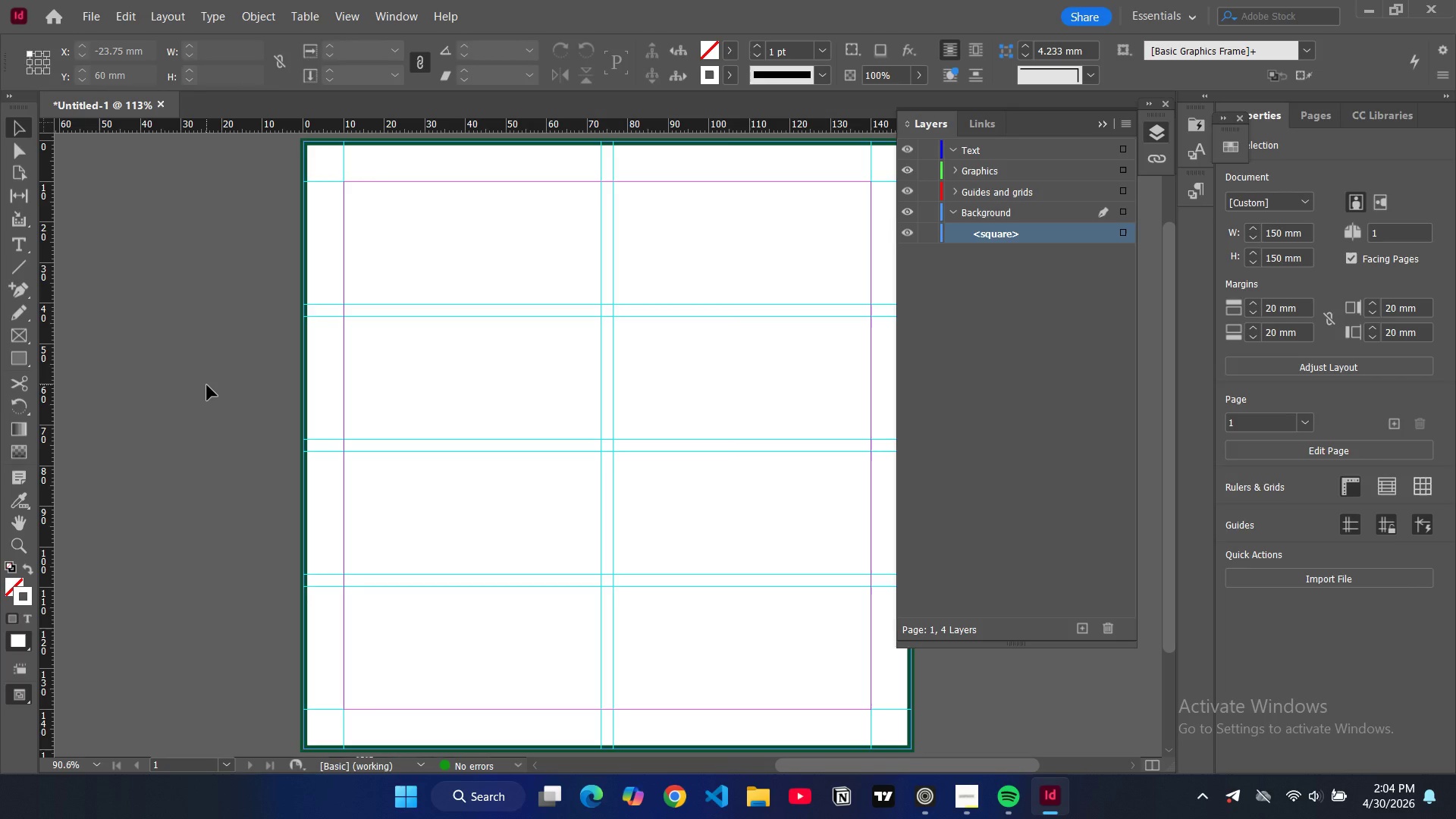 
left_click([207, 385])
 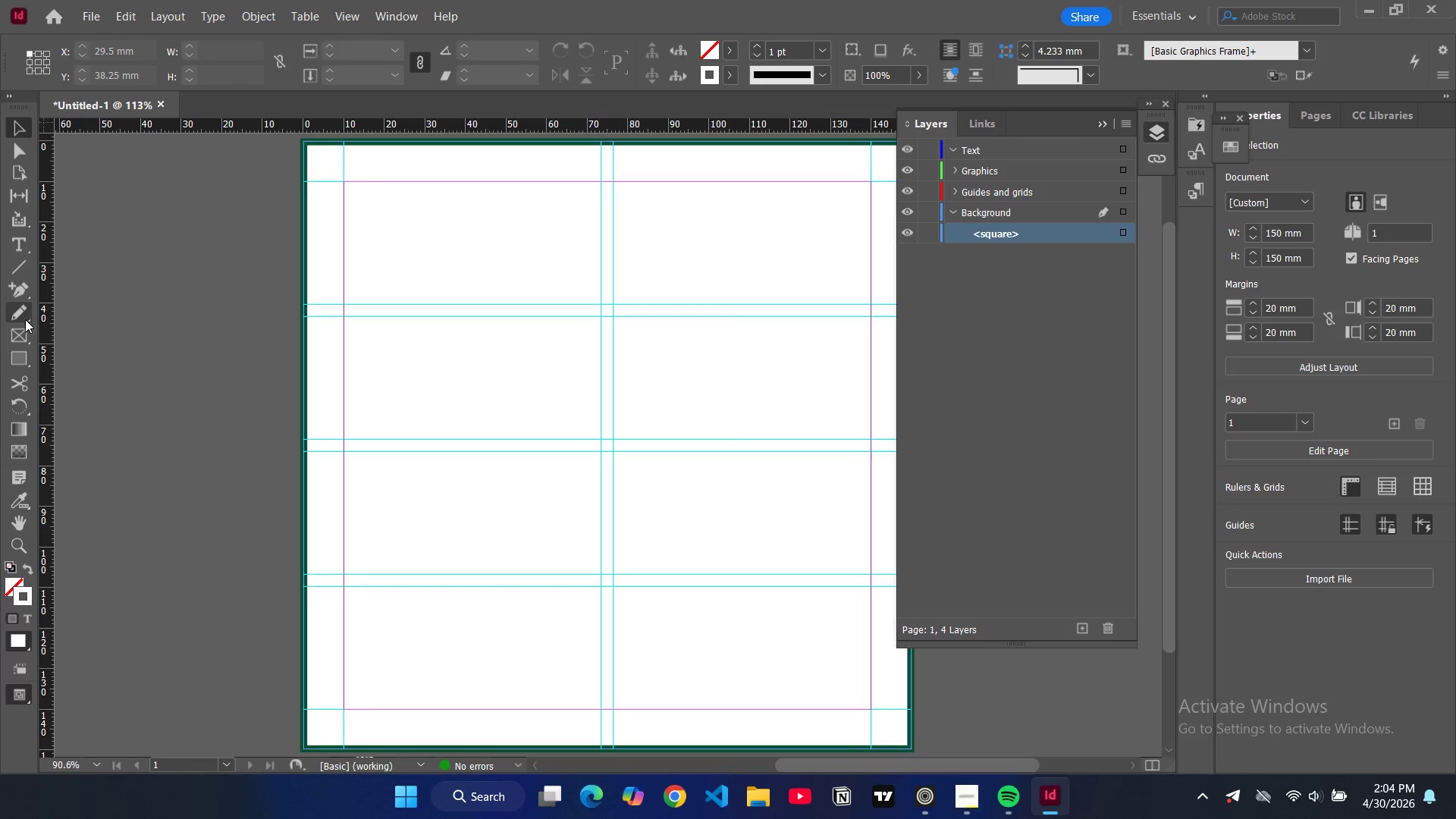 
left_click([16, 246])
 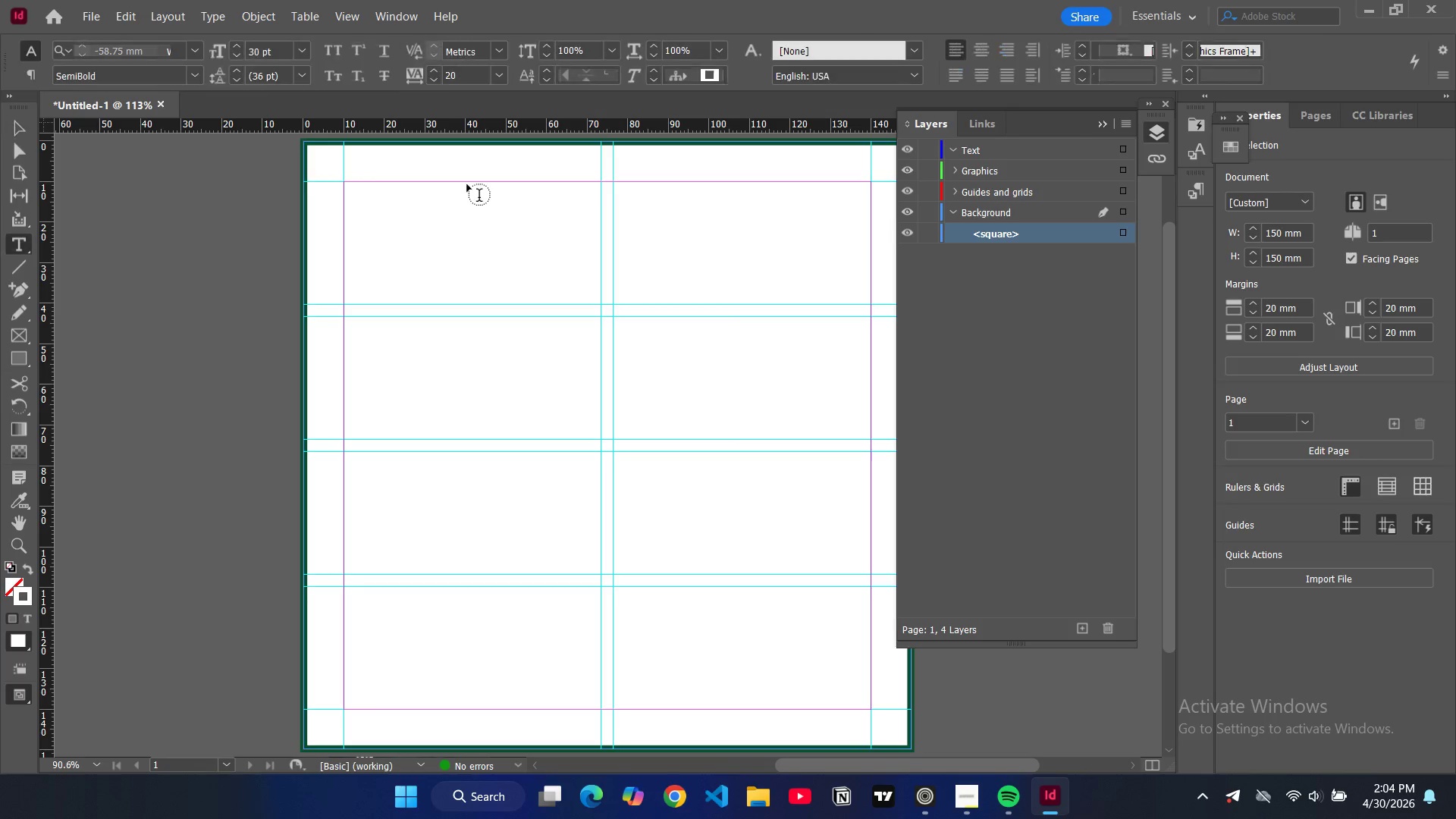 
left_click_drag(start_coordinate=[467, 184], to_coordinate=[871, 243])
 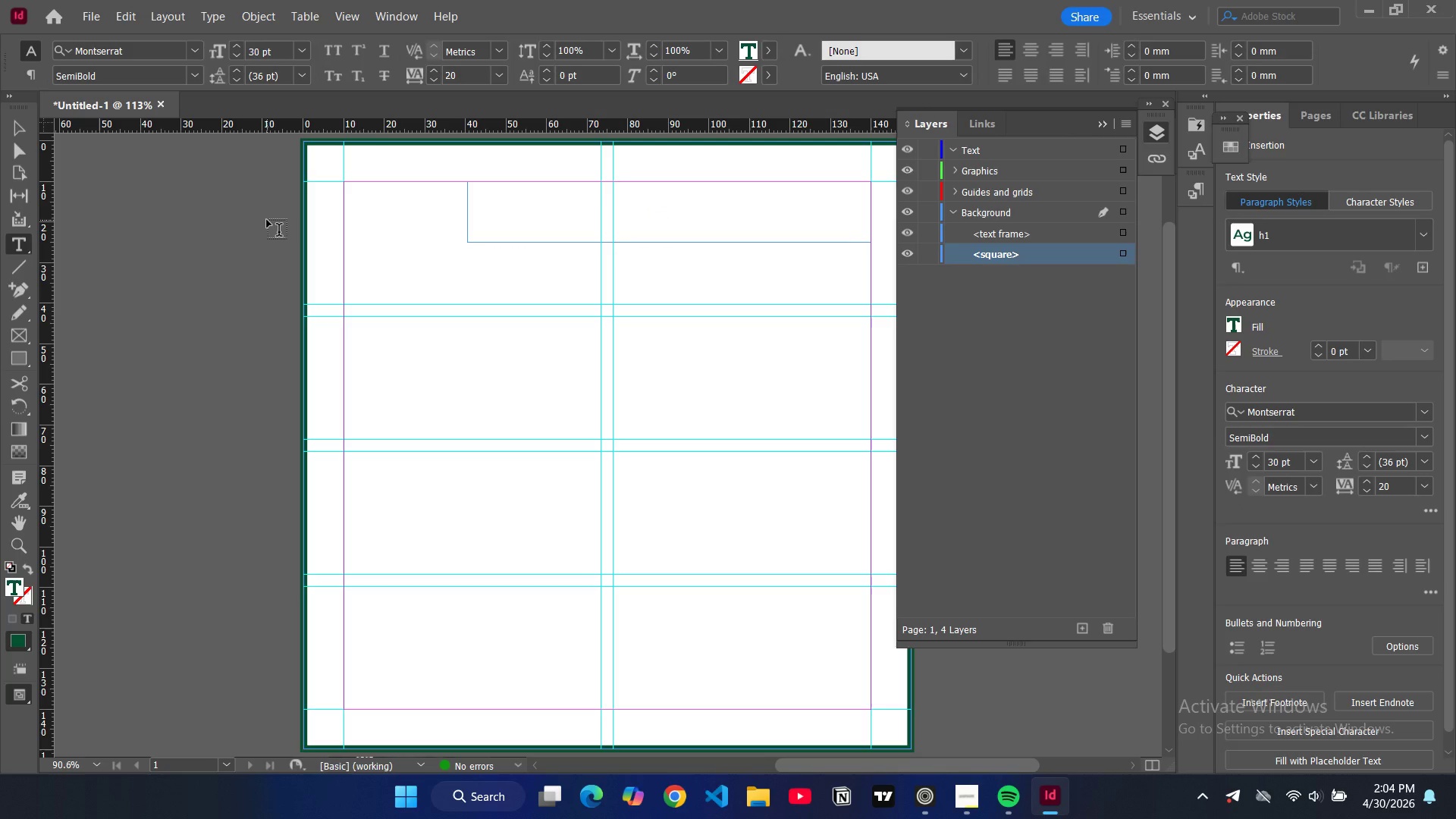 
type(VERDANT SIP)
 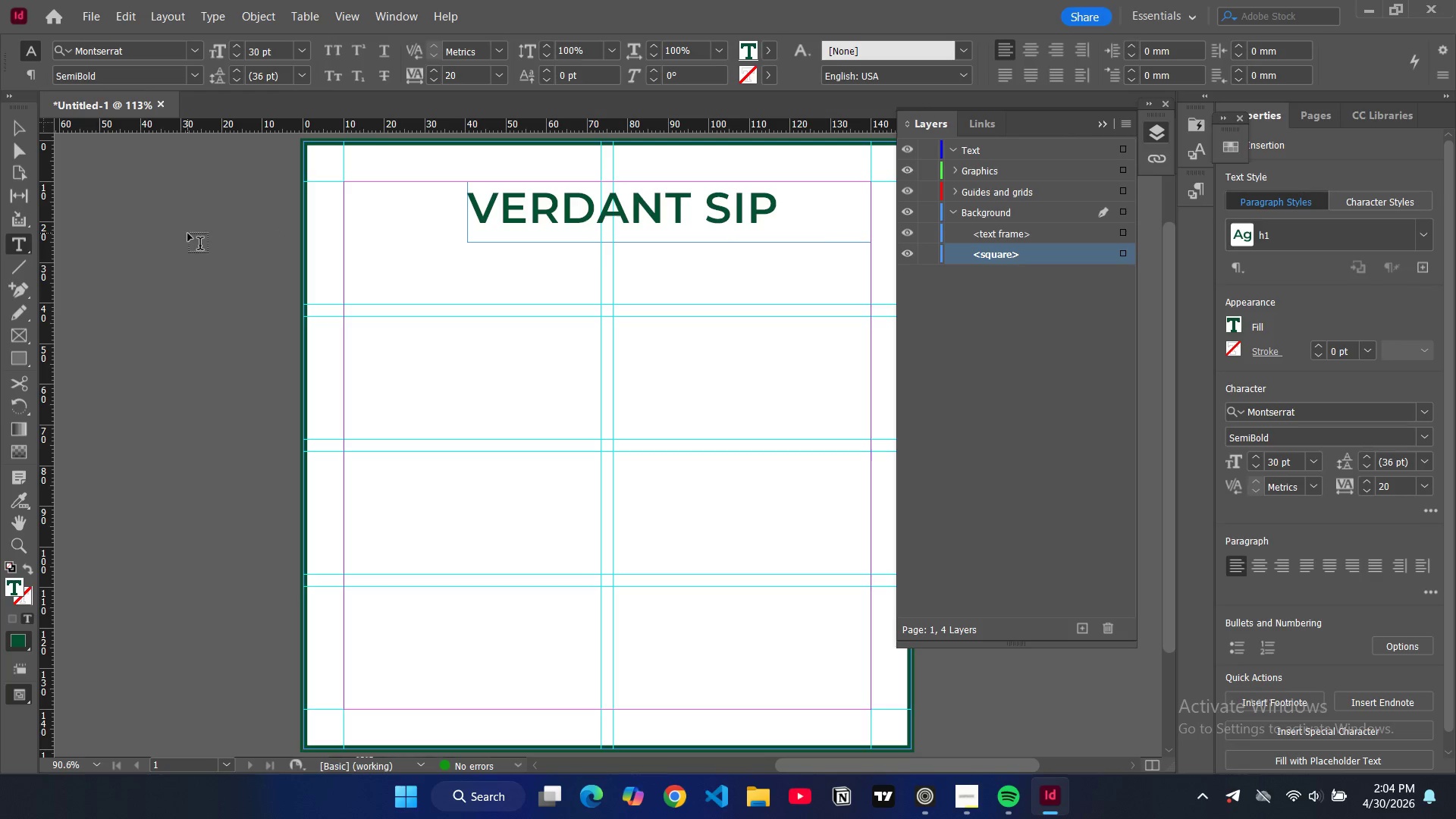 
key(Control+Z)
 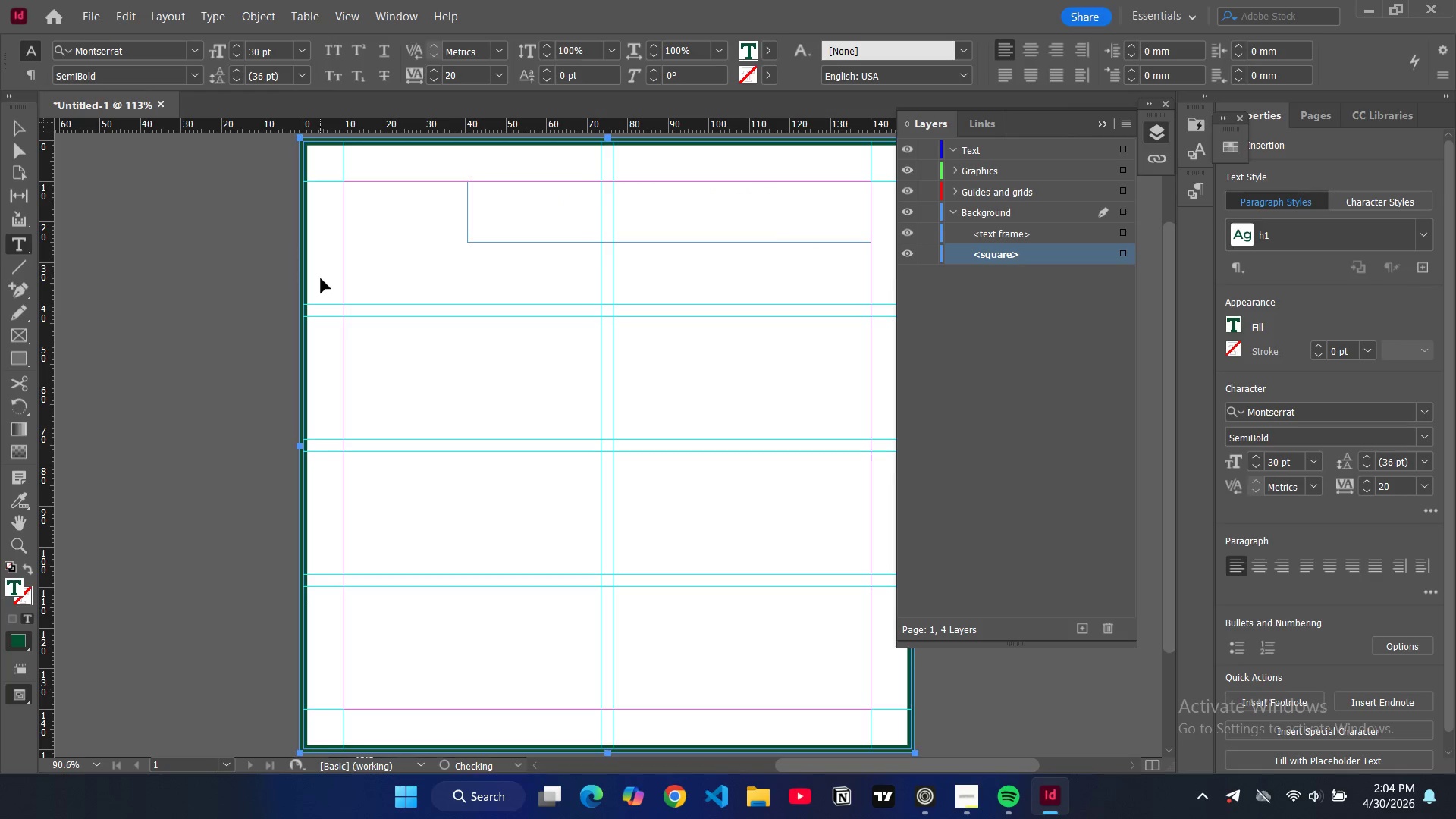 
key(Control+Z)
 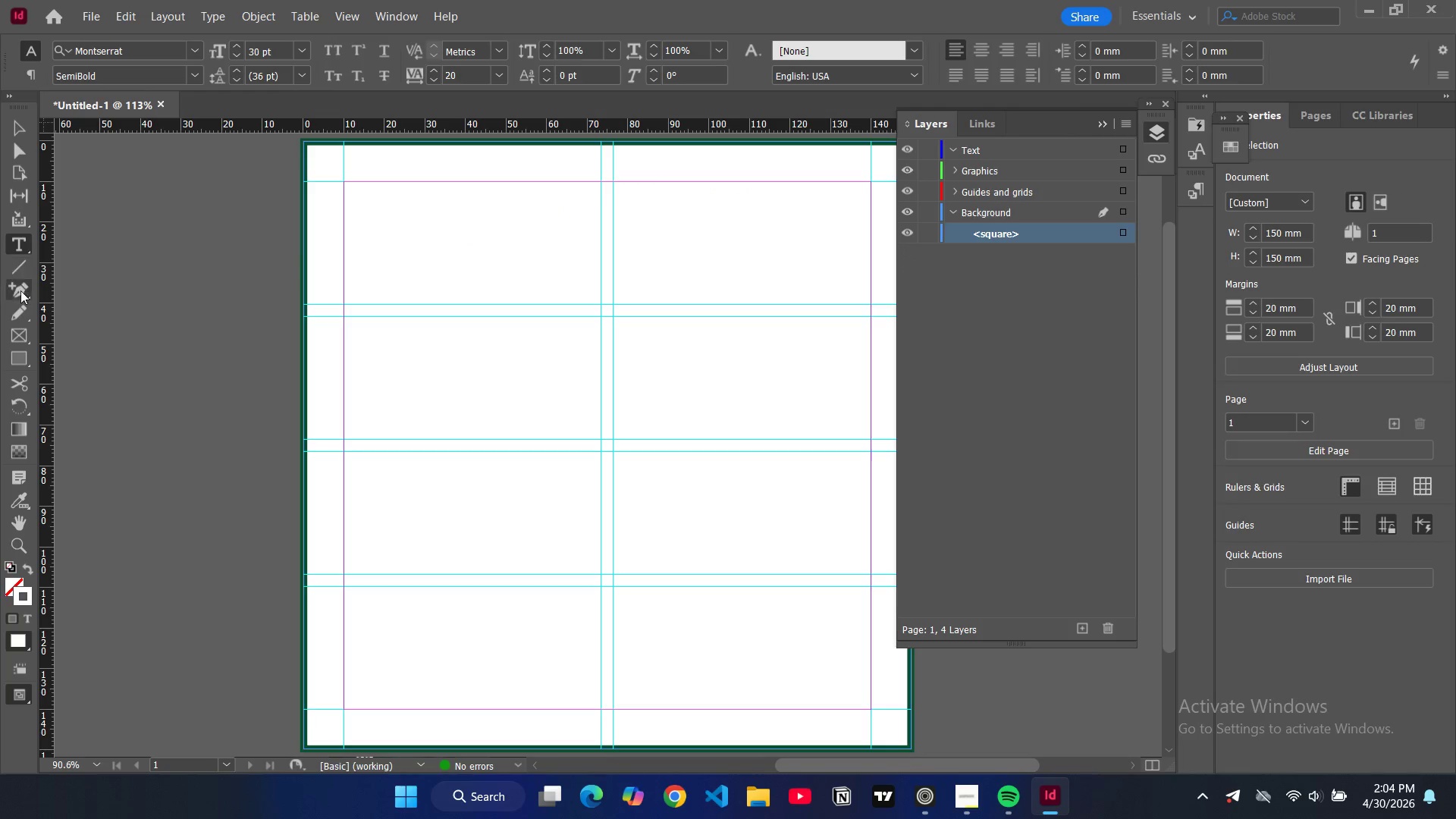 
left_click([17, 350])
 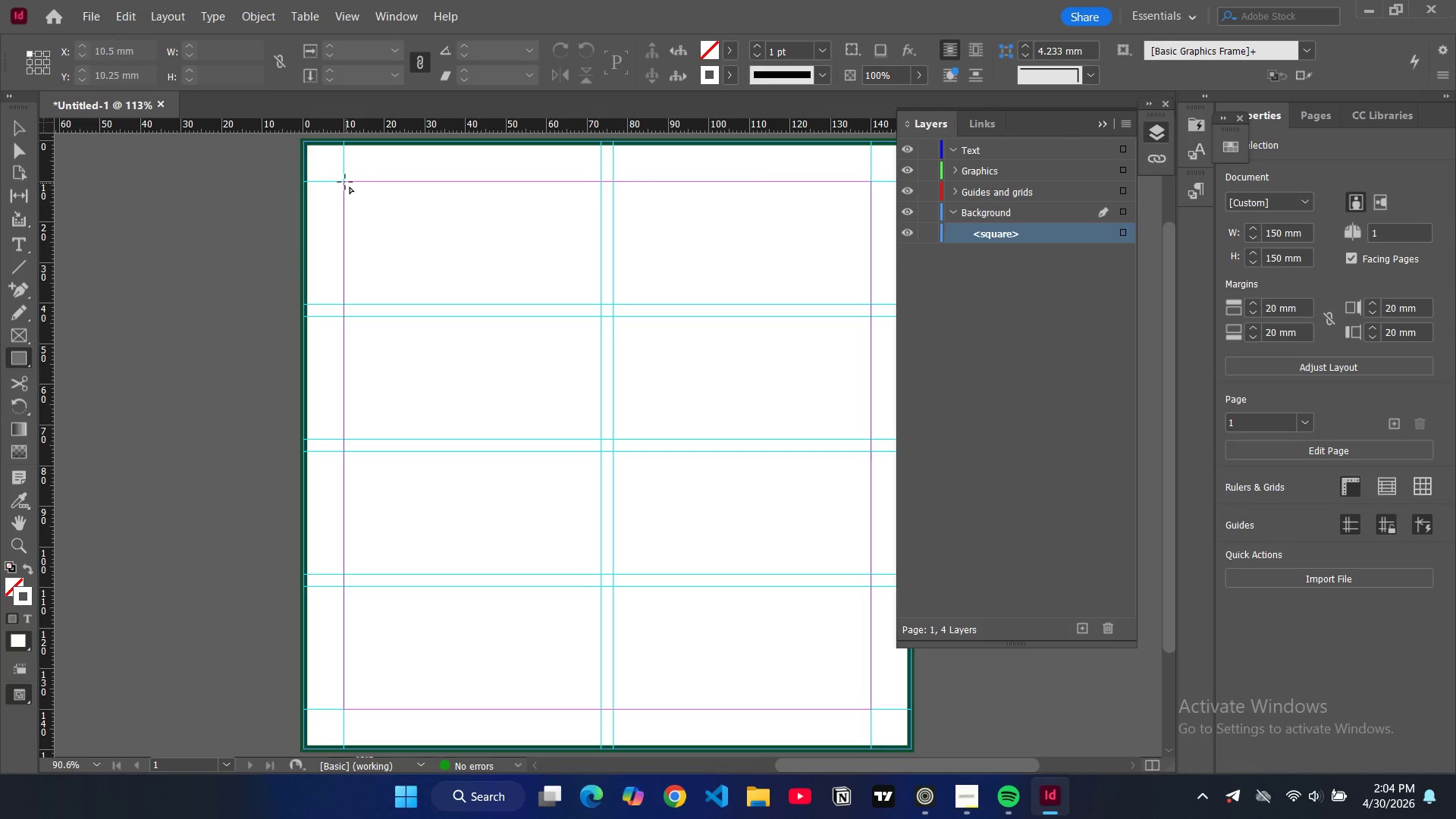 
left_click_drag(start_coordinate=[344, 182], to_coordinate=[871, 304])
 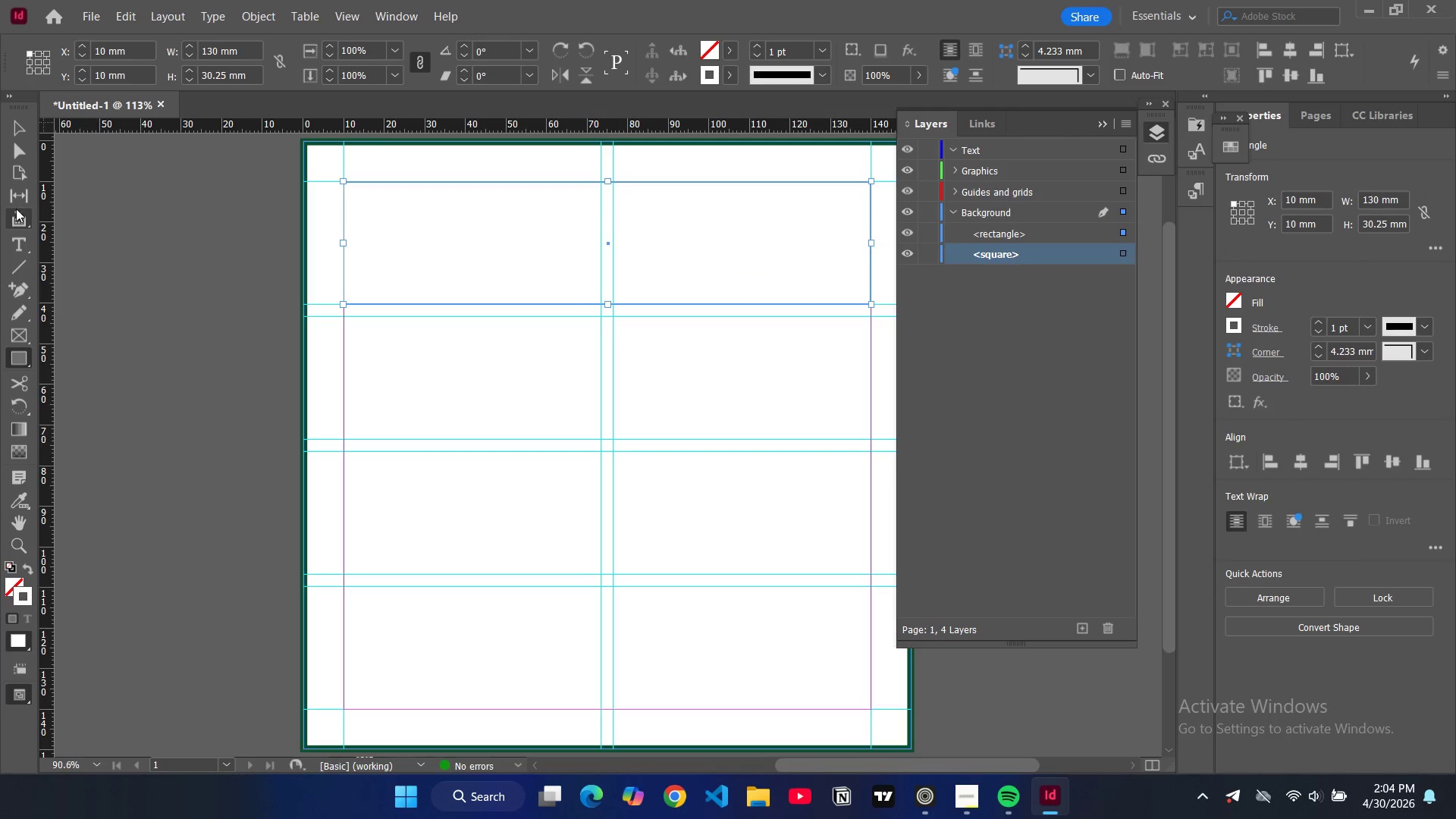 
left_click([21, 246])
 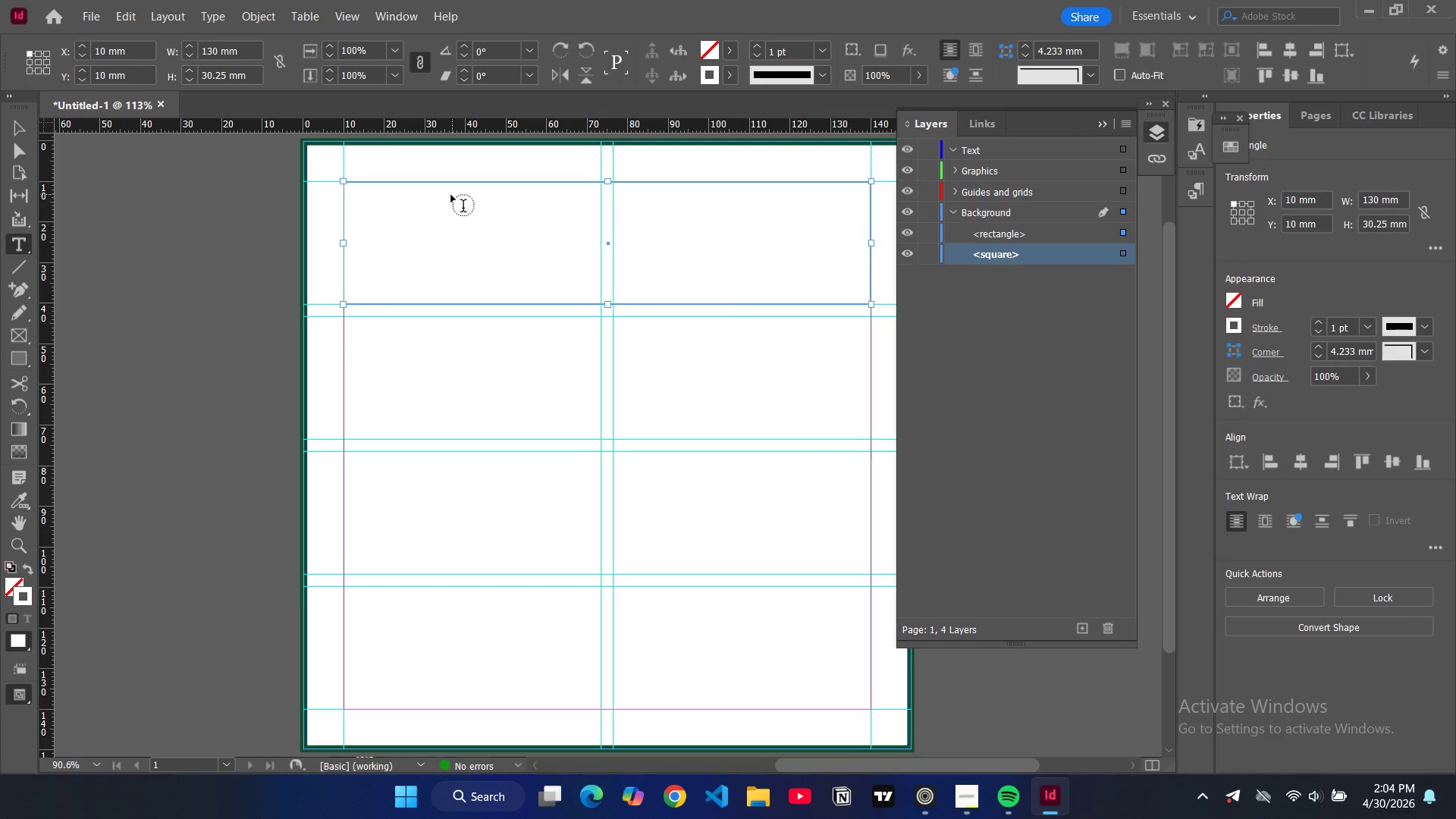 
left_click_drag(start_coordinate=[450, 194], to_coordinate=[766, 229])
 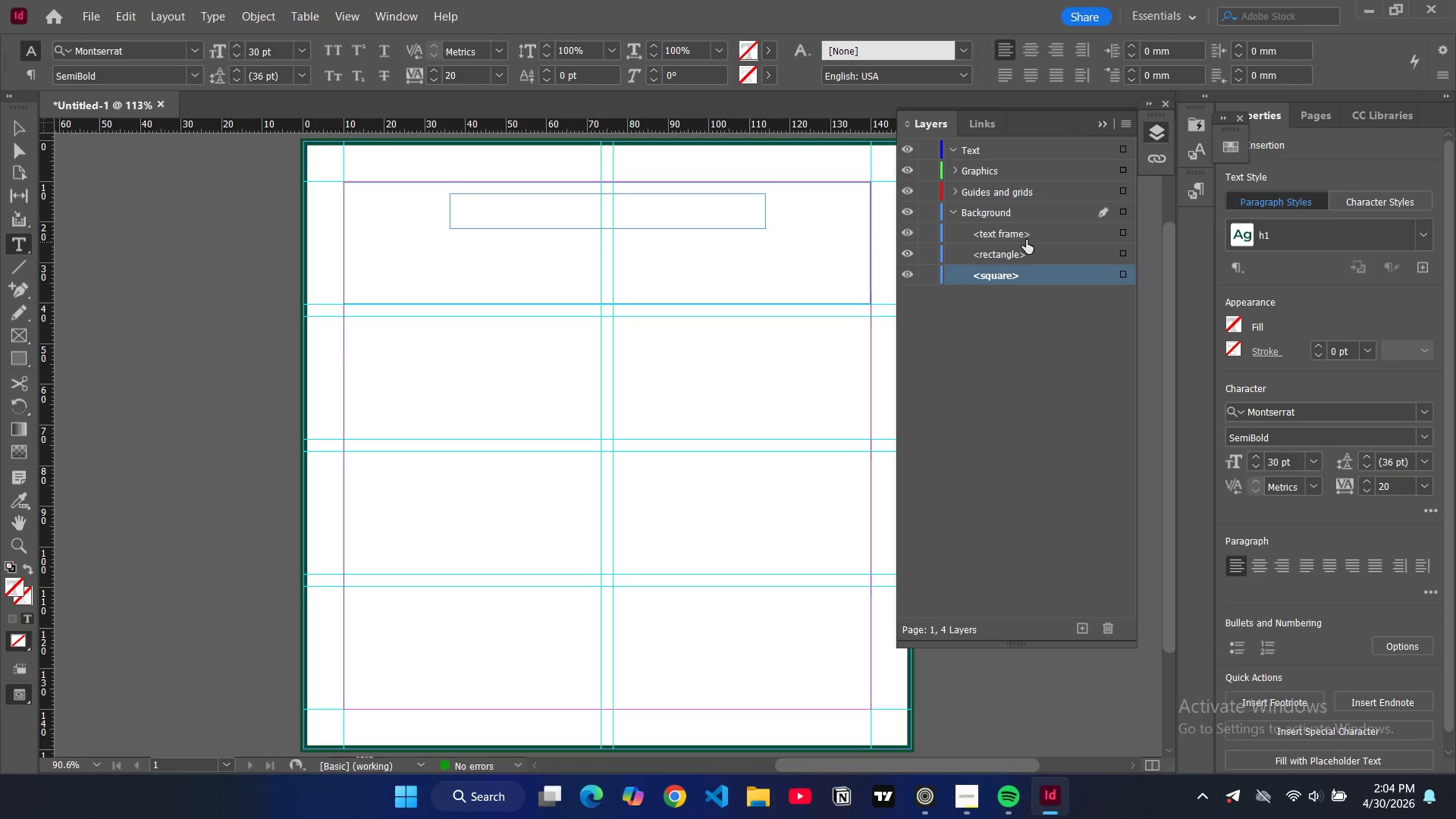 
left_click_drag(start_coordinate=[1021, 237], to_coordinate=[1011, 161])
 